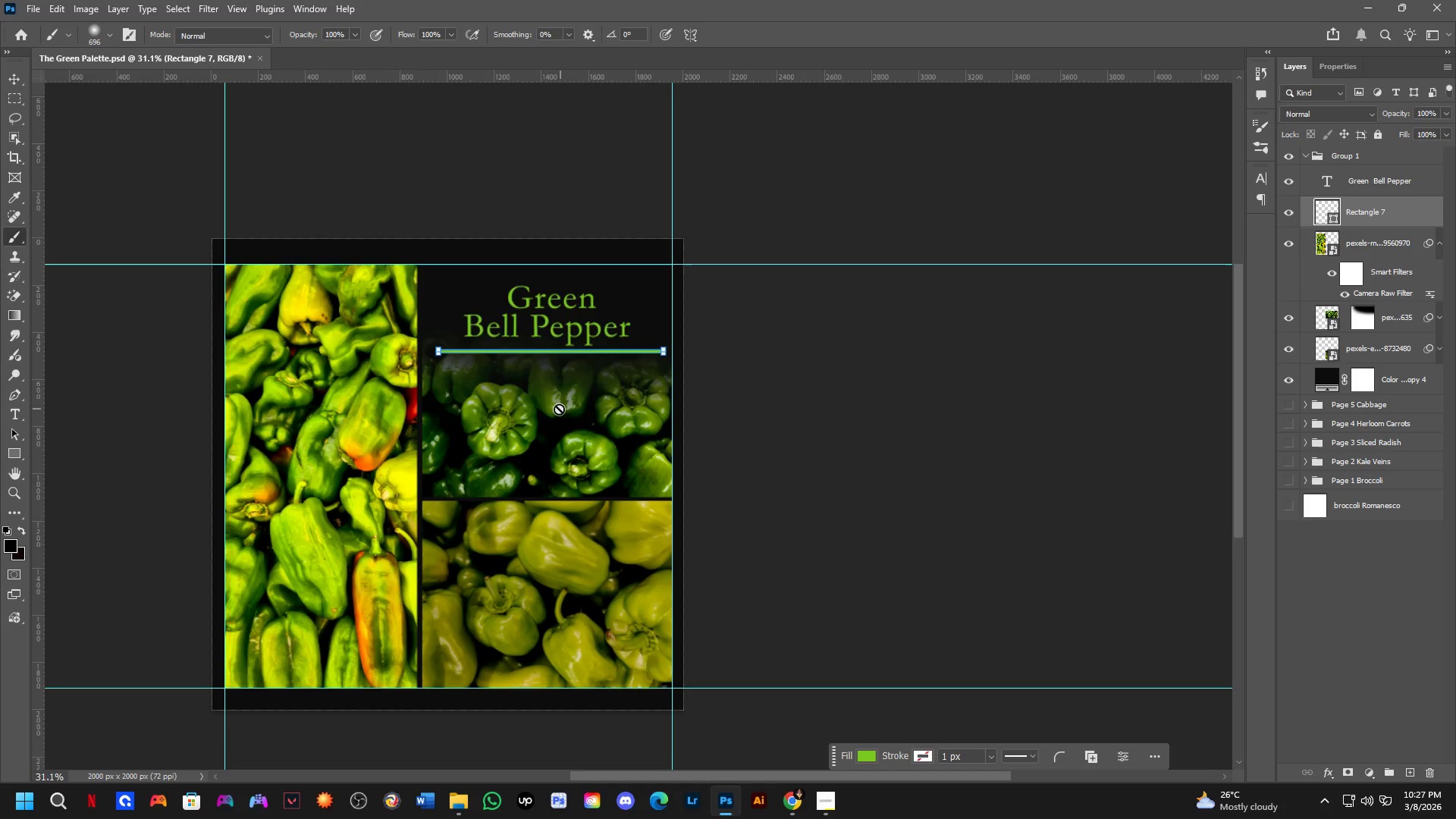 
left_click_drag(start_coordinate=[619, 623], to_coordinate=[570, 407])
 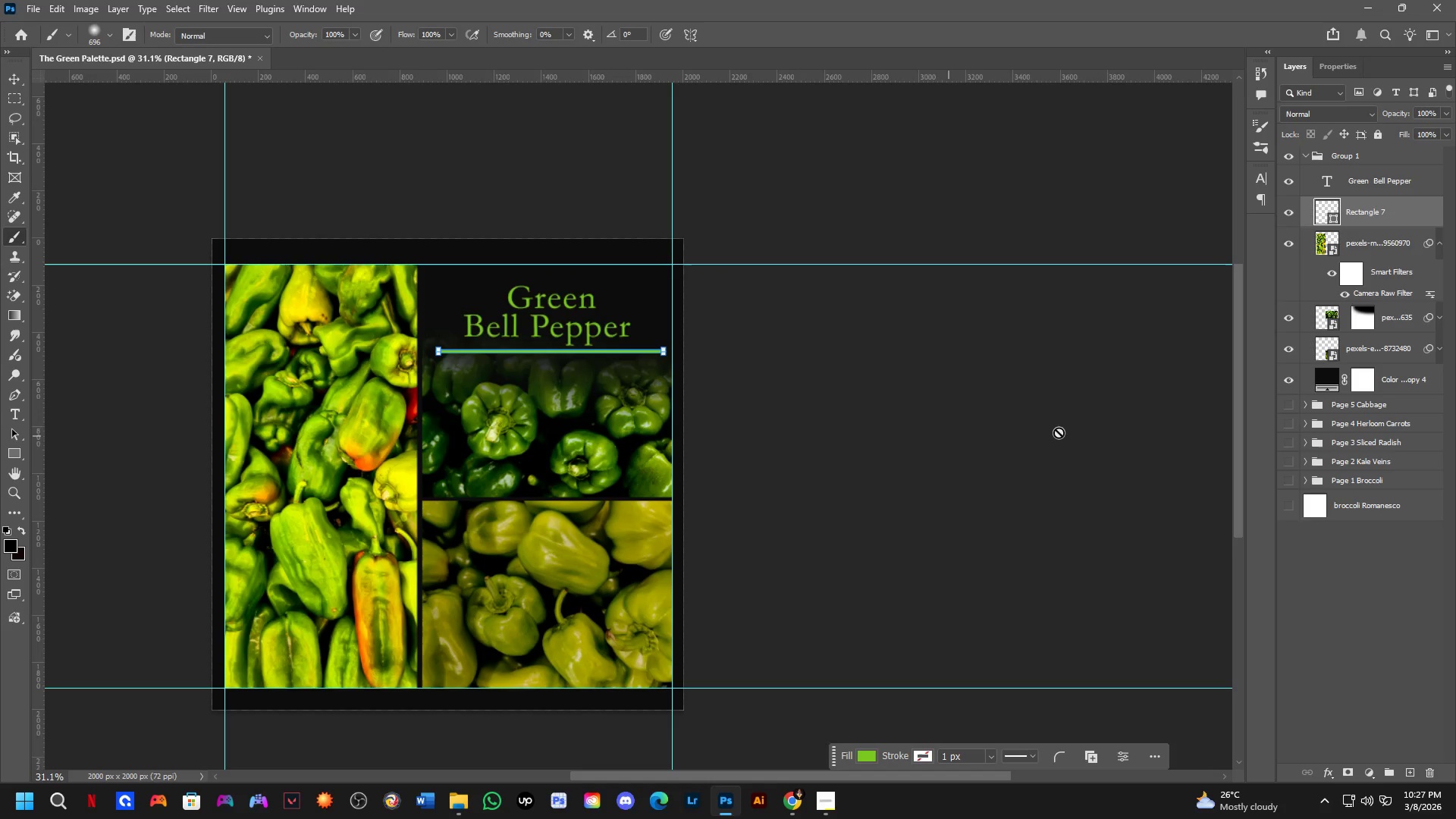 
hold_key(key=Space, duration=0.53)
 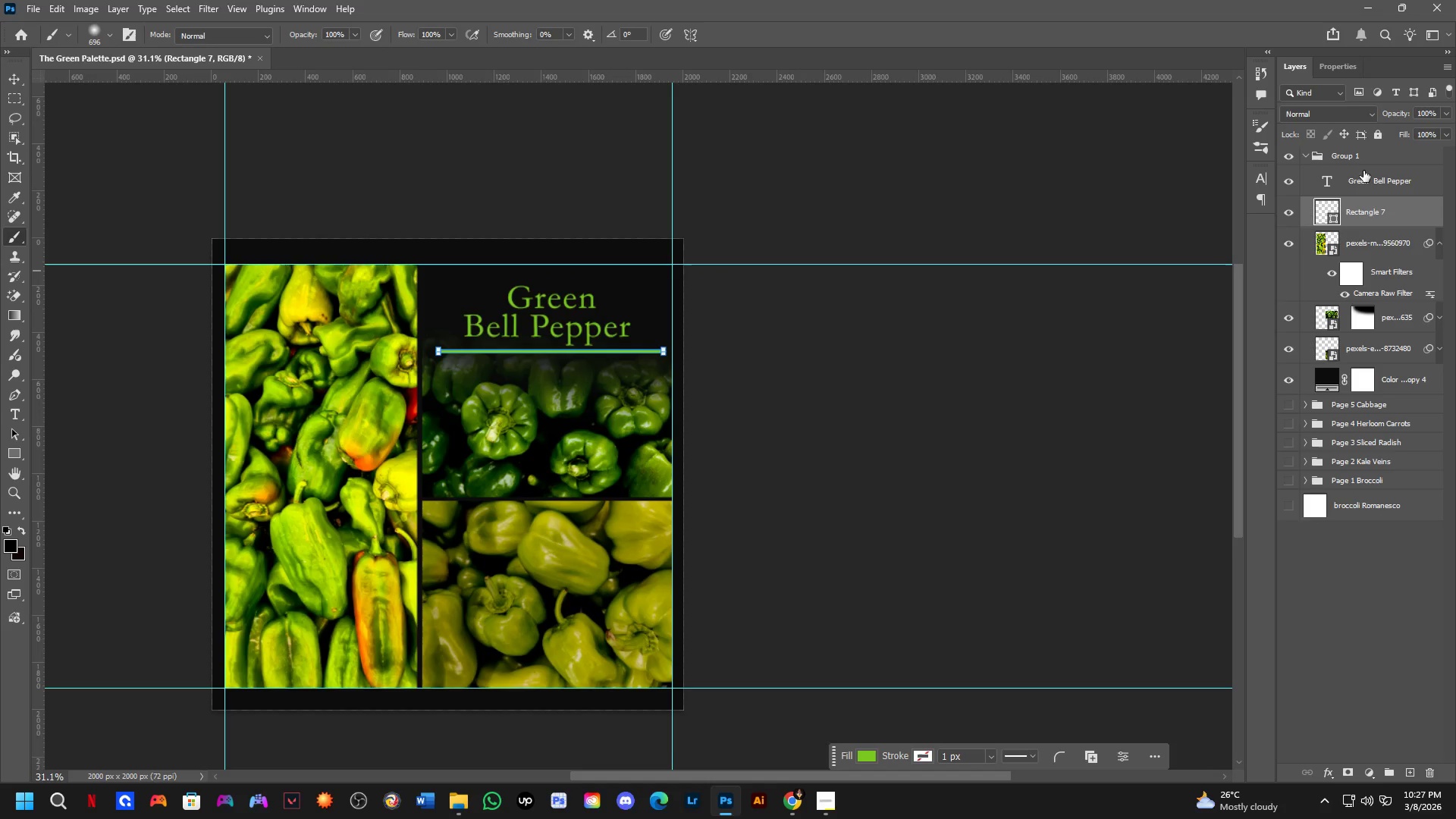 
left_click([1373, 165])
 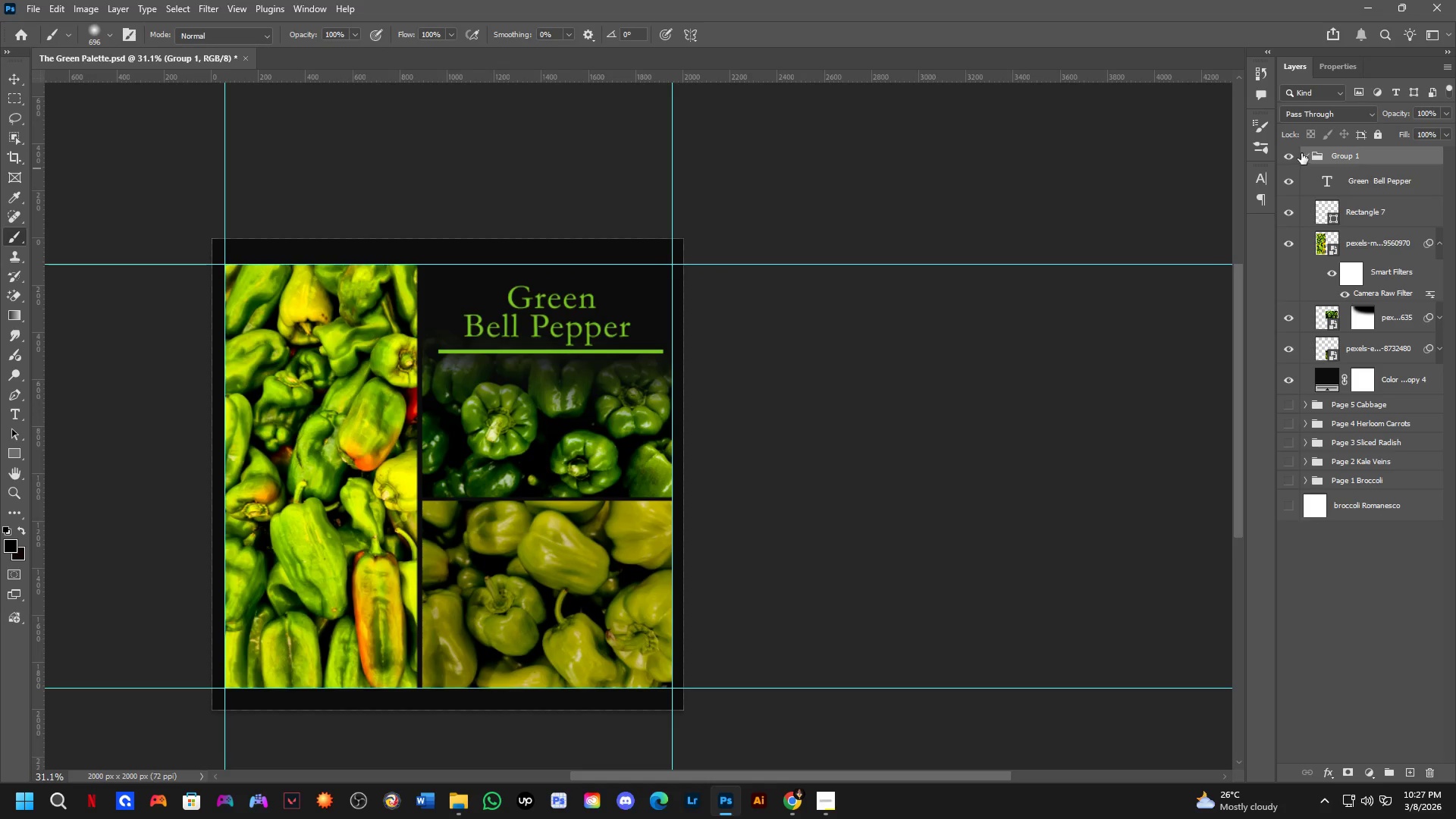 
left_click([1302, 153])
 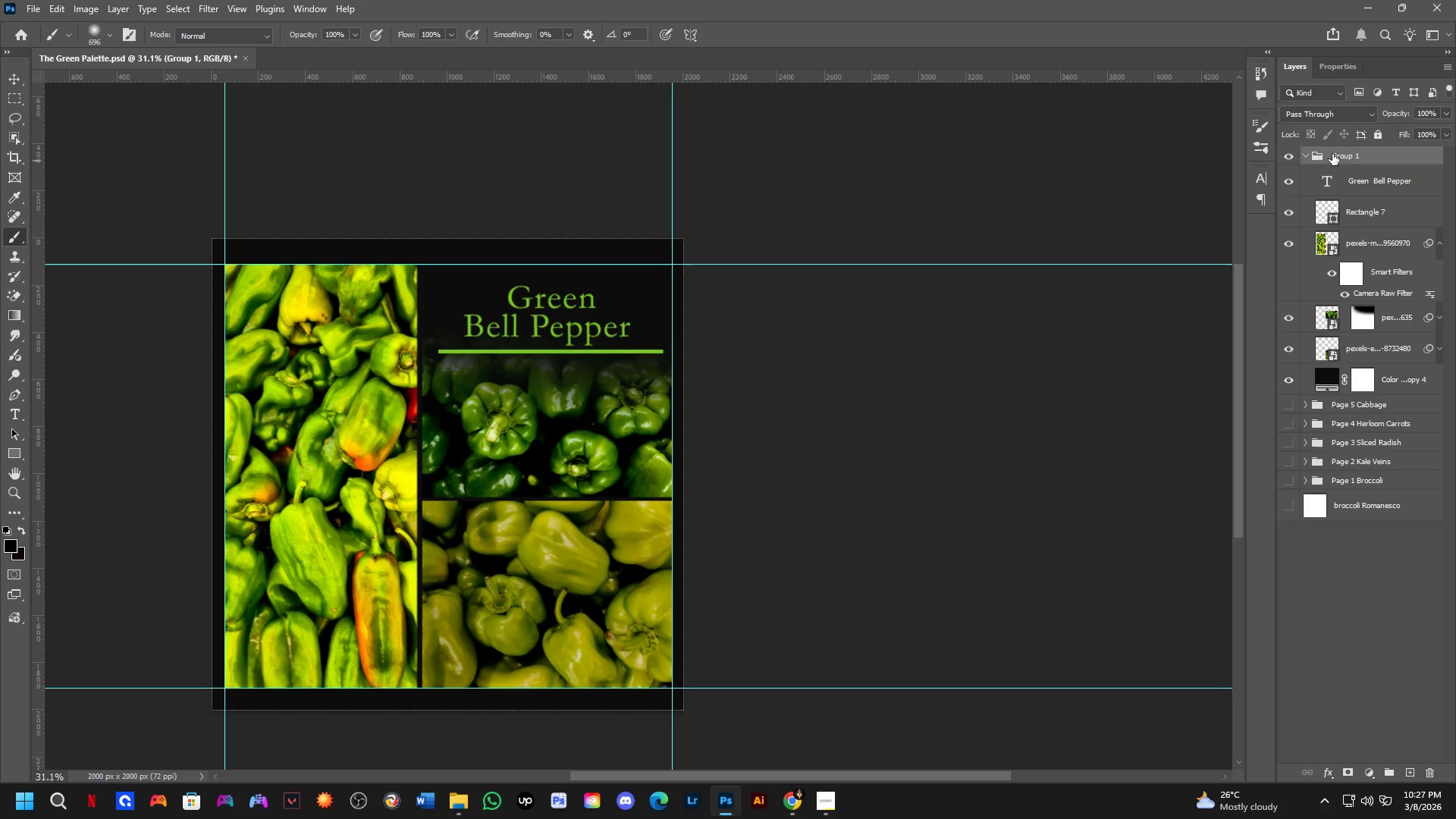 
left_click([1306, 156])
 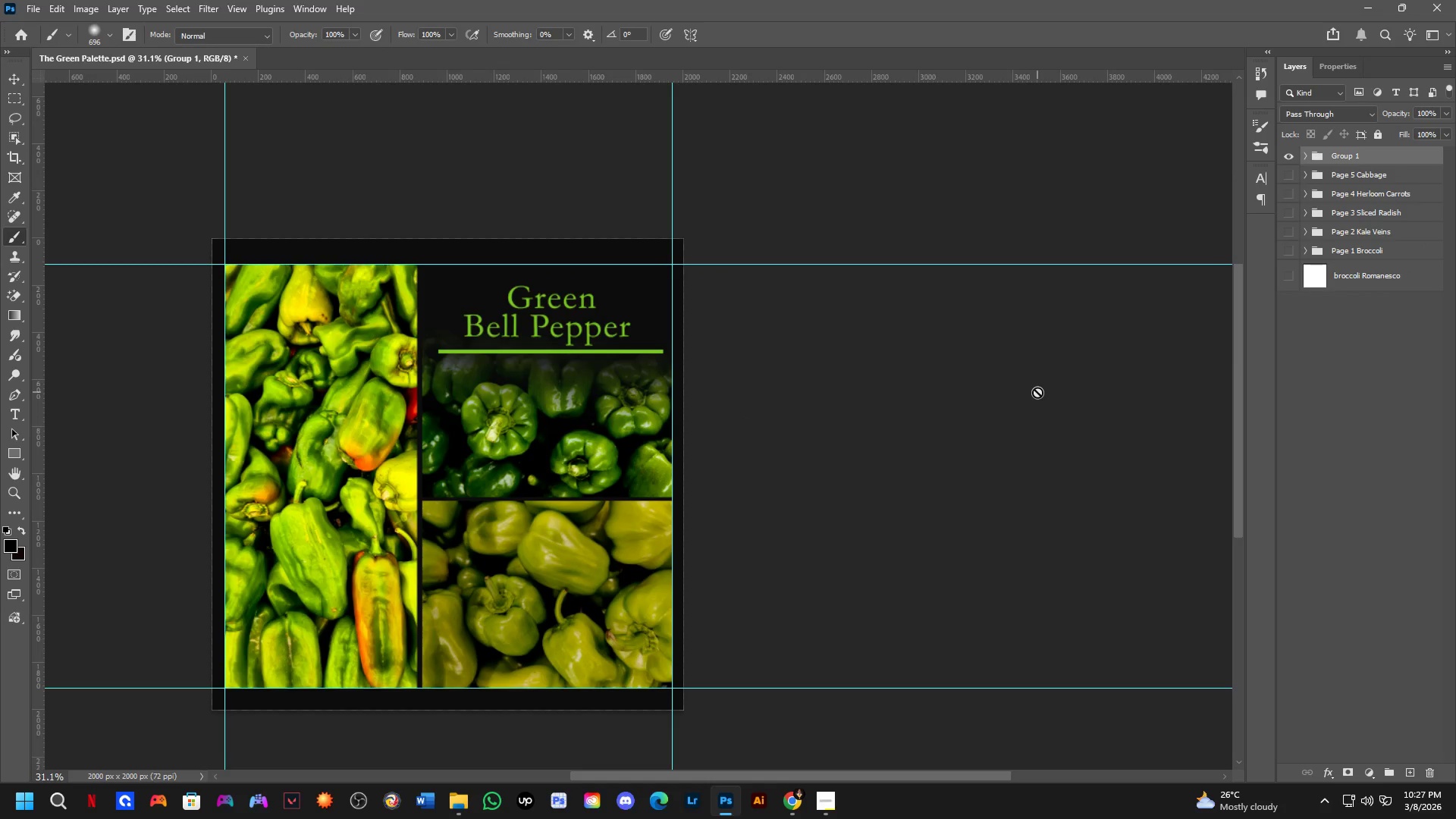 
wait(15.0)
 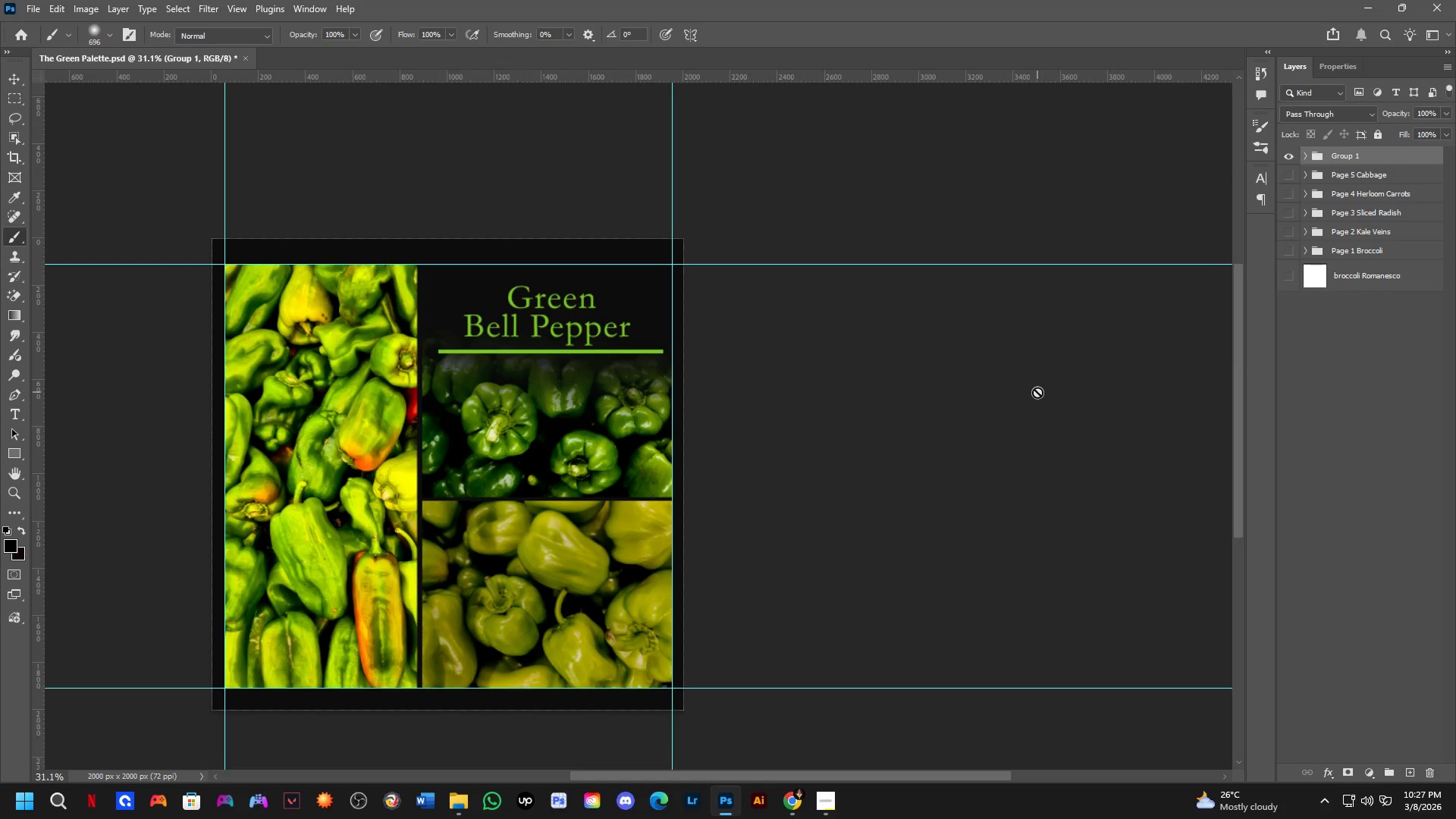 
double_click([1291, 172])
 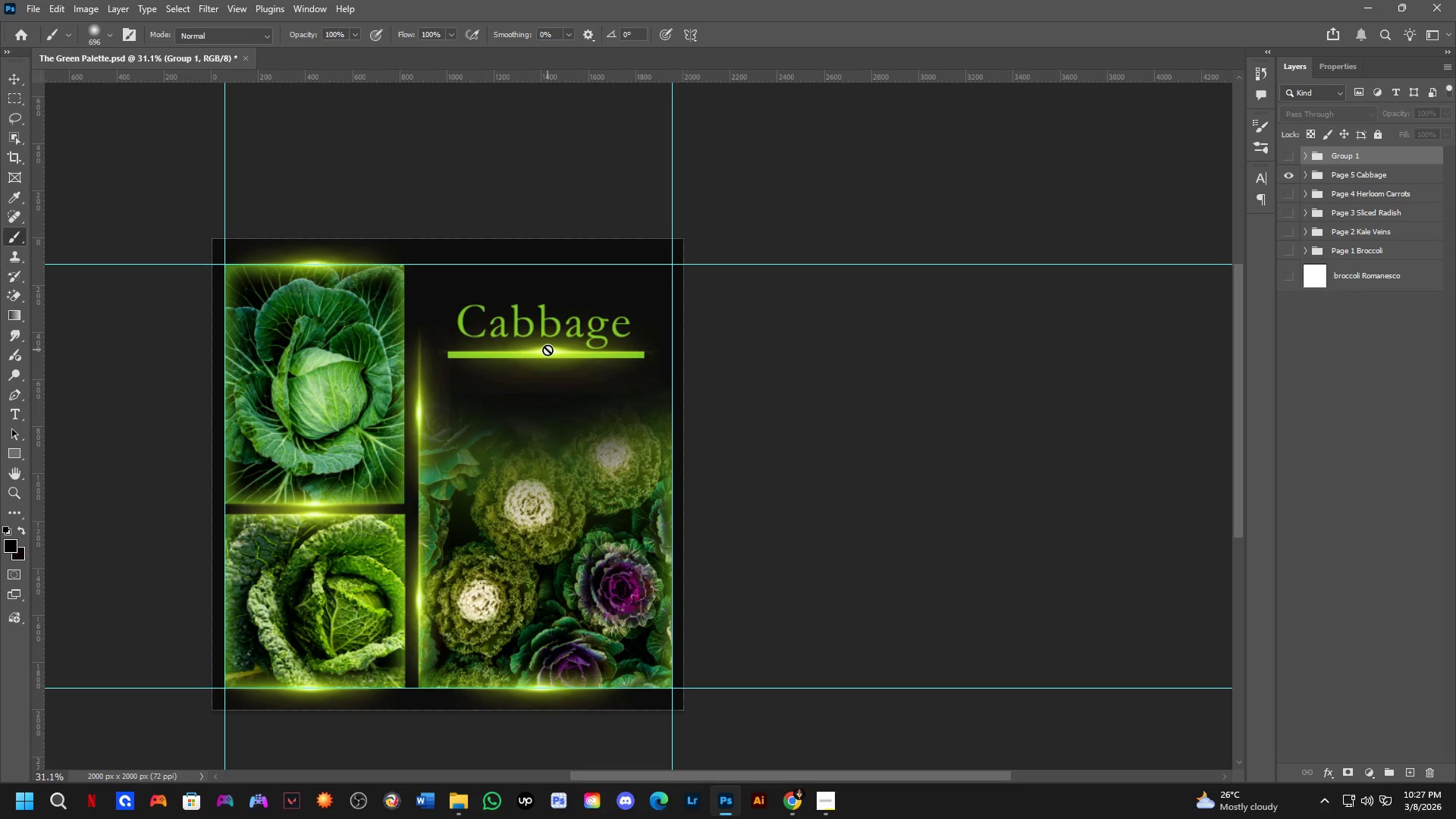 
hold_key(key=ControlLeft, duration=0.5)
left_click([548, 350])
 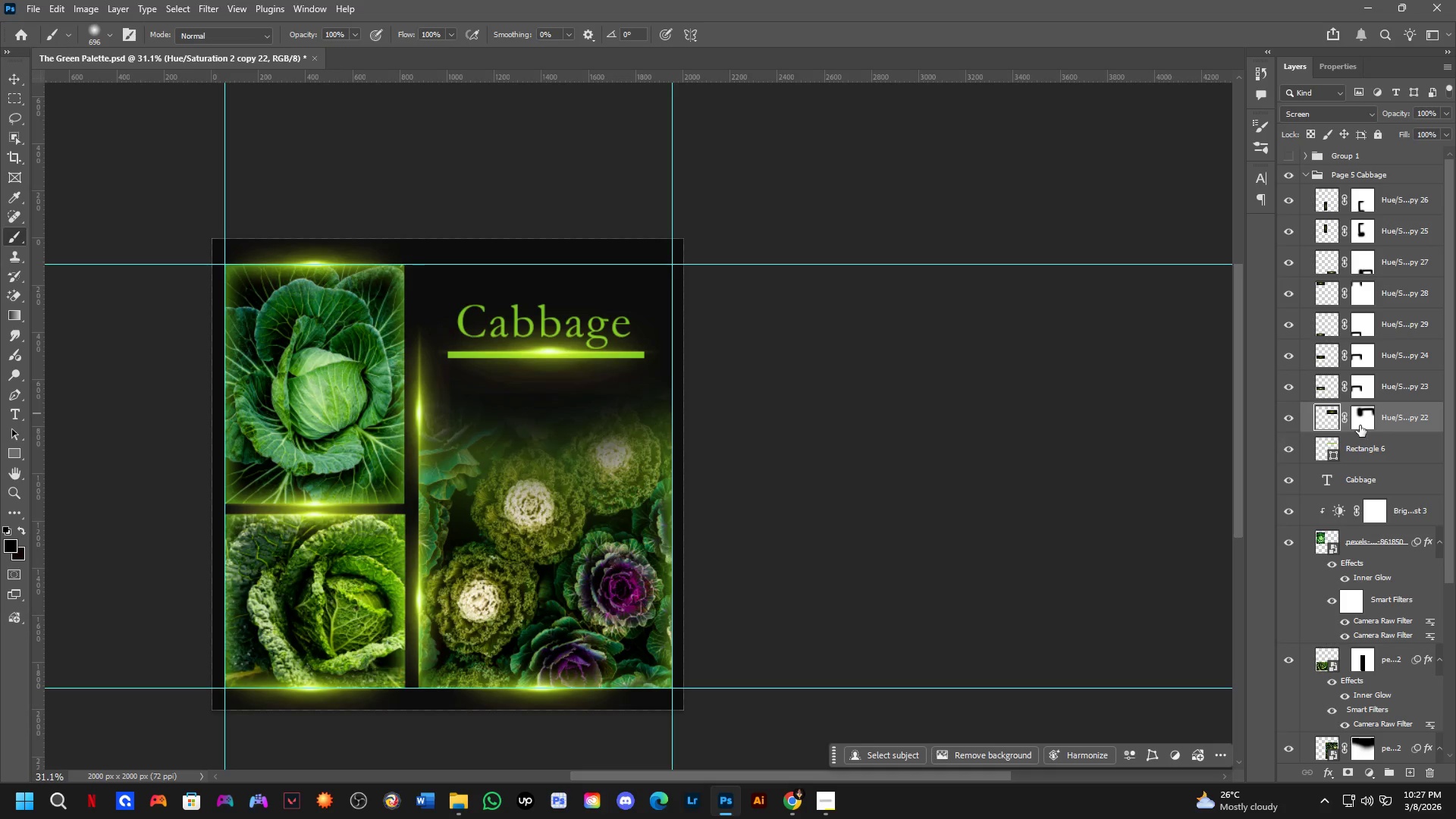 
hold_key(key=ControlLeft, duration=0.94)
hold_key(key=AltLeft, duration=0.52)
left_click_drag(start_coordinate=[1418, 416], to_coordinate=[1378, 124])
 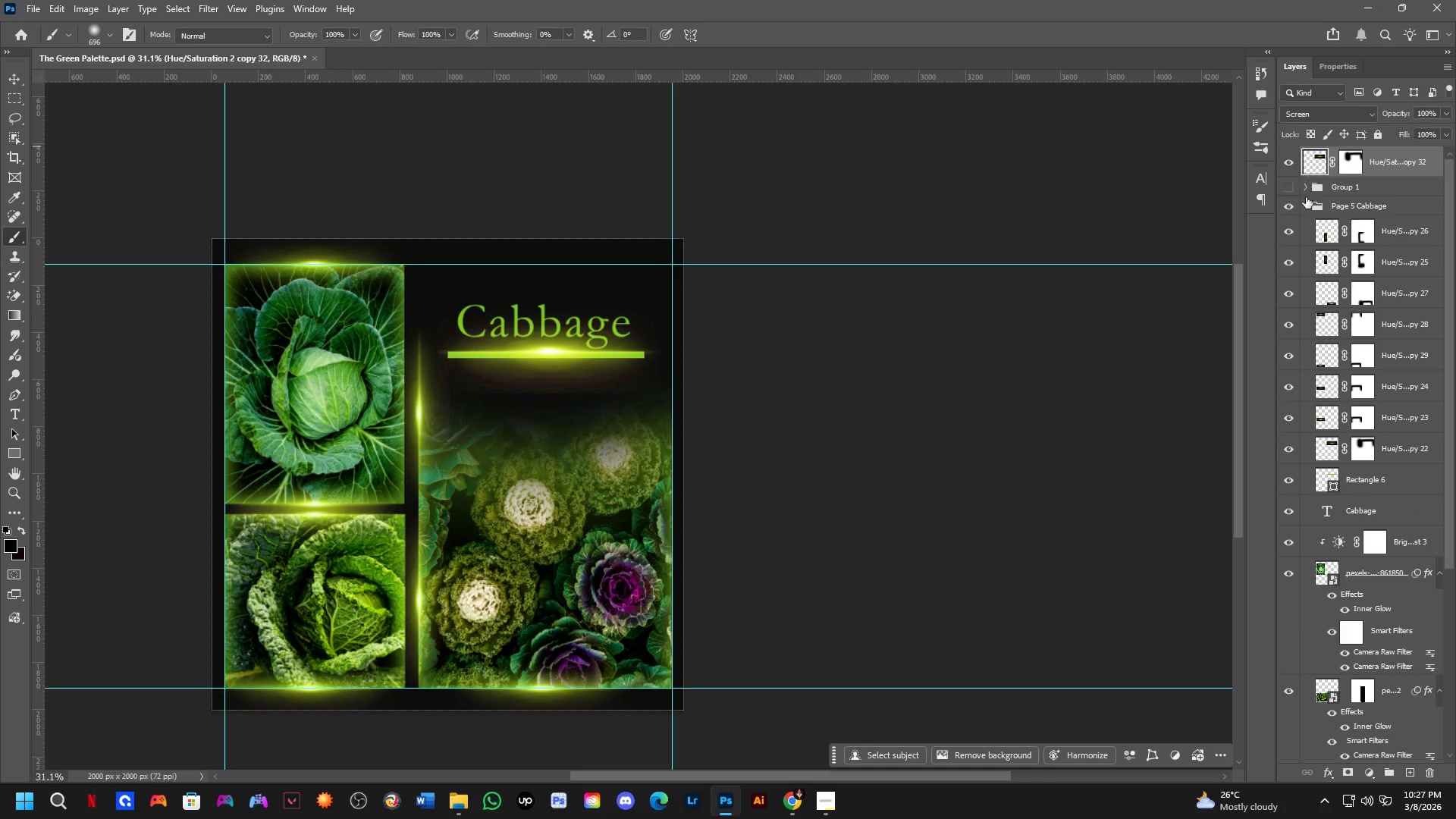 
hold_key(key=AltLeft, duration=0.33)
 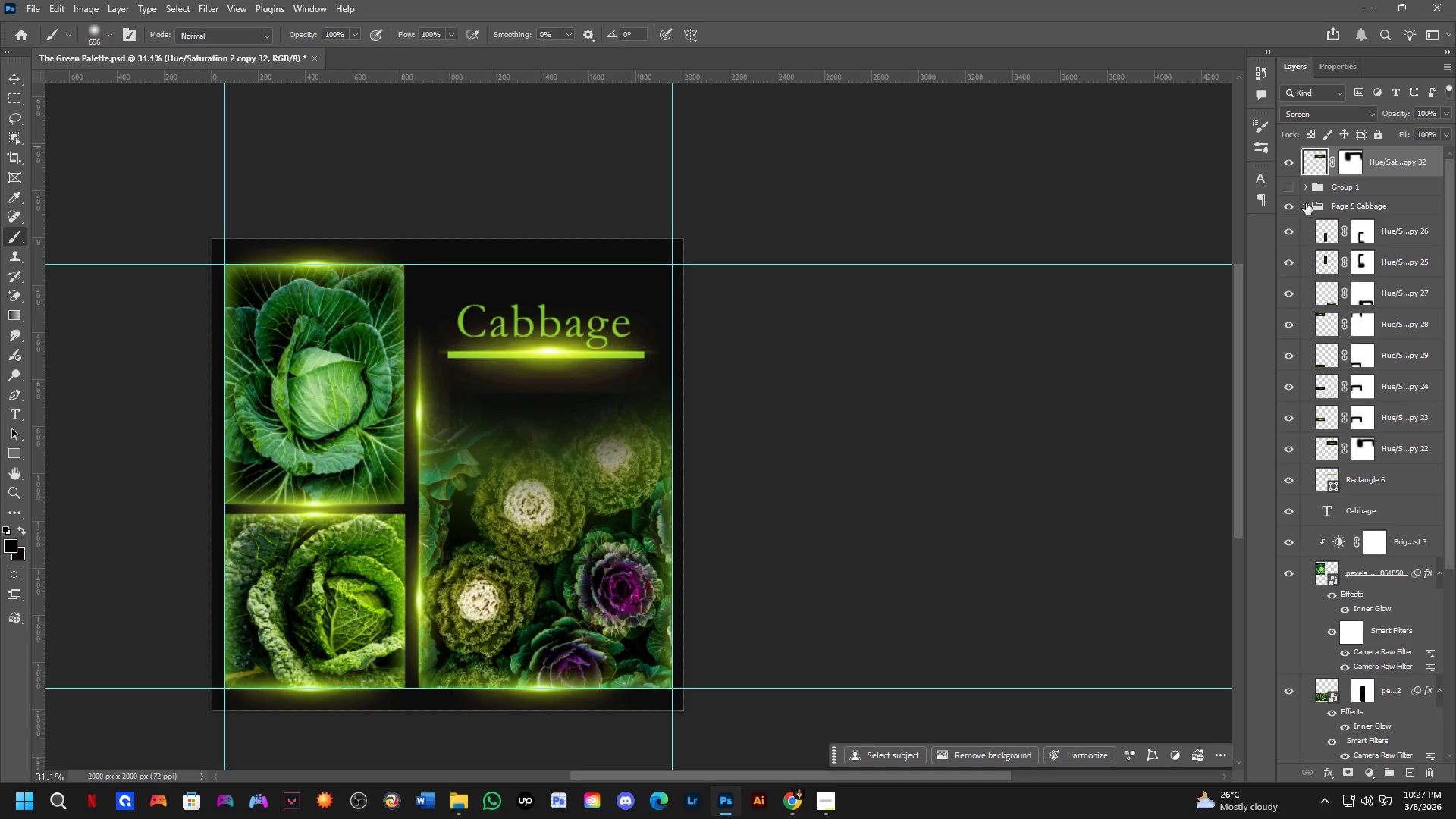 
left_click([1307, 210])
 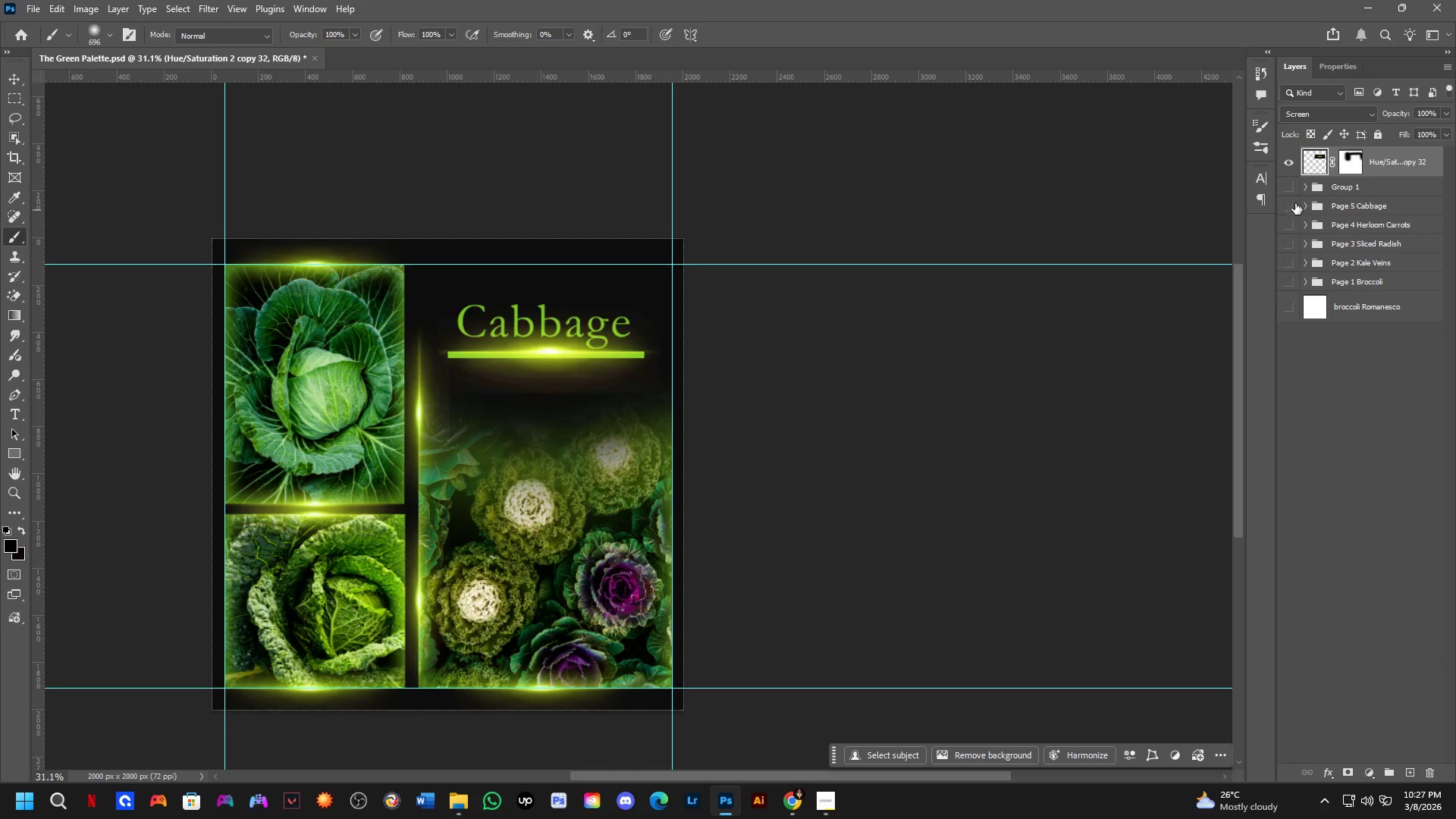 
double_click([1291, 191])
 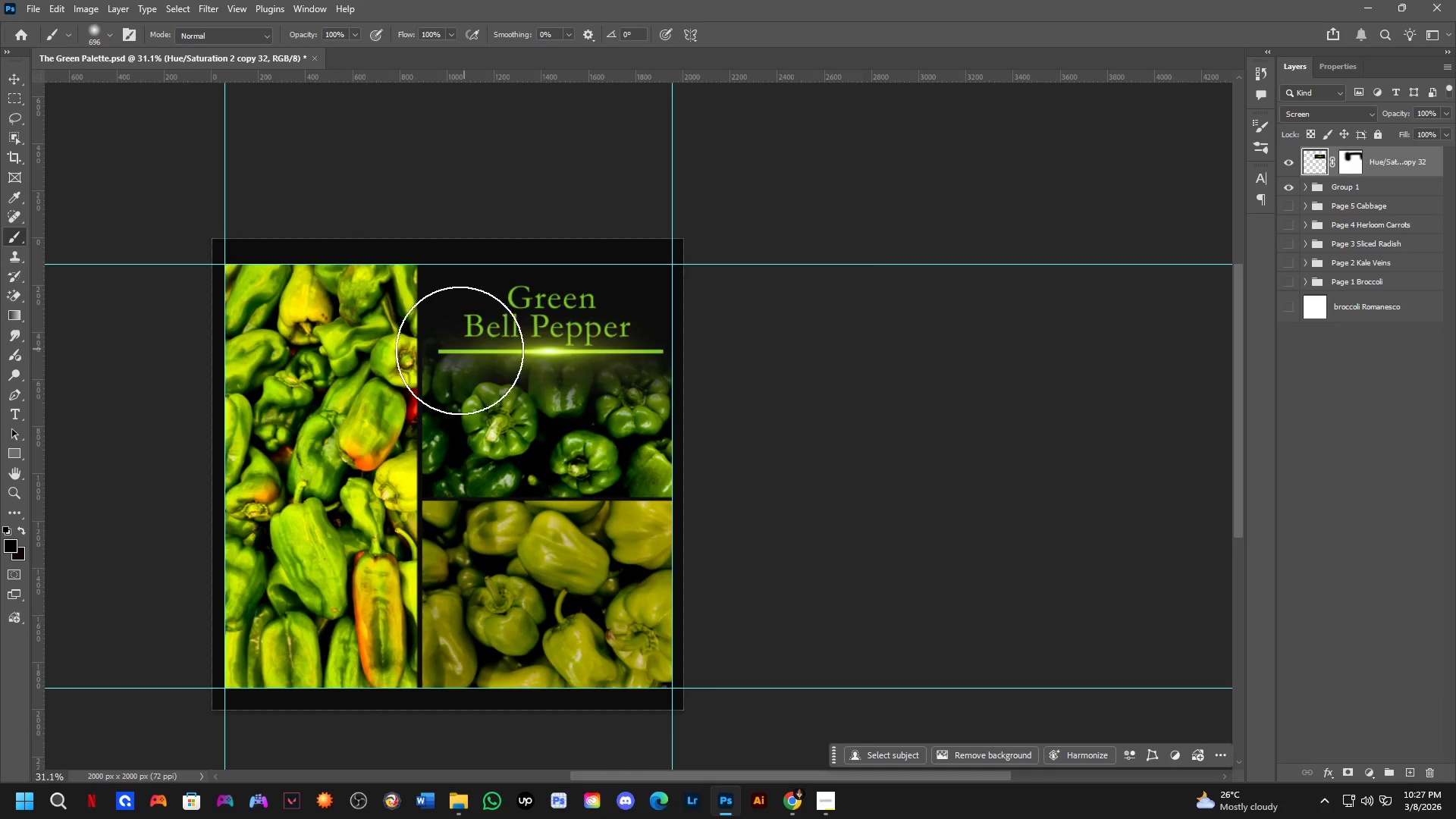 
scroll: coordinate [598, 351], scroll_direction: up, amount: 17.0
 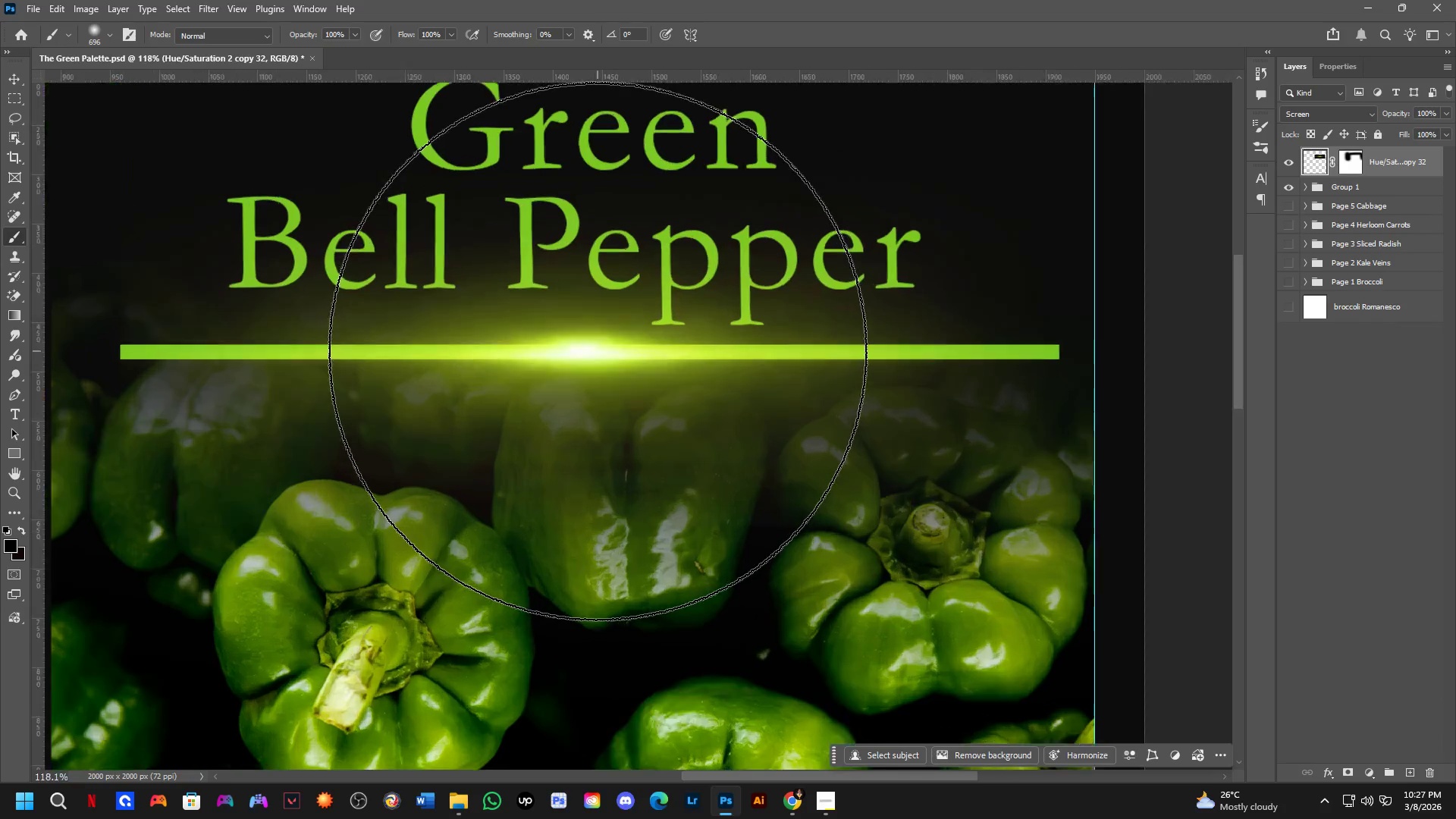 
hold_key(key=ControlLeft, duration=1.5)
 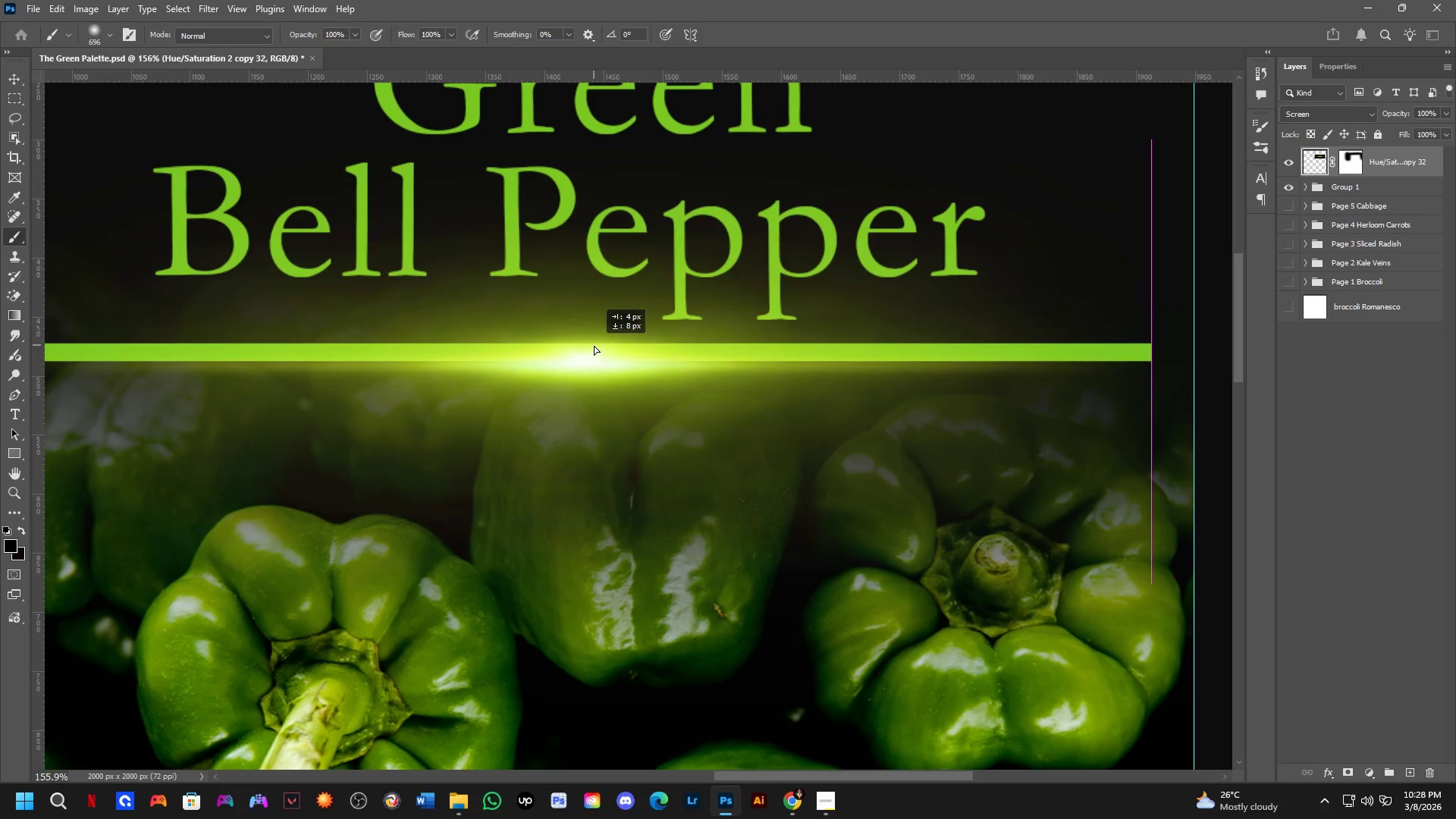 
hold_key(key=ControlLeft, duration=1.0)
 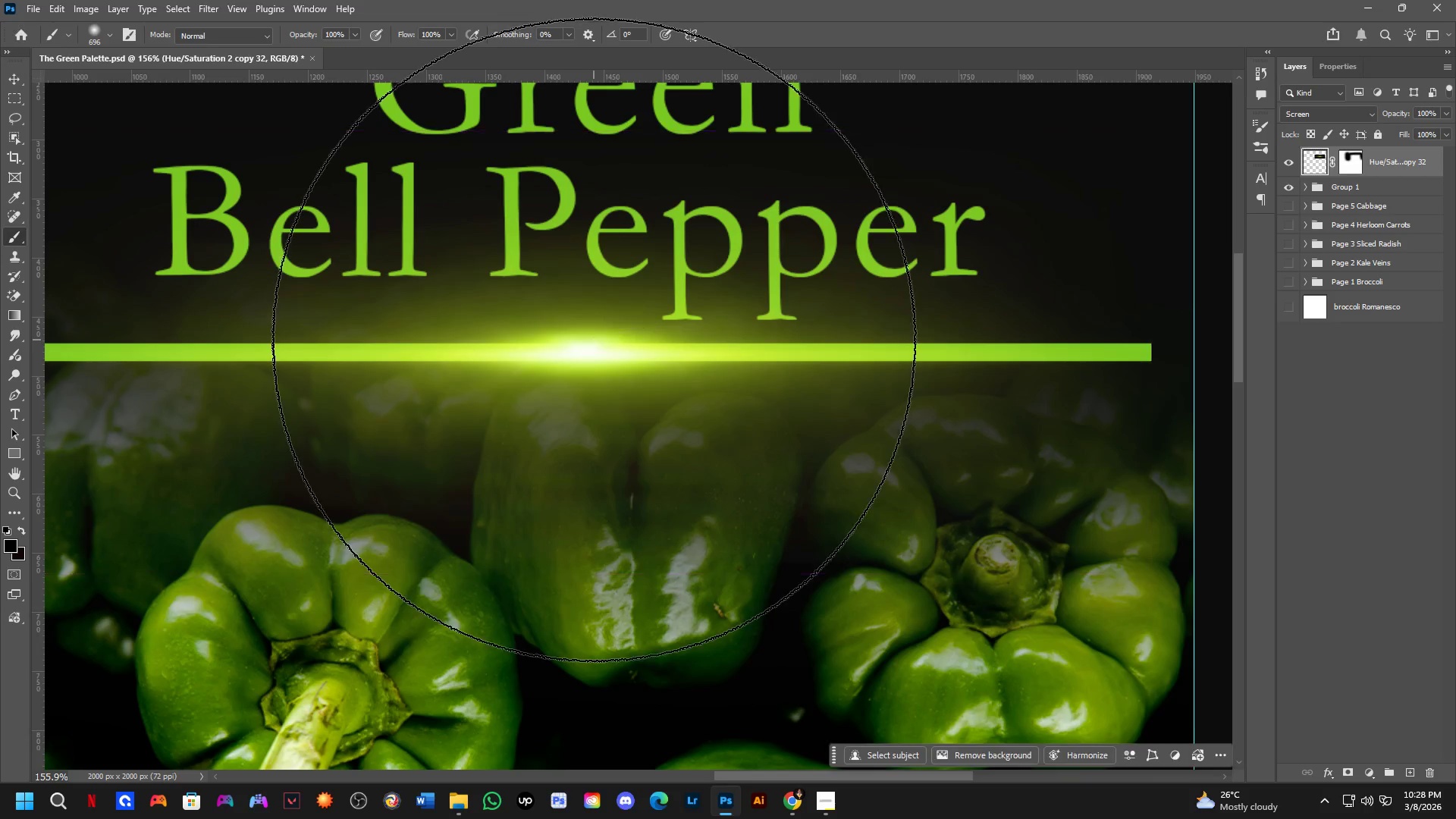 
key(Shift+ShiftLeft)
 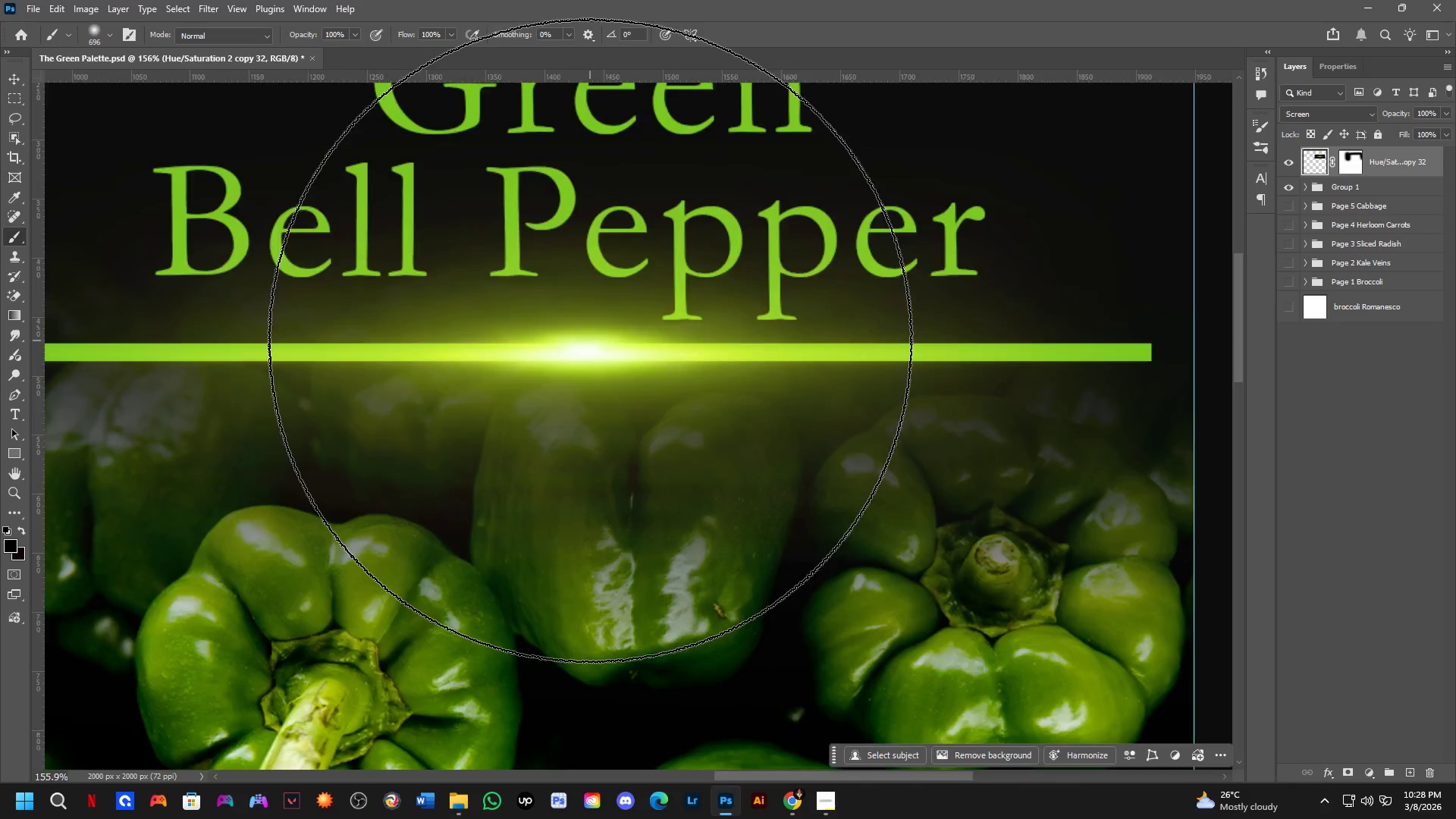 
scroll: coordinate [600, 369], scroll_direction: down, amount: 5.0
 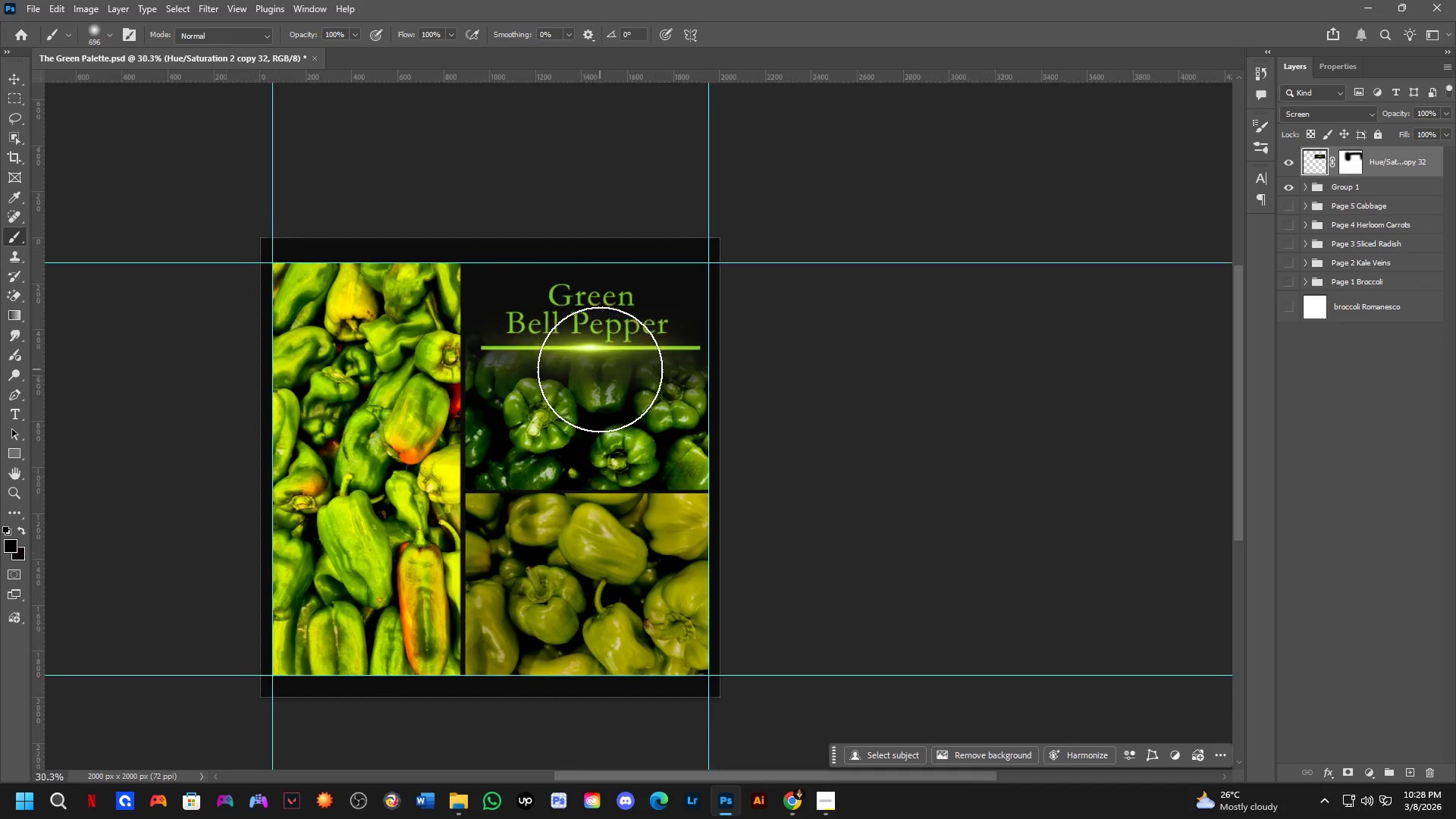 
hold_key(key=Space, duration=0.55)
 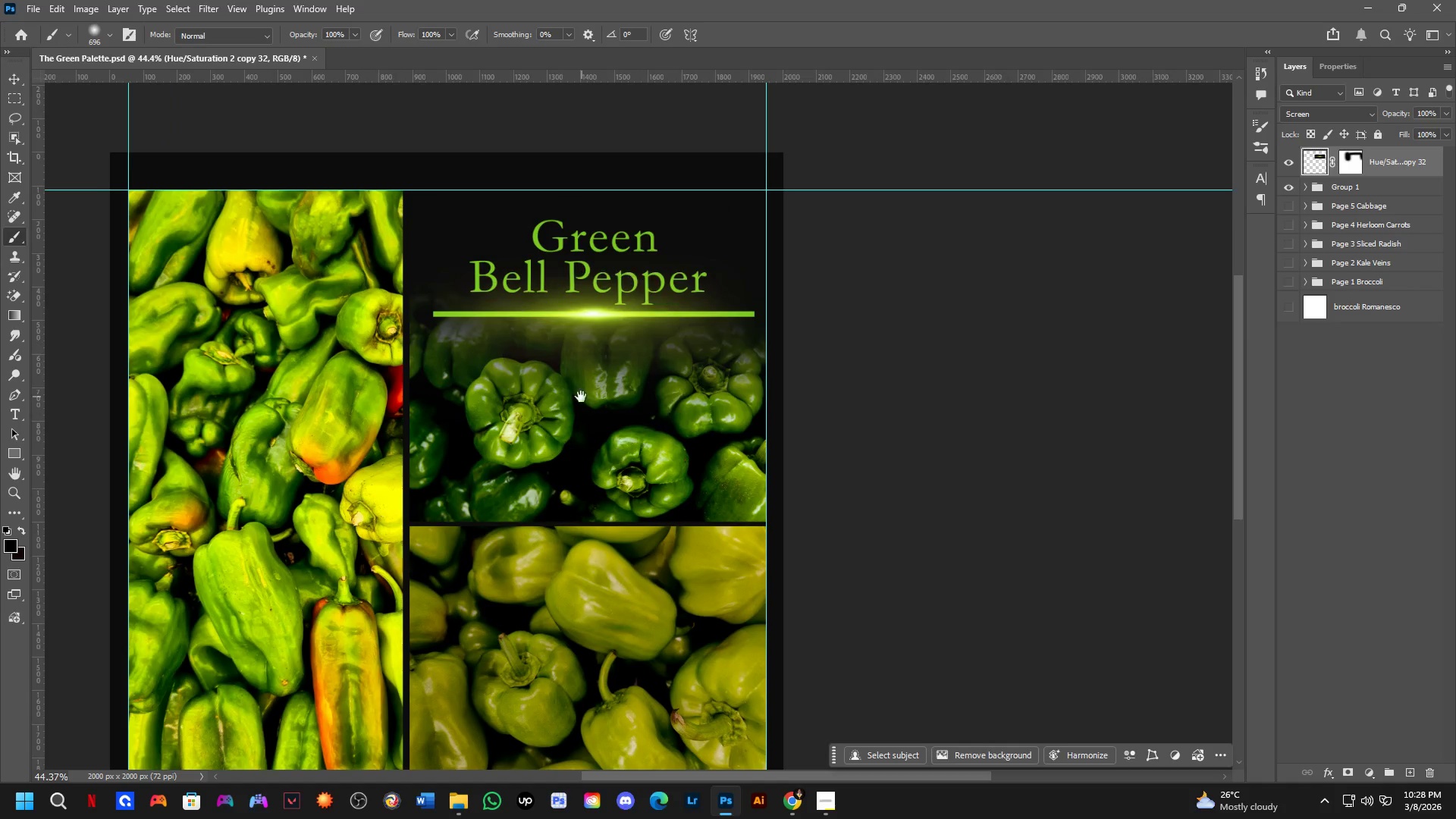 
left_click_drag(start_coordinate=[595, 409], to_coordinate=[598, 380])
 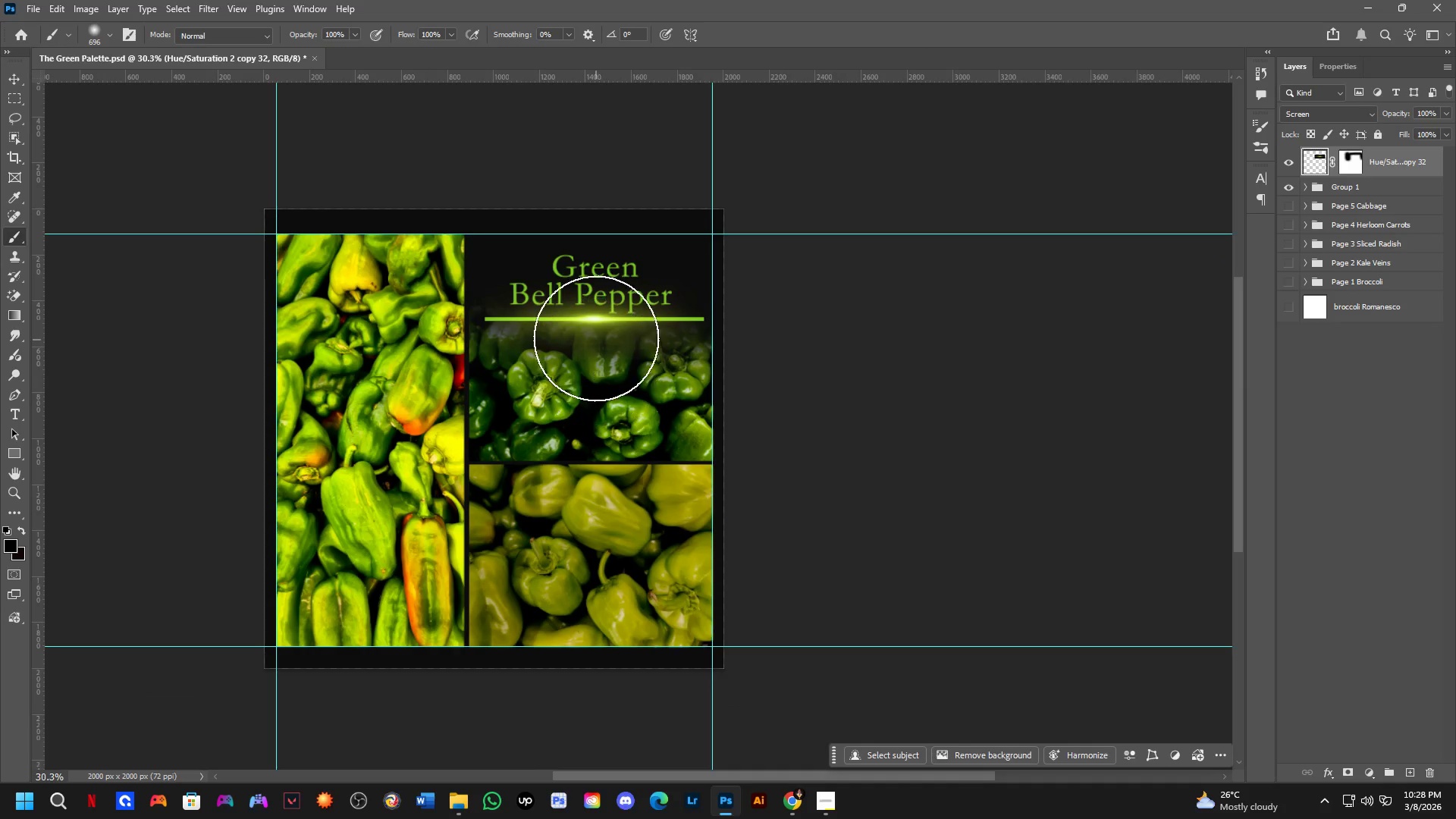 
scroll: coordinate [596, 331], scroll_direction: up, amount: 4.0
 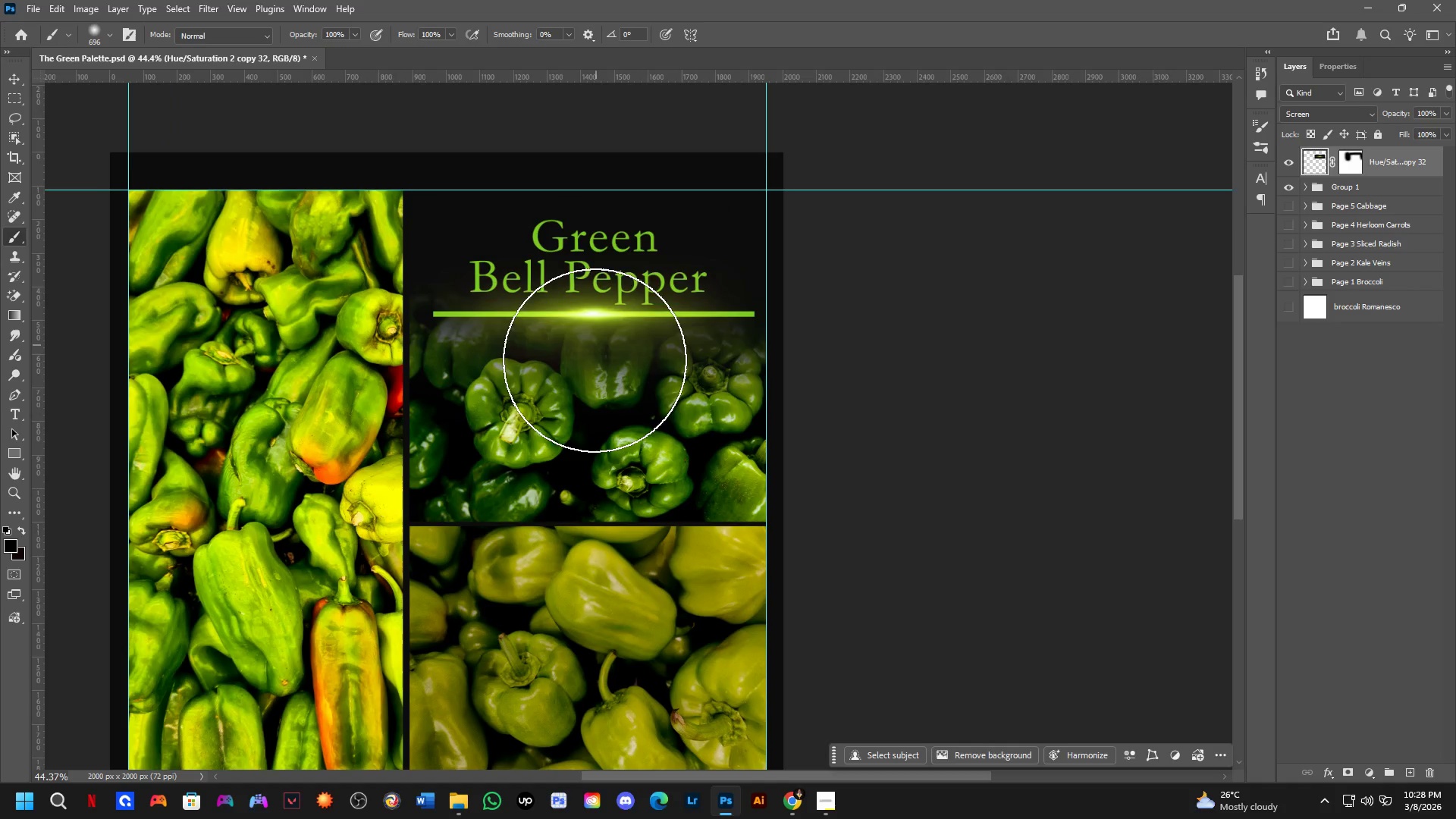 
hold_key(key=Space, duration=0.48)
 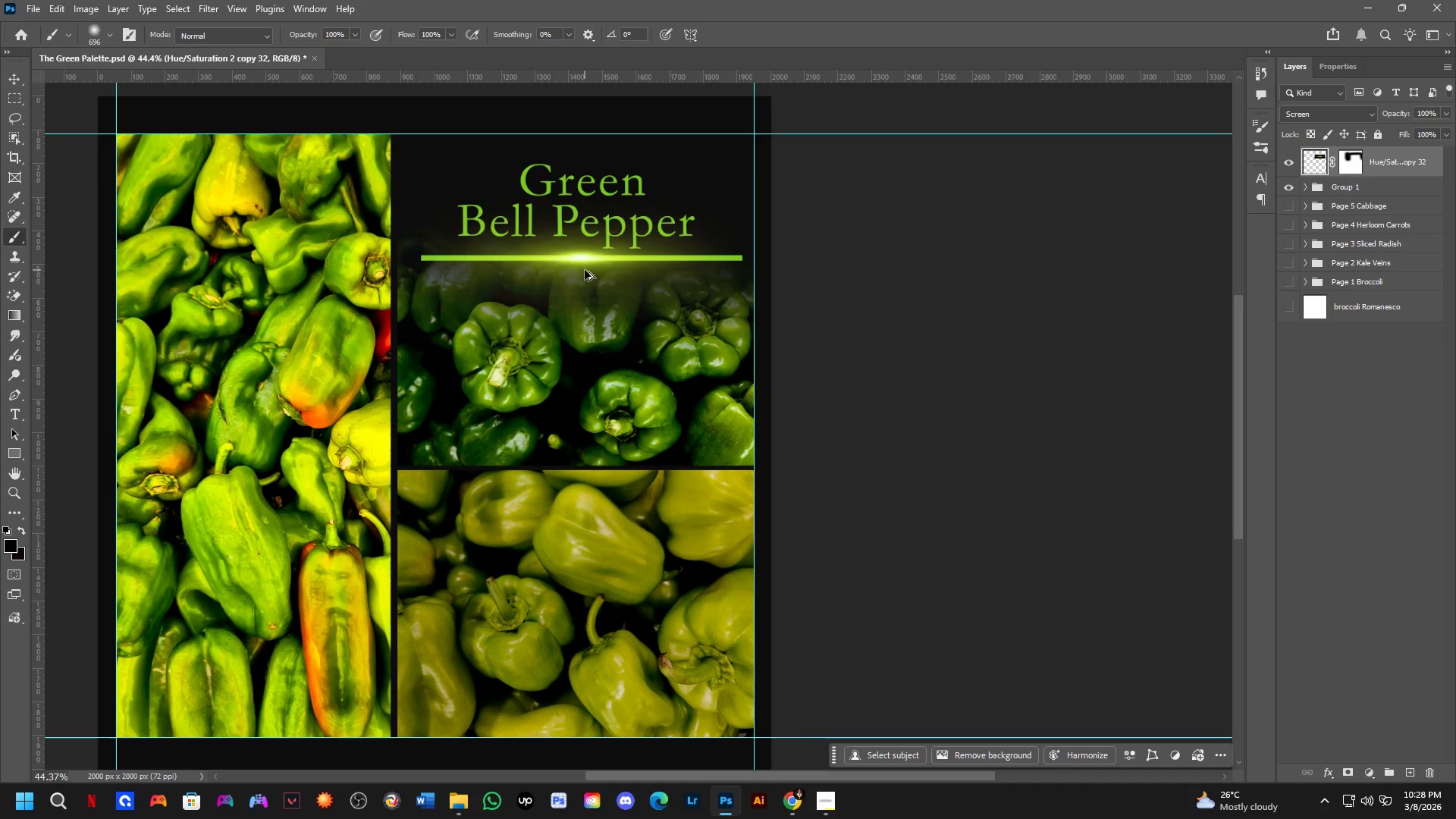 
left_click_drag(start_coordinate=[581, 397], to_coordinate=[569, 340])
 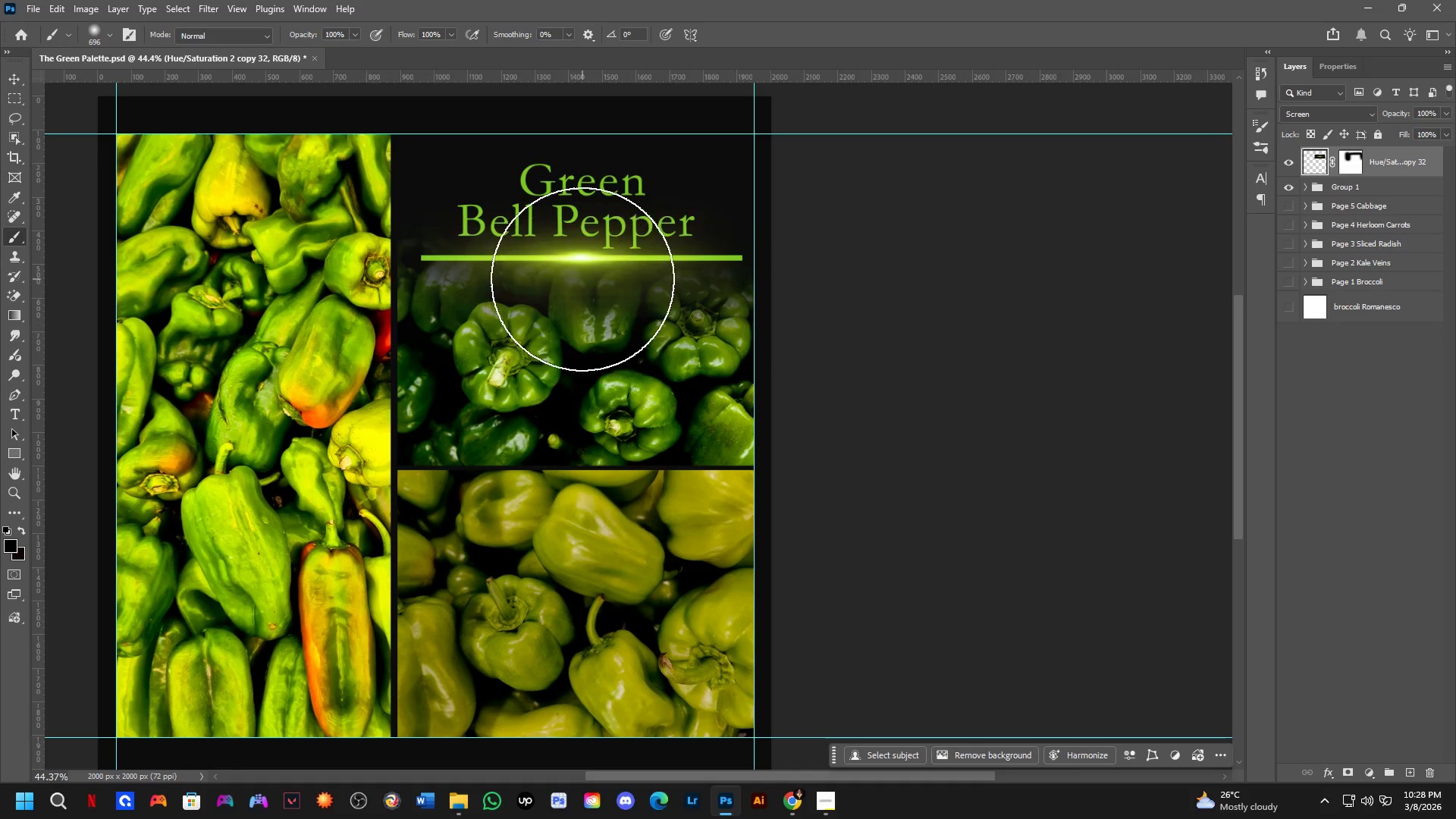 
hold_key(key=ControlLeft, duration=2.58)
hold_key(key=AltLeft, duration=1.51)
left_click_drag(start_coordinate=[585, 256], to_coordinate=[588, 467])
 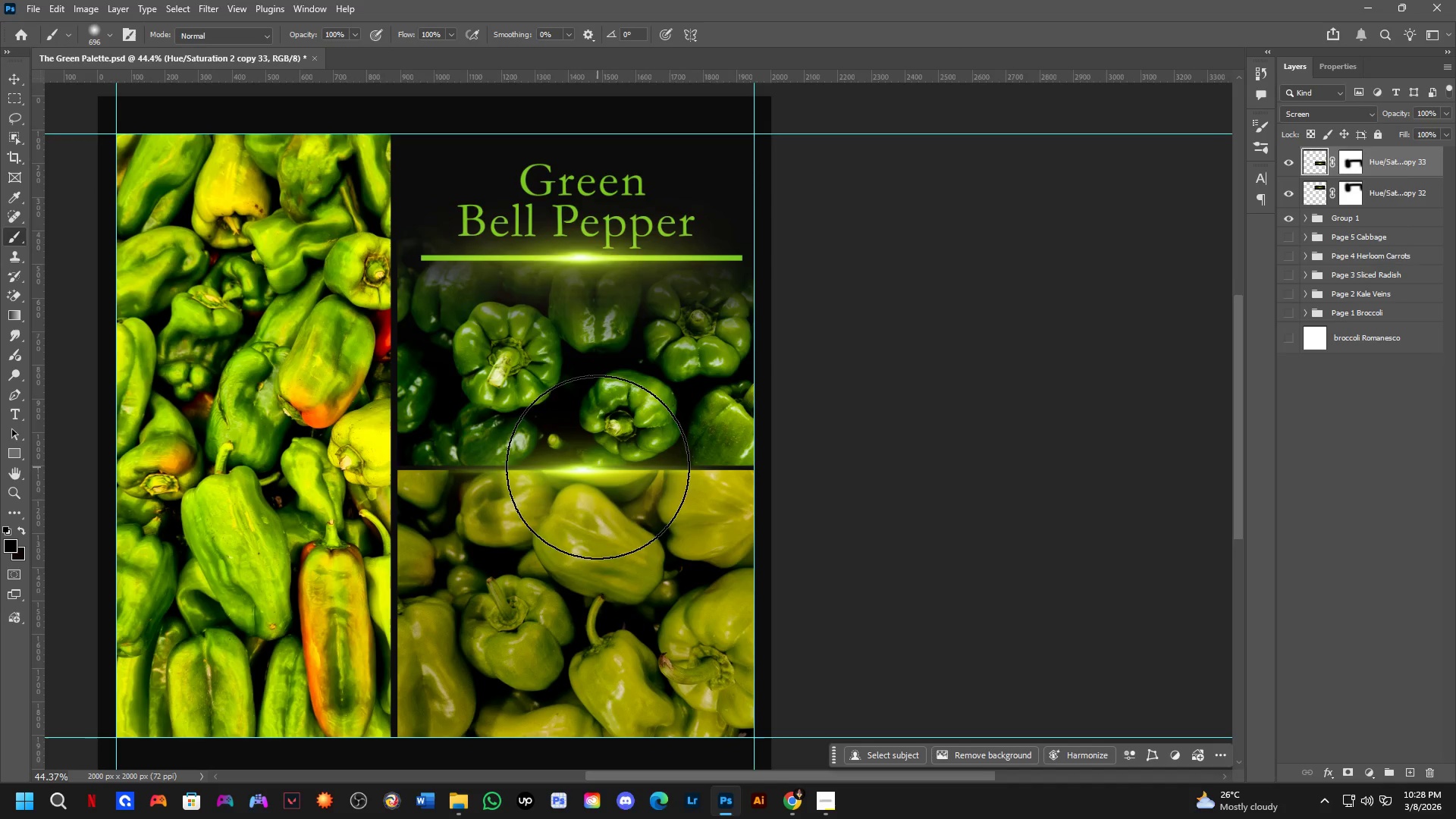 
hold_key(key=AltLeft, duration=1.03)
 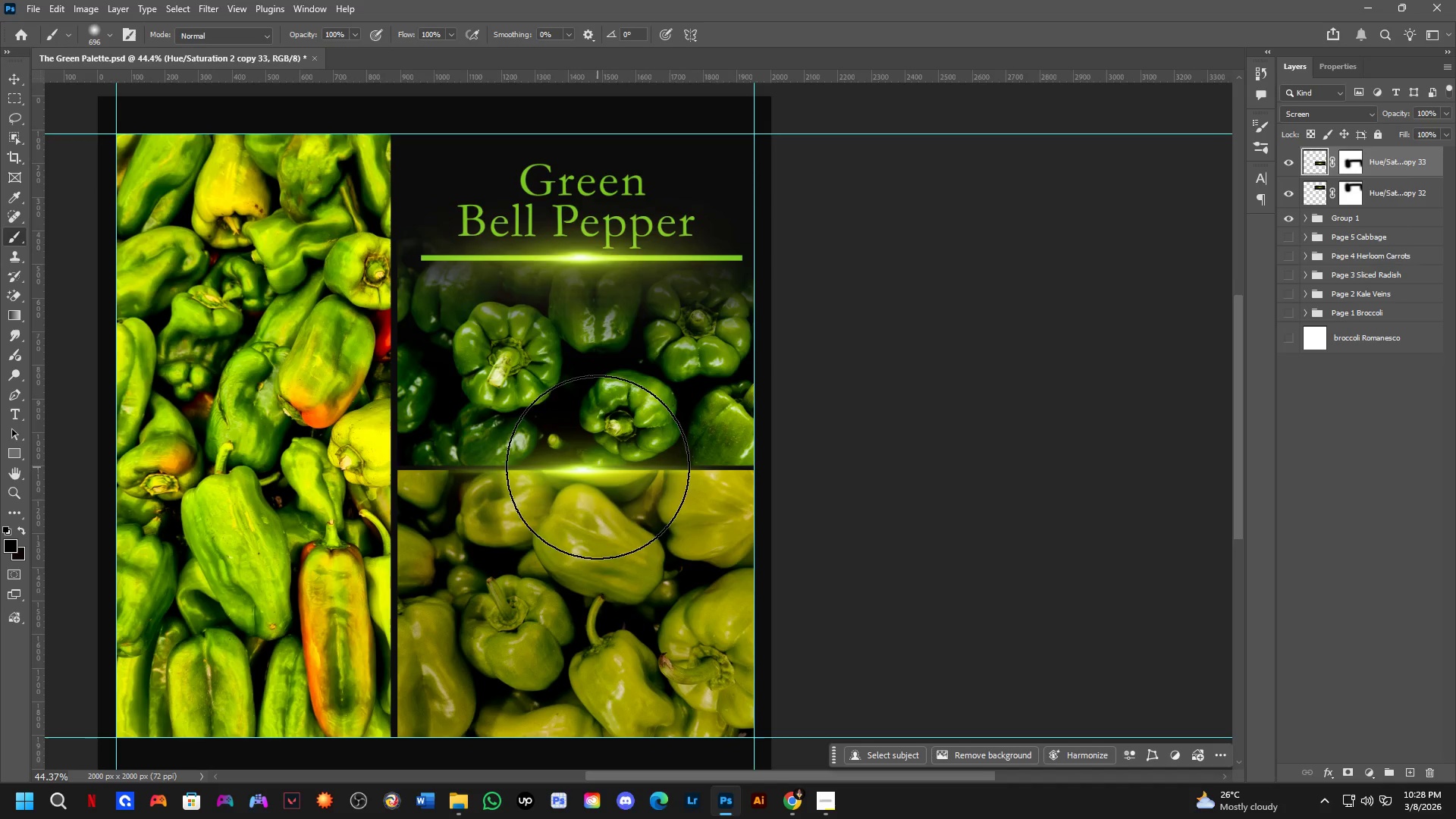 
scroll: coordinate [592, 464], scroll_direction: down, amount: 1.0
 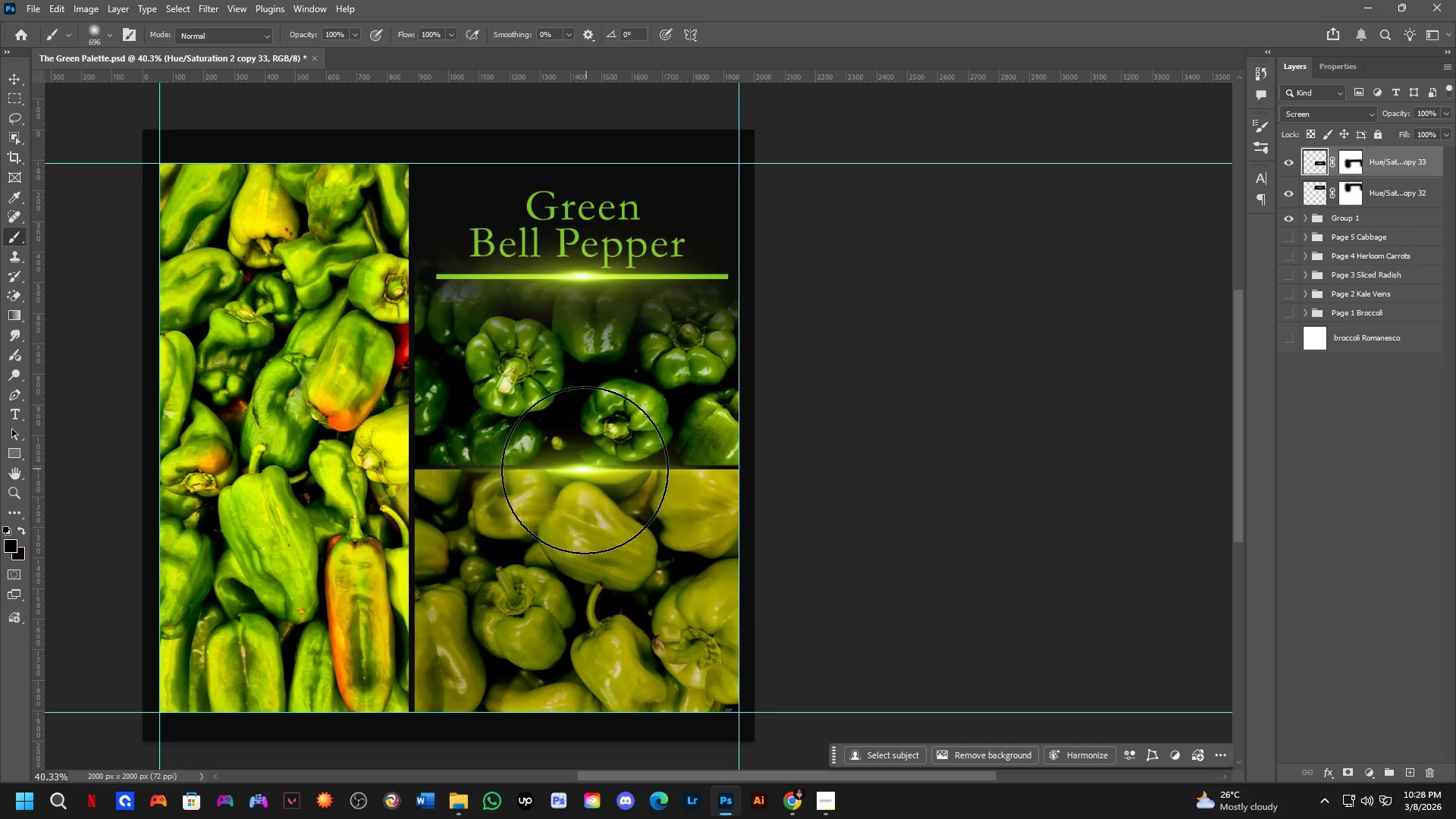 
hold_key(key=Space, duration=0.61)
 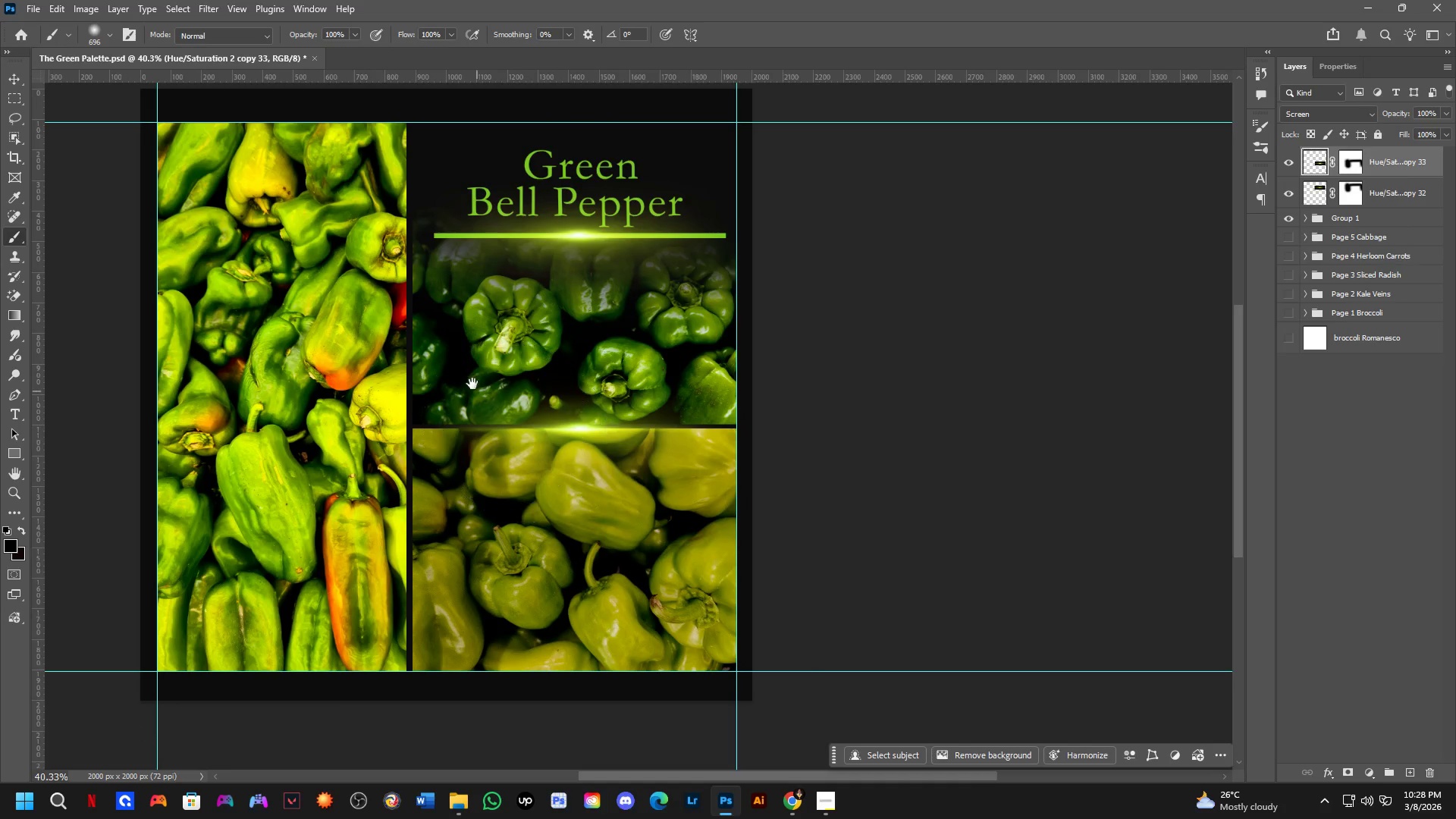 
left_click_drag(start_coordinate=[574, 494], to_coordinate=[572, 453])
 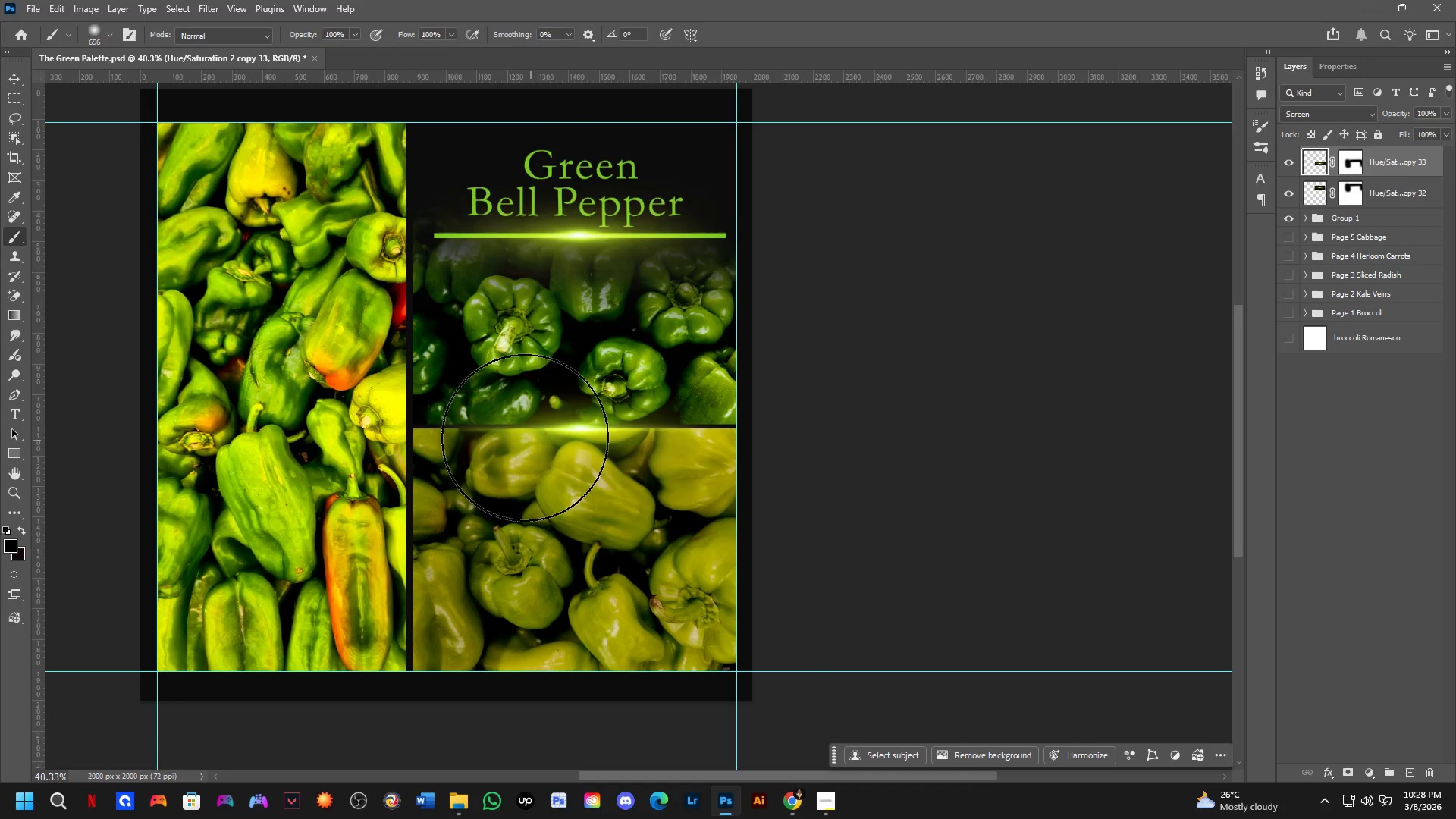 
hold_key(key=Space, duration=0.61)
 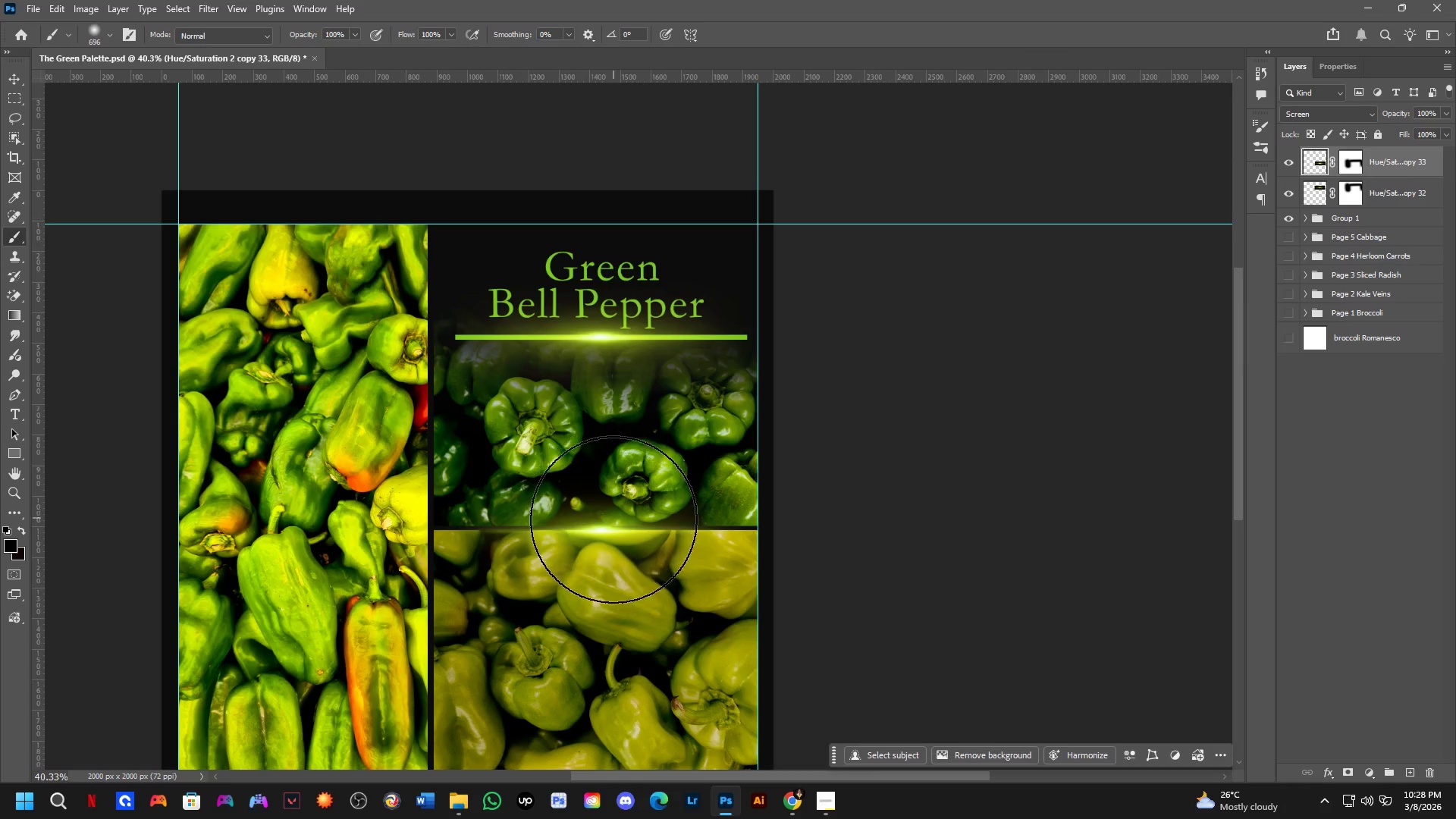 
left_click_drag(start_coordinate=[466, 375], to_coordinate=[488, 476])
 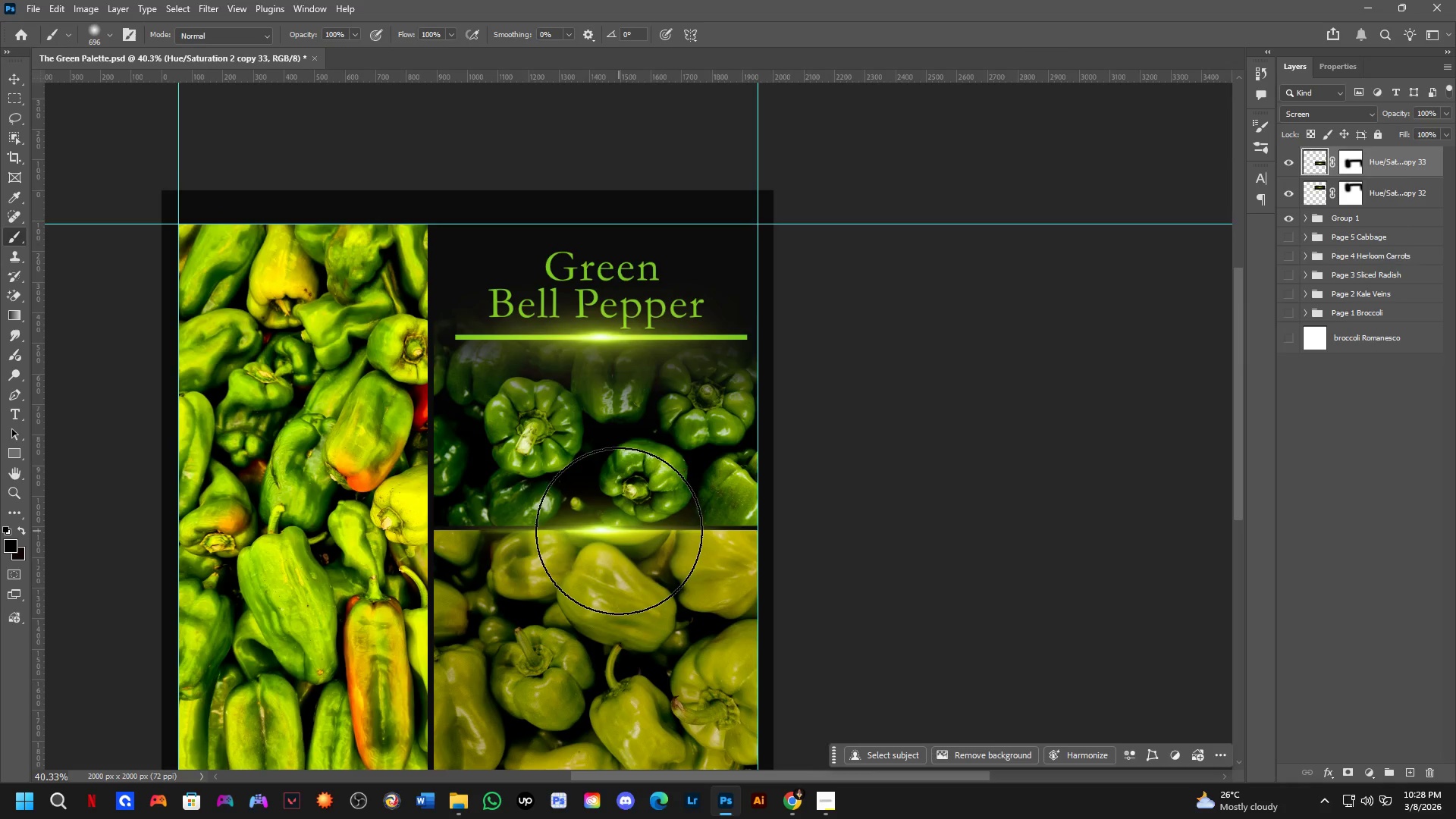 
hold_key(key=ControlLeft, duration=0.98)
hold_key(key=AltLeft, duration=0.75)
left_click_drag(start_coordinate=[604, 529], to_coordinate=[472, 615])
 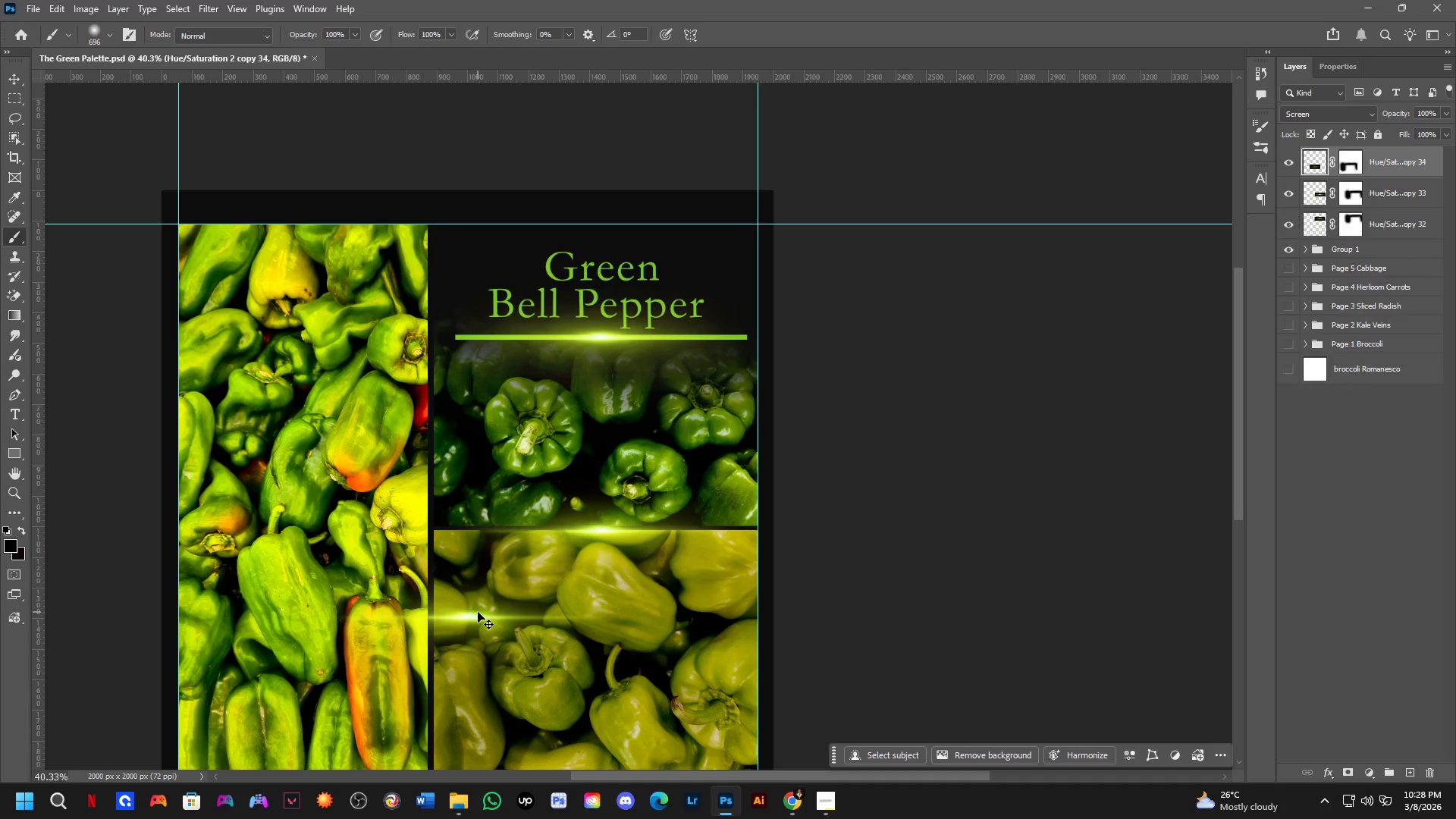 
key(Control+T)
 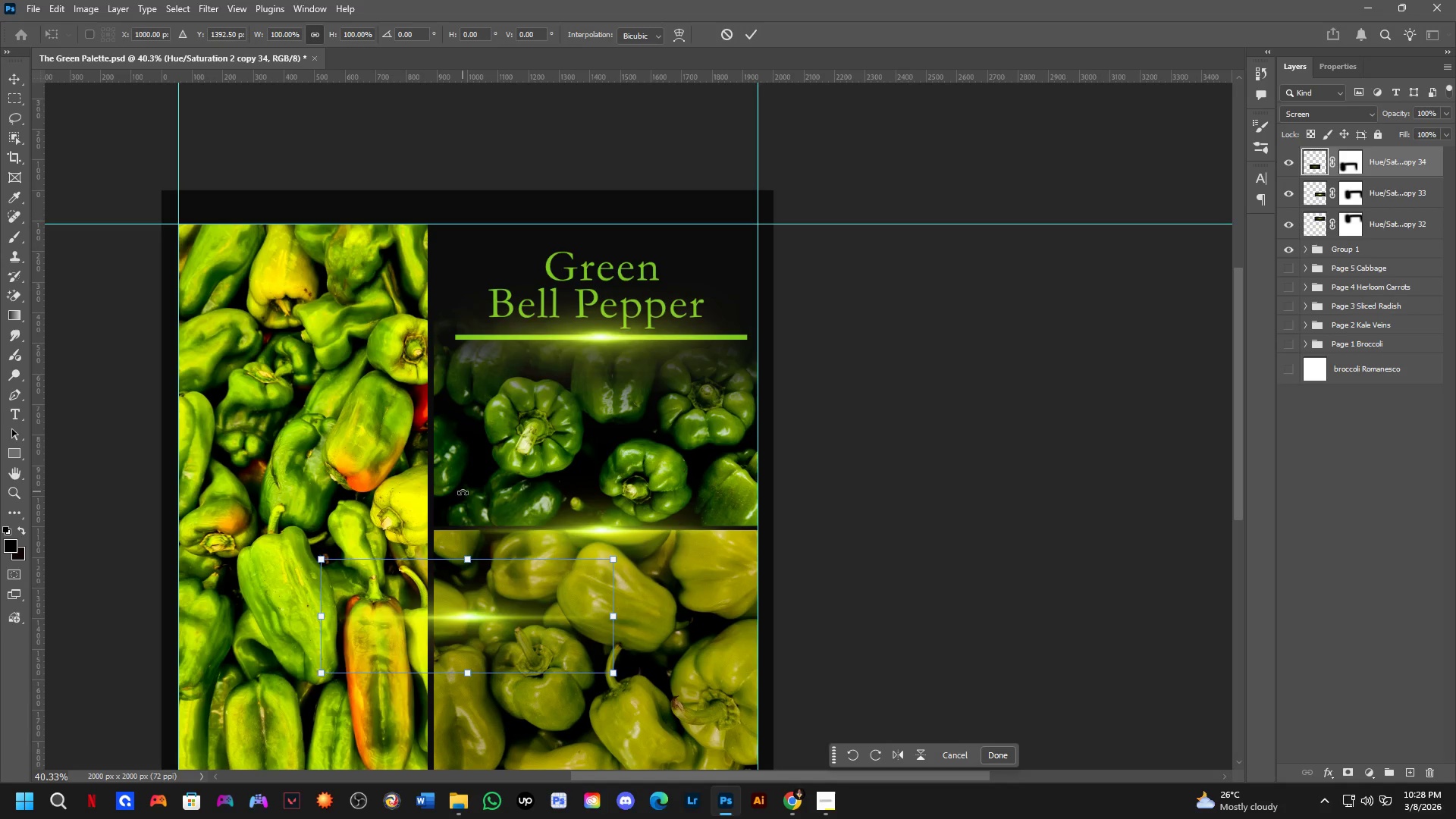 
hold_key(key=ShiftLeft, duration=1.09)
left_click_drag(start_coordinate=[476, 513], to_coordinate=[404, 614])
 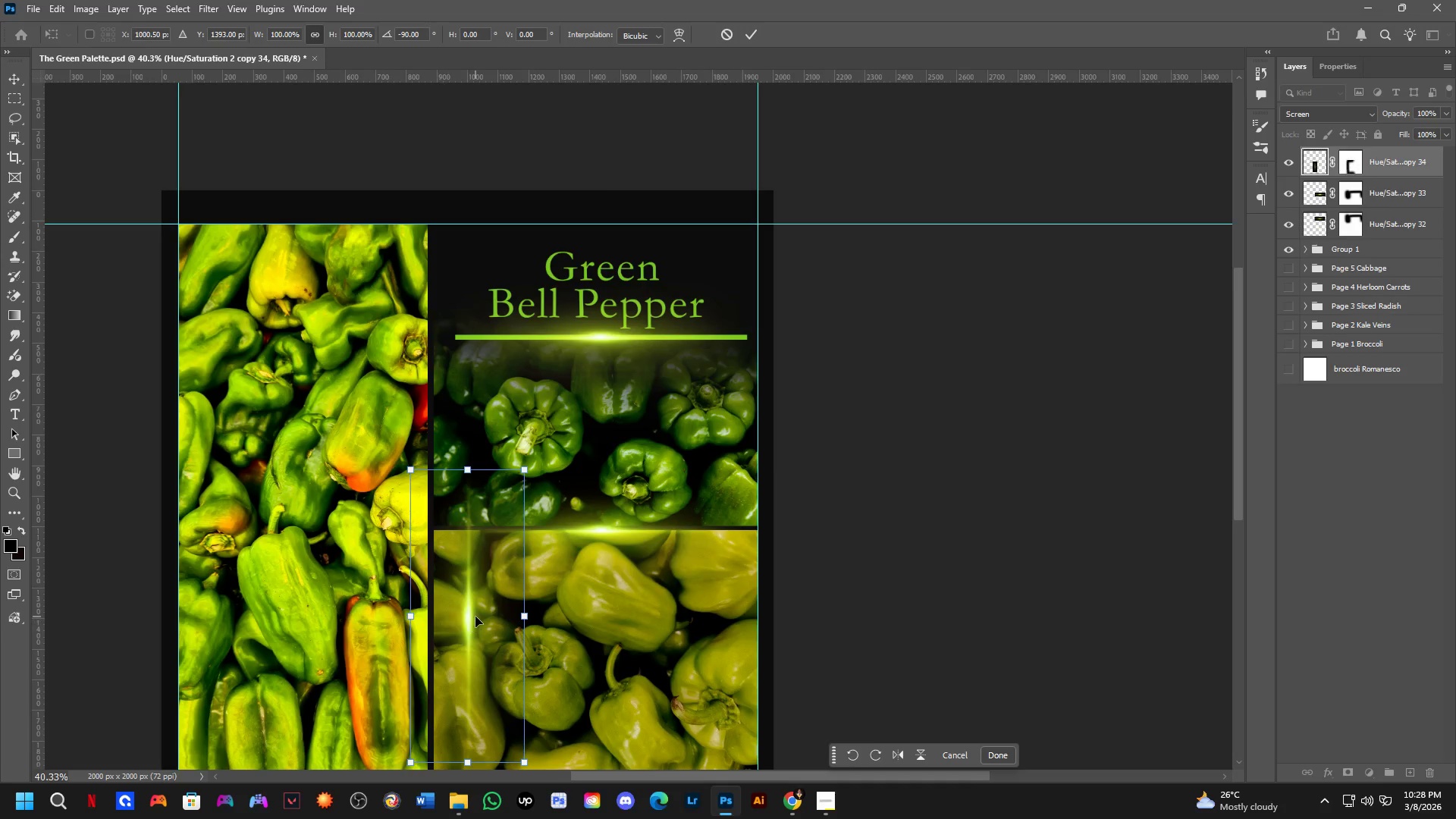 
scroll: coordinate [475, 617], scroll_direction: up, amount: 4.0
 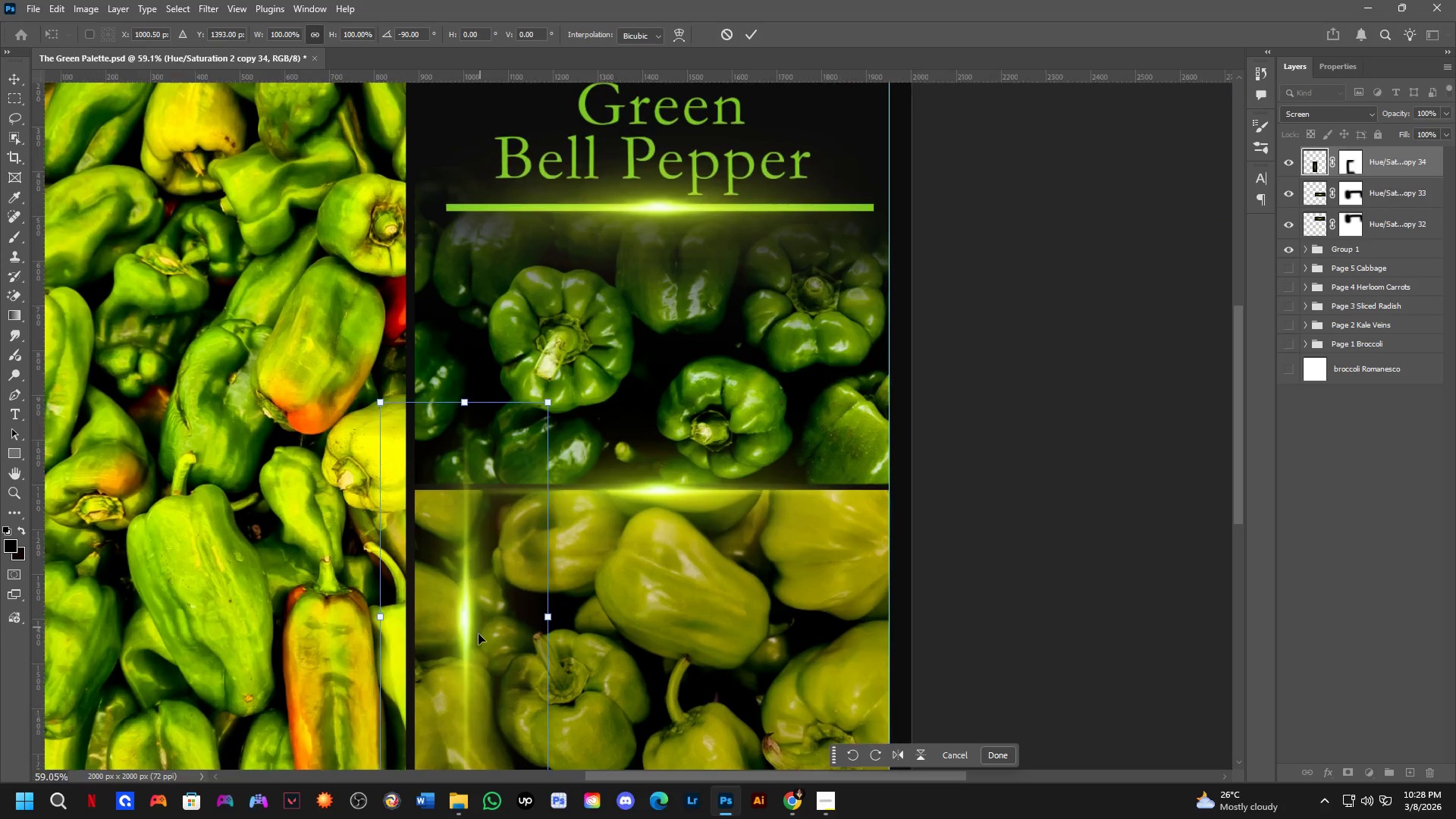 
hold_key(key=Space, duration=0.5)
 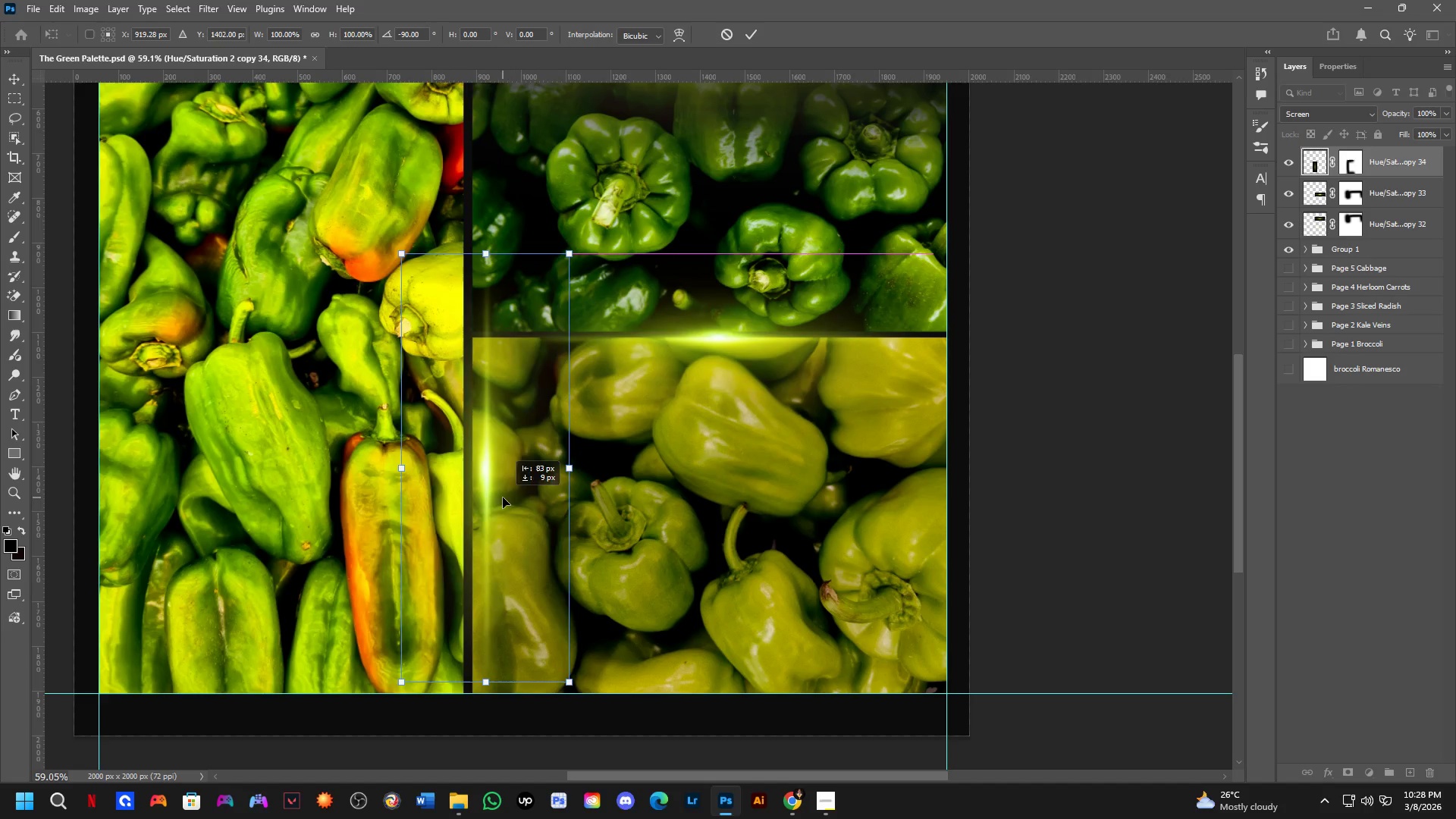 
left_click_drag(start_coordinate=[472, 644], to_coordinate=[530, 491])
 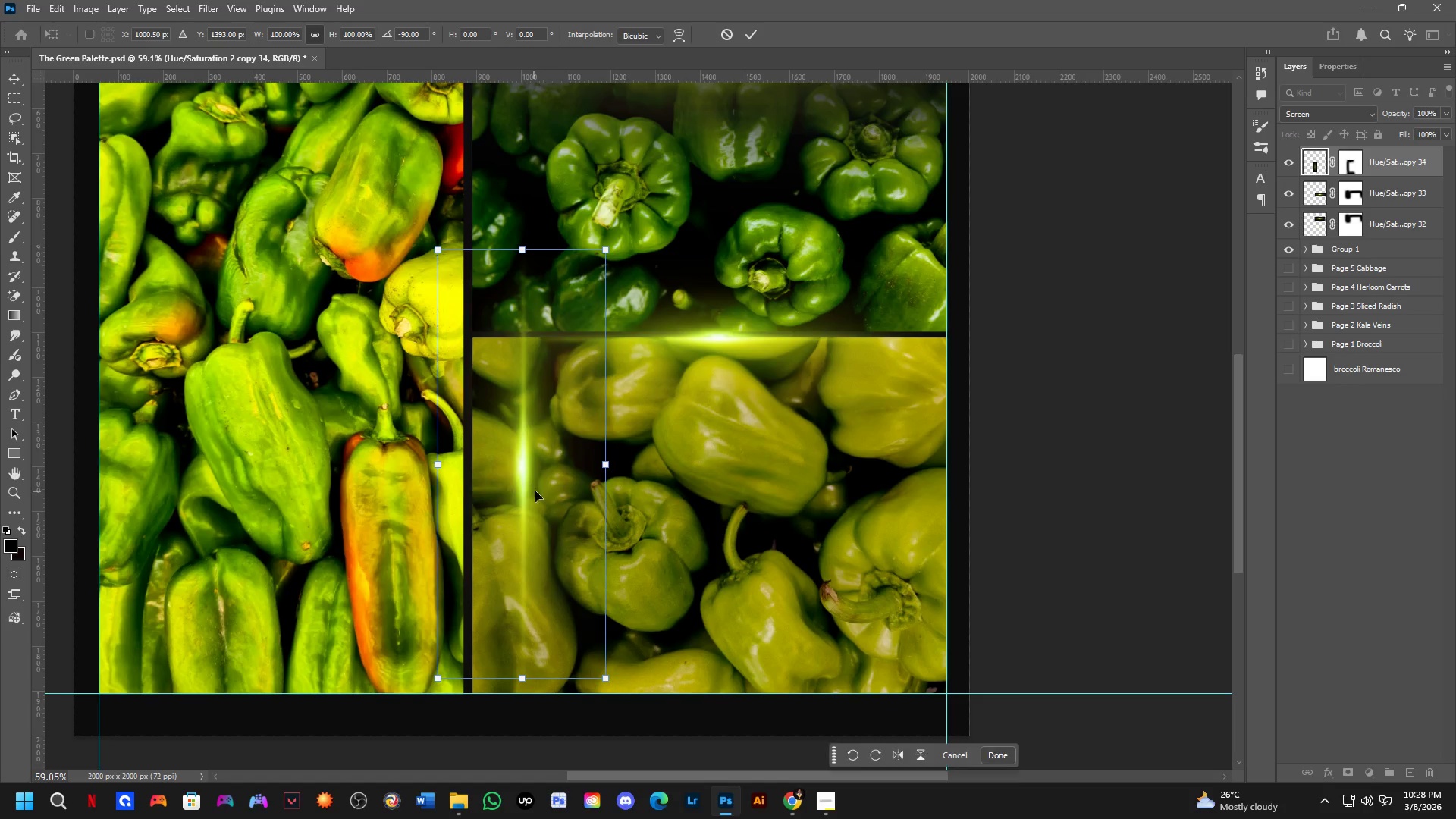 
key(Shift+ShiftLeft)
 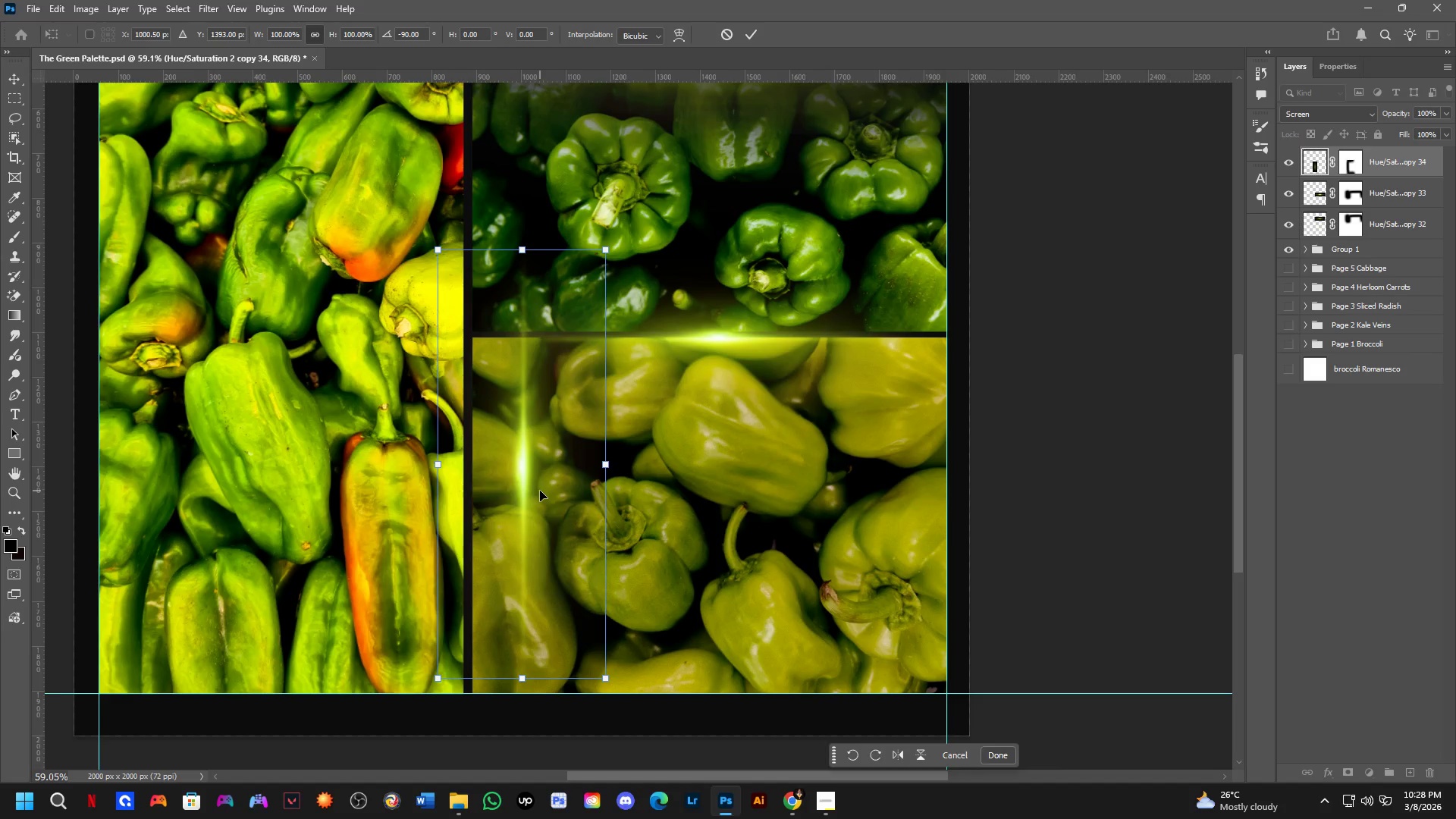 
left_click_drag(start_coordinate=[540, 491], to_coordinate=[495, 531])
 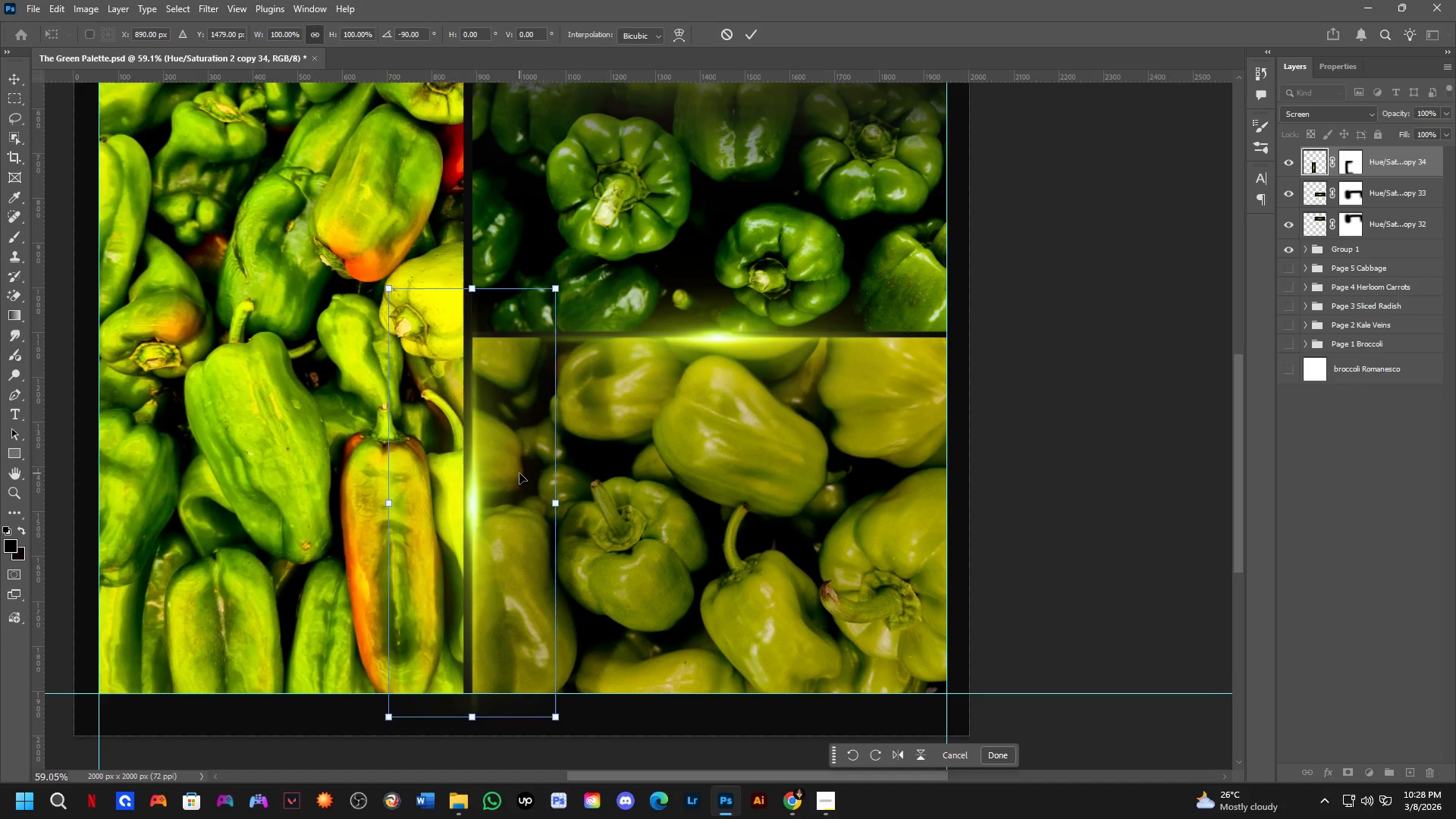 
key(NumpadEnter)
 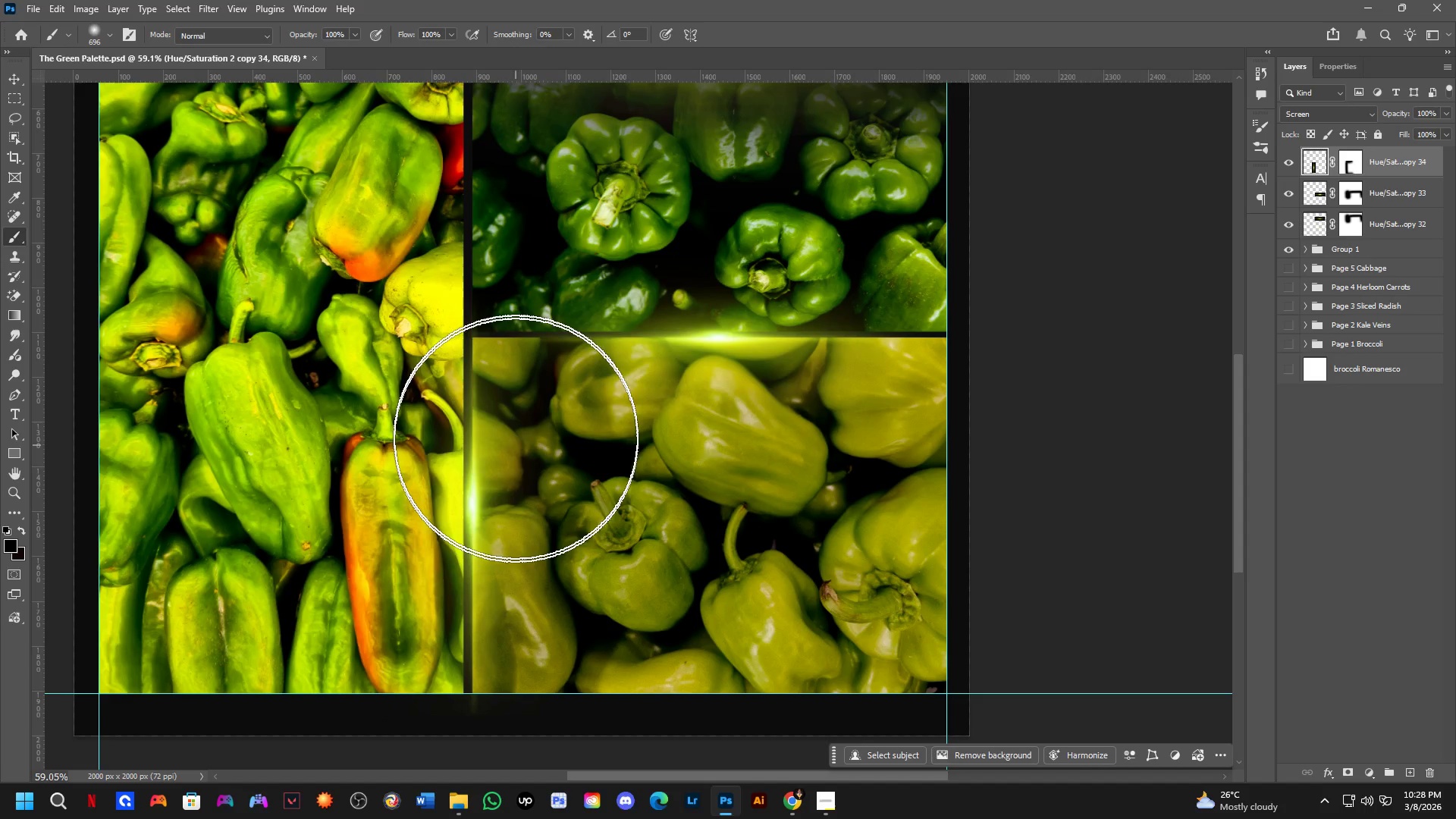 
scroll: coordinate [504, 327], scroll_direction: up, amount: 3.0
 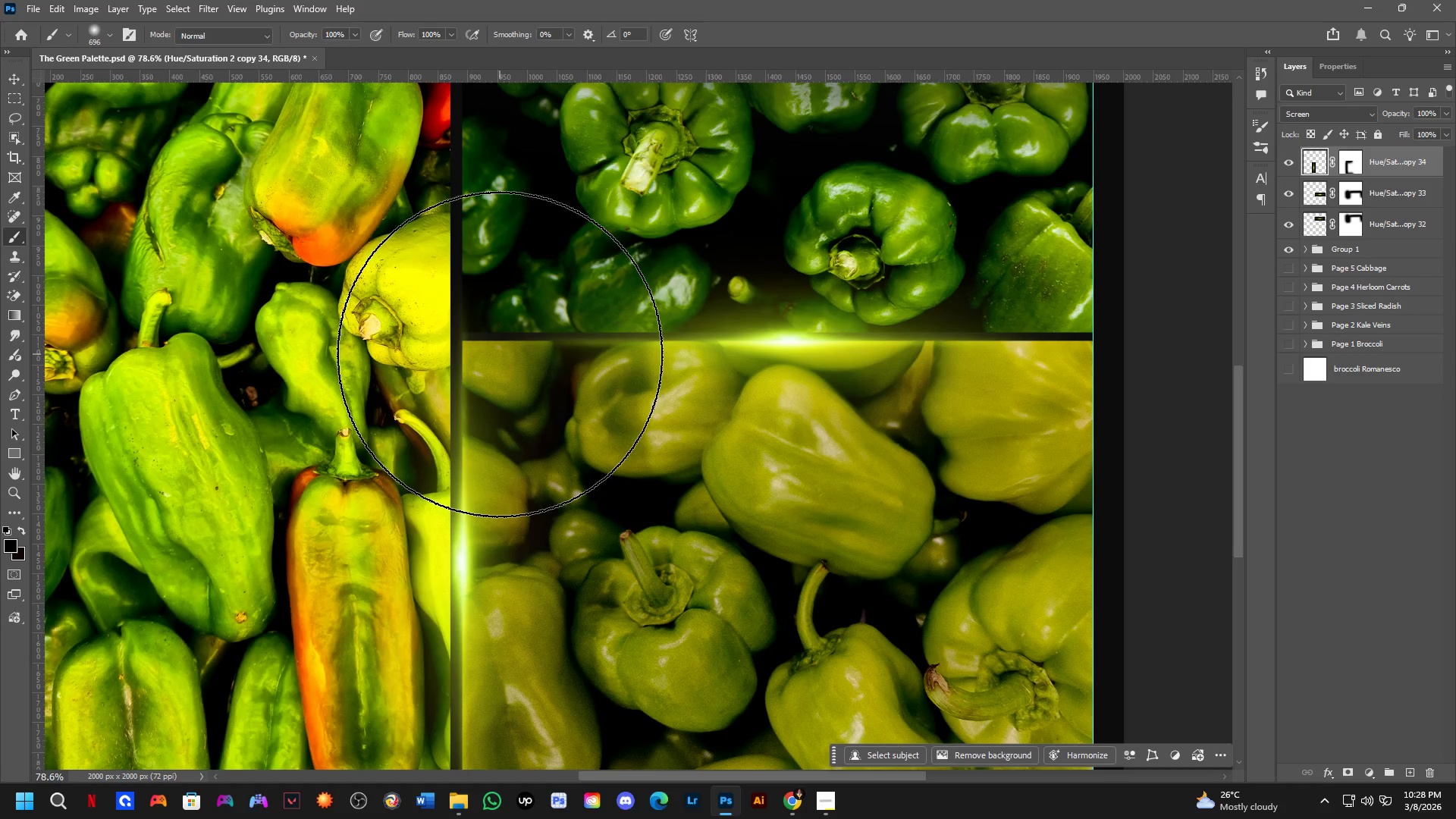 
scroll: coordinate [504, 372], scroll_direction: down, amount: 8.0
 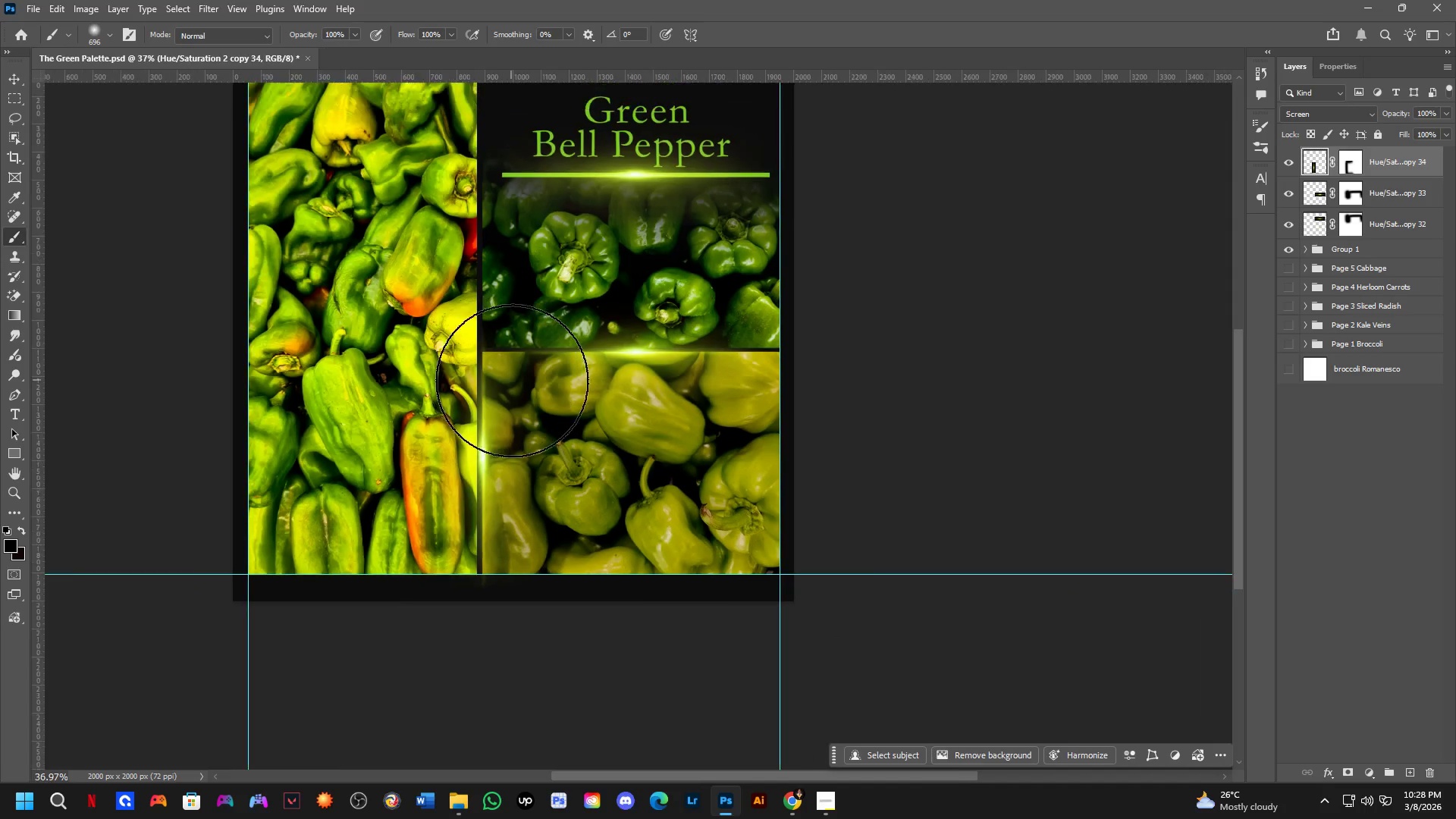 
hold_key(key=Space, duration=0.77)
 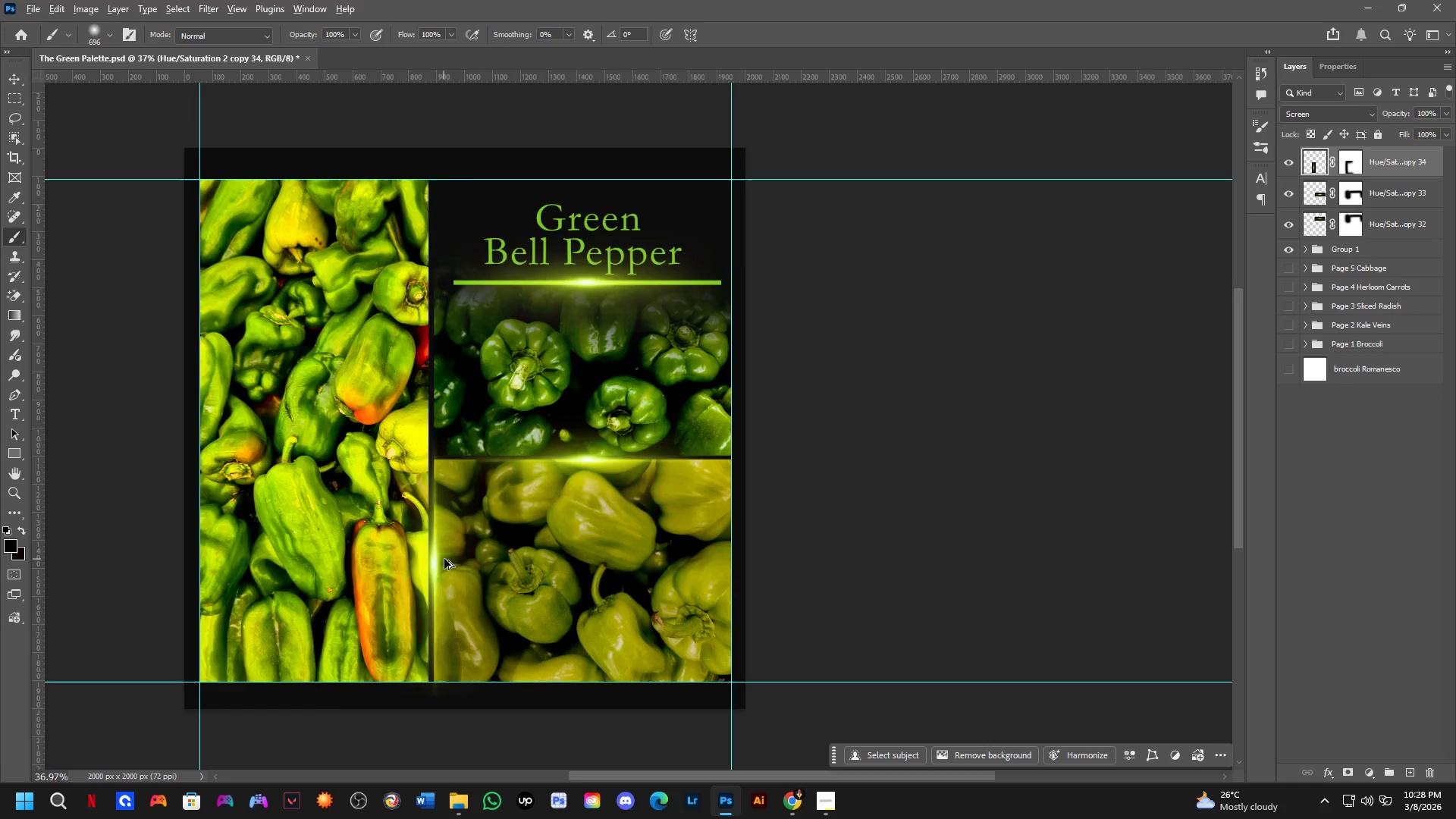 
left_click_drag(start_coordinate=[582, 374], to_coordinate=[533, 482])
 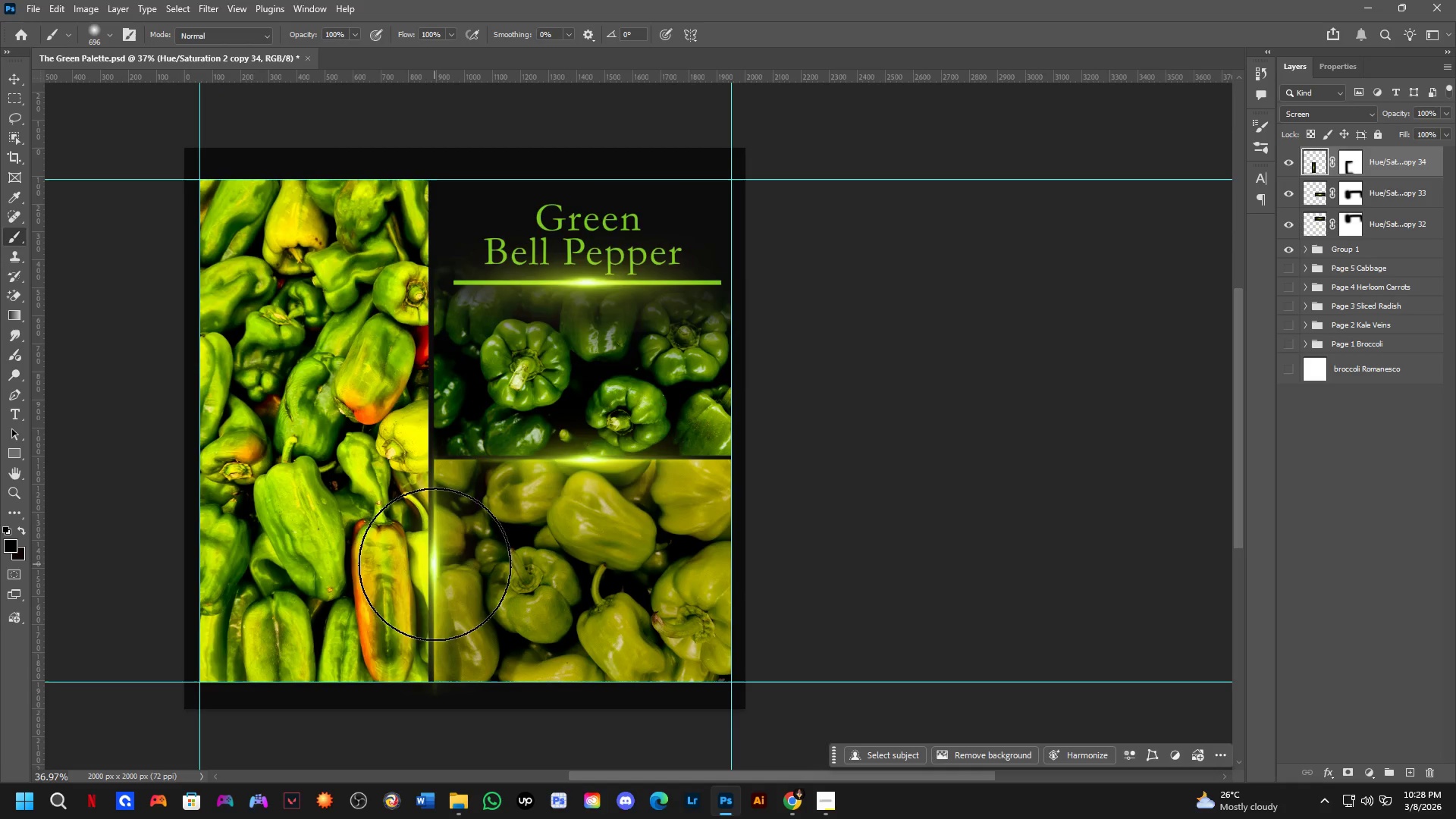 
hold_key(key=ControlLeft, duration=1.5)
hold_key(key=AltLeft, duration=3.05)
left_click_drag(start_coordinate=[433, 571], to_coordinate=[426, 295])
 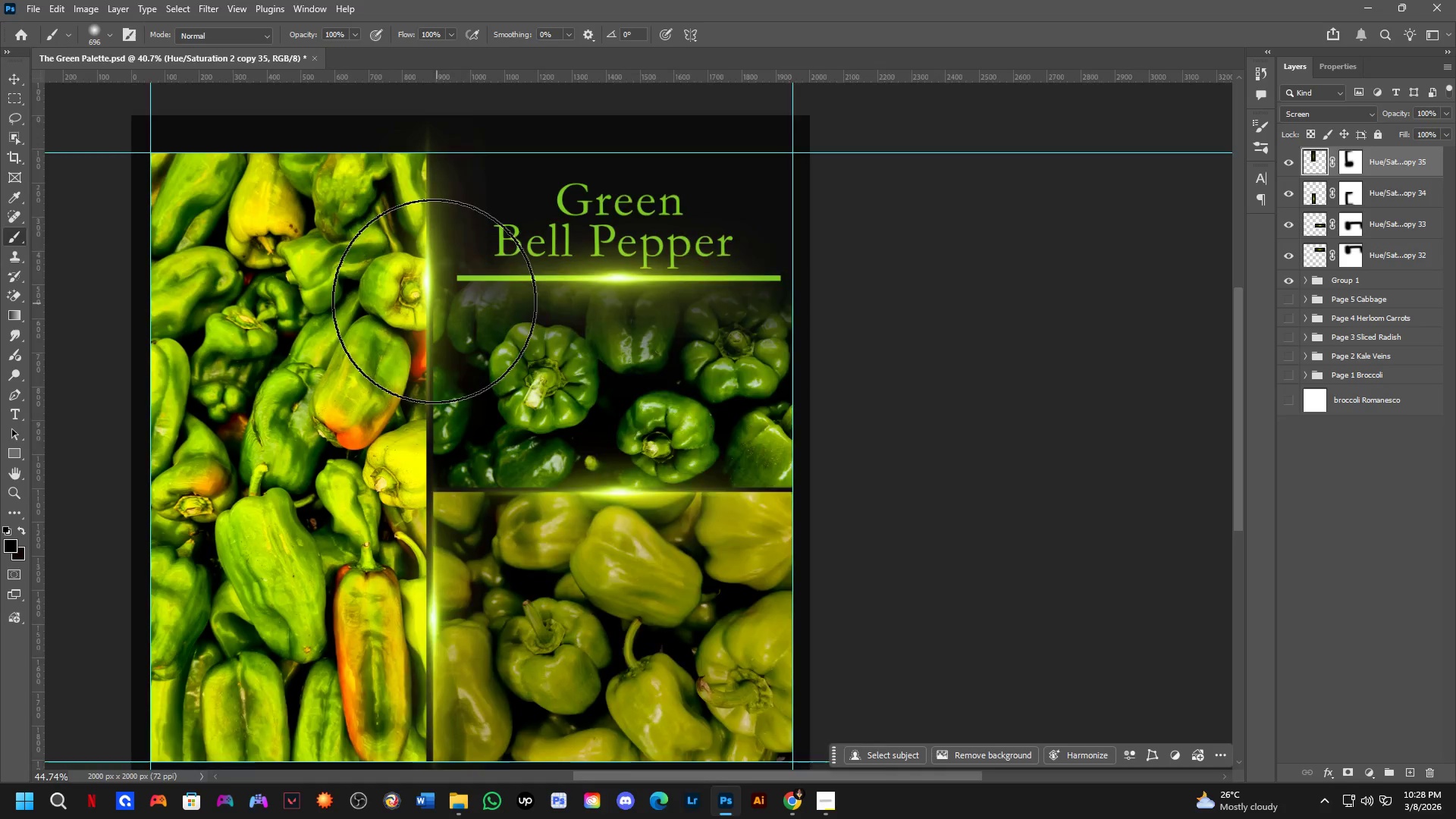 
hold_key(key=ControlLeft, duration=1.53)
 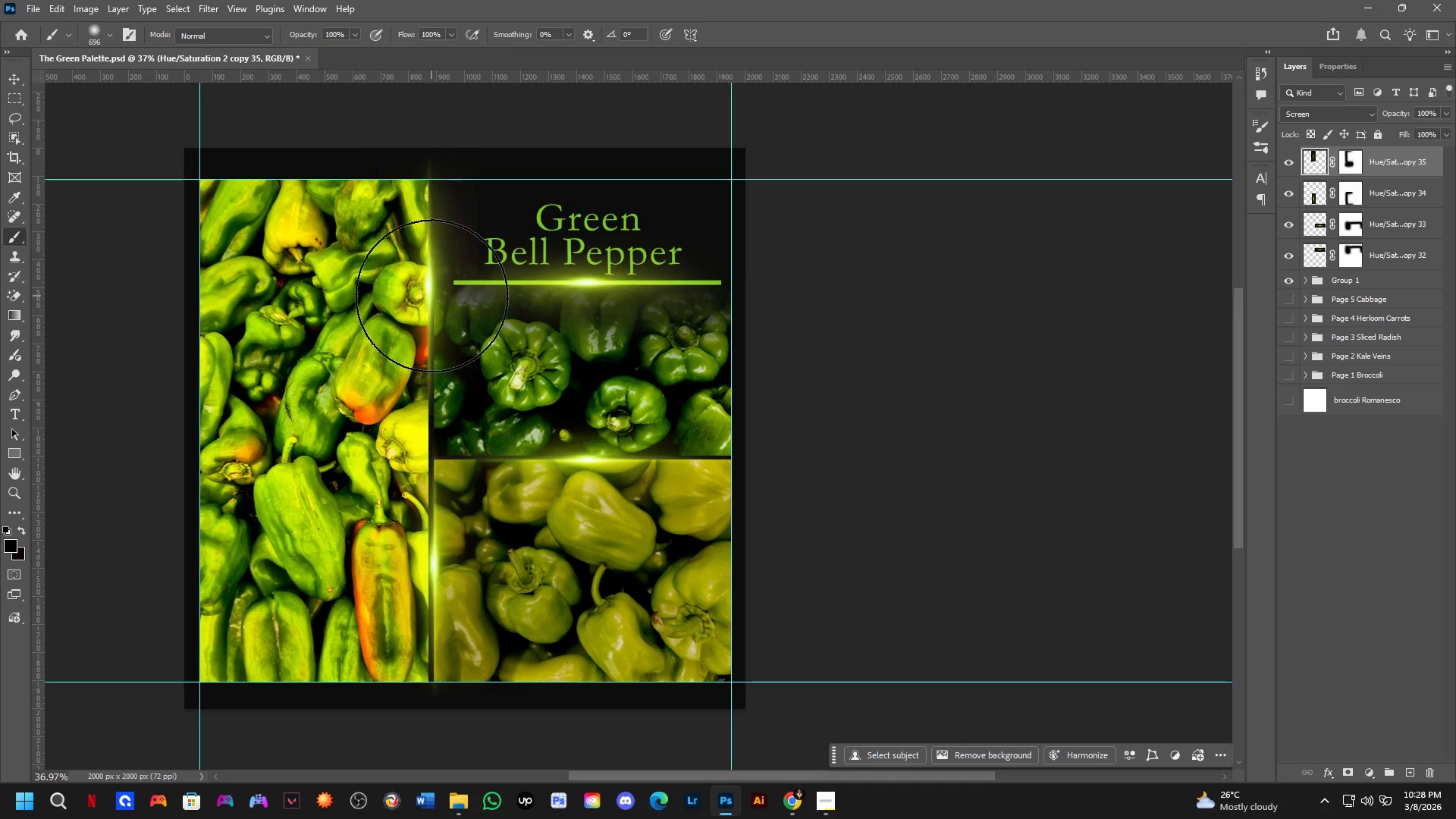 
hold_key(key=ControlLeft, duration=0.45)
 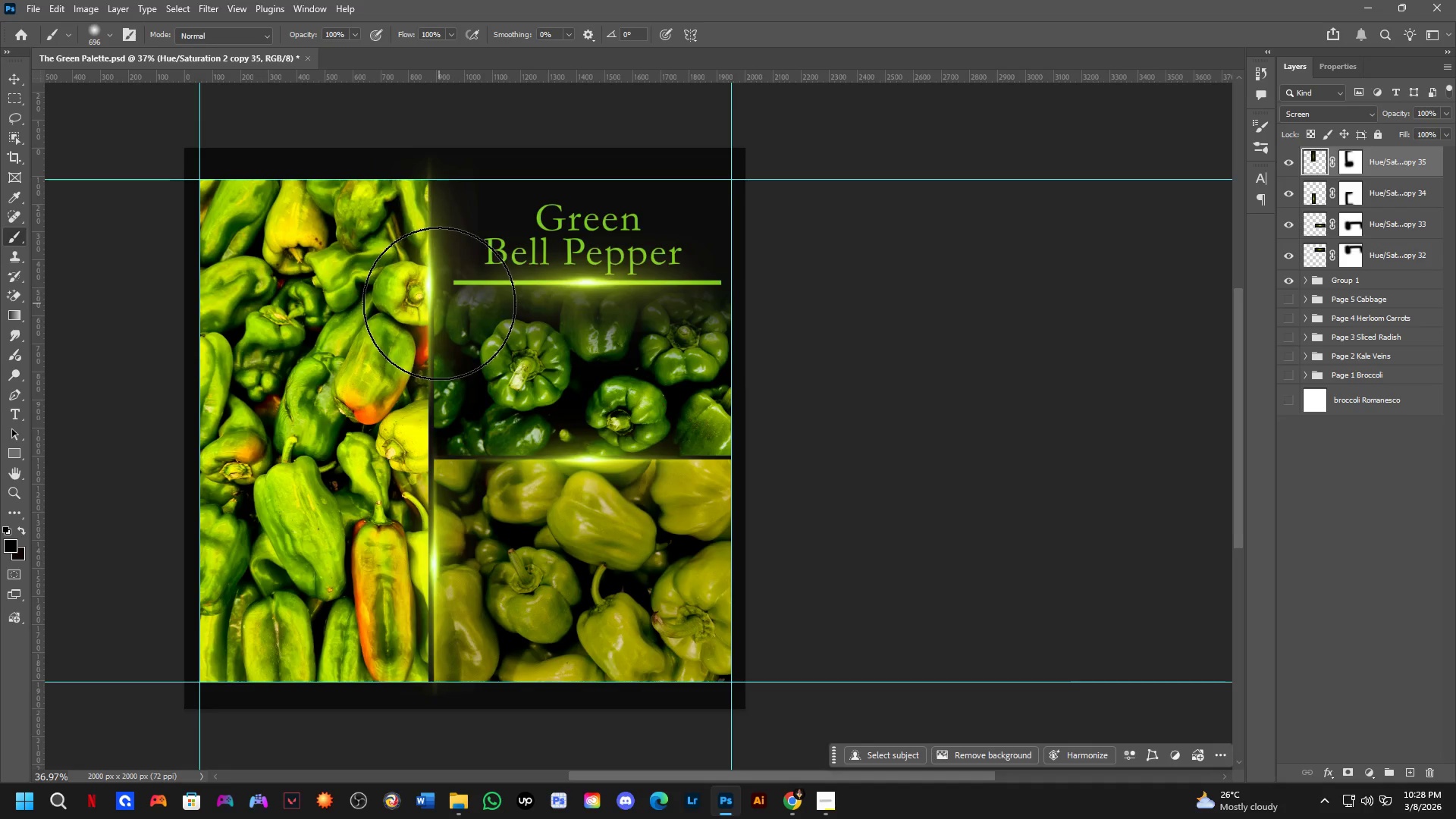 
scroll: coordinate [418, 275], scroll_direction: up, amount: 7.0
 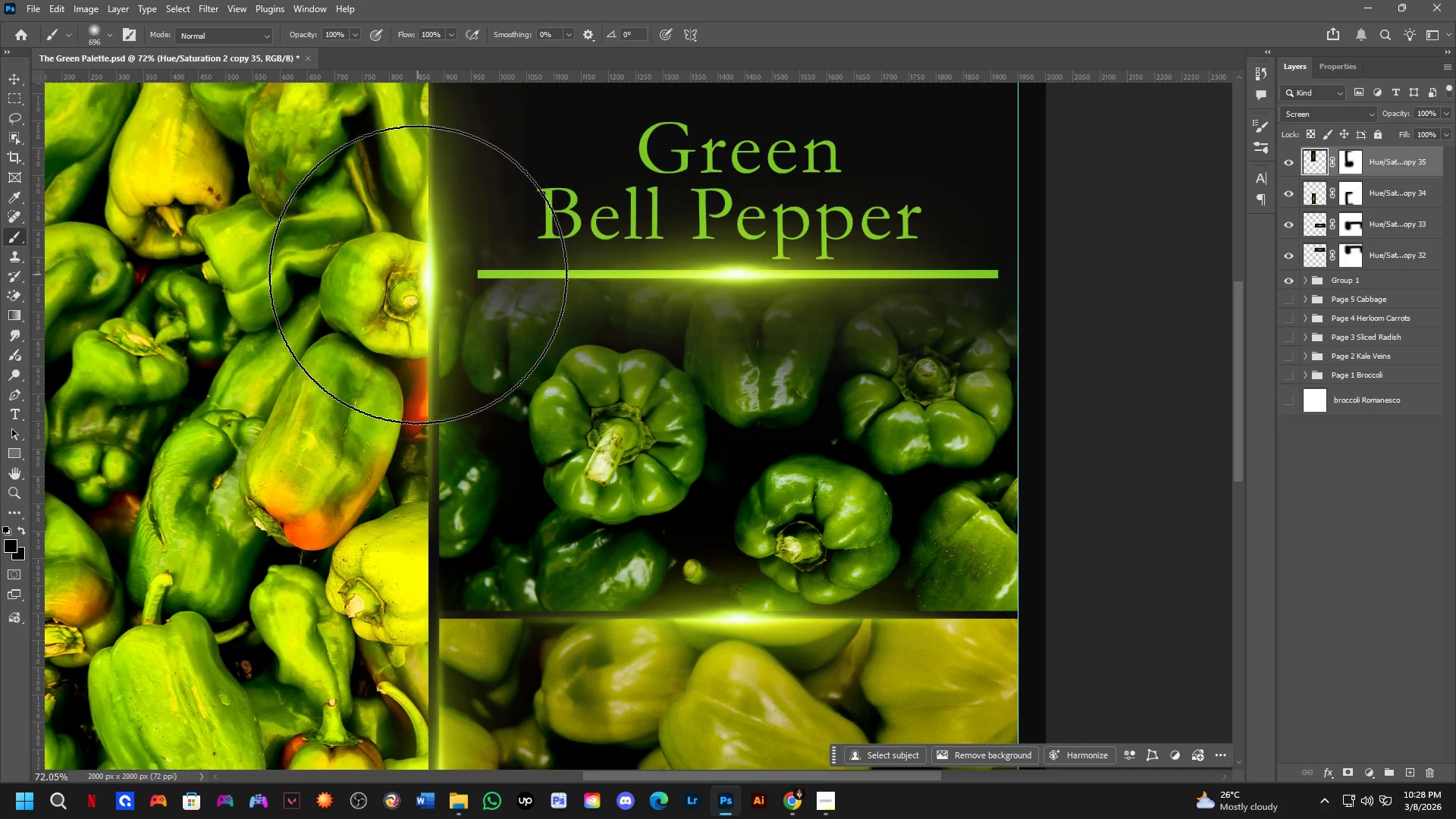 
hold_key(key=ControlLeft, duration=1.52)
left_click_drag(start_coordinate=[429, 282], to_coordinate=[428, 289])
 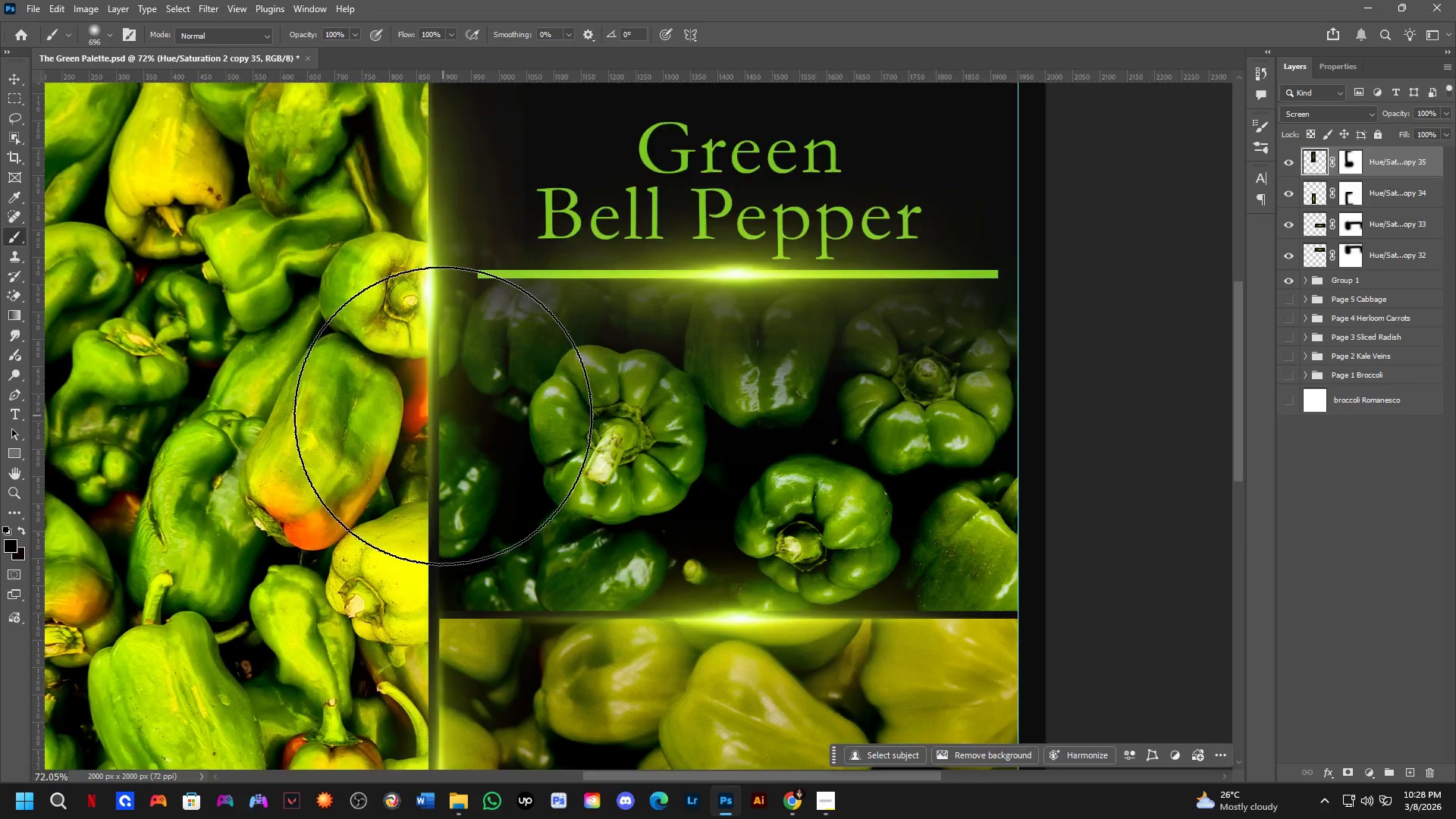 
hold_key(key=ControlLeft, duration=1.39)
 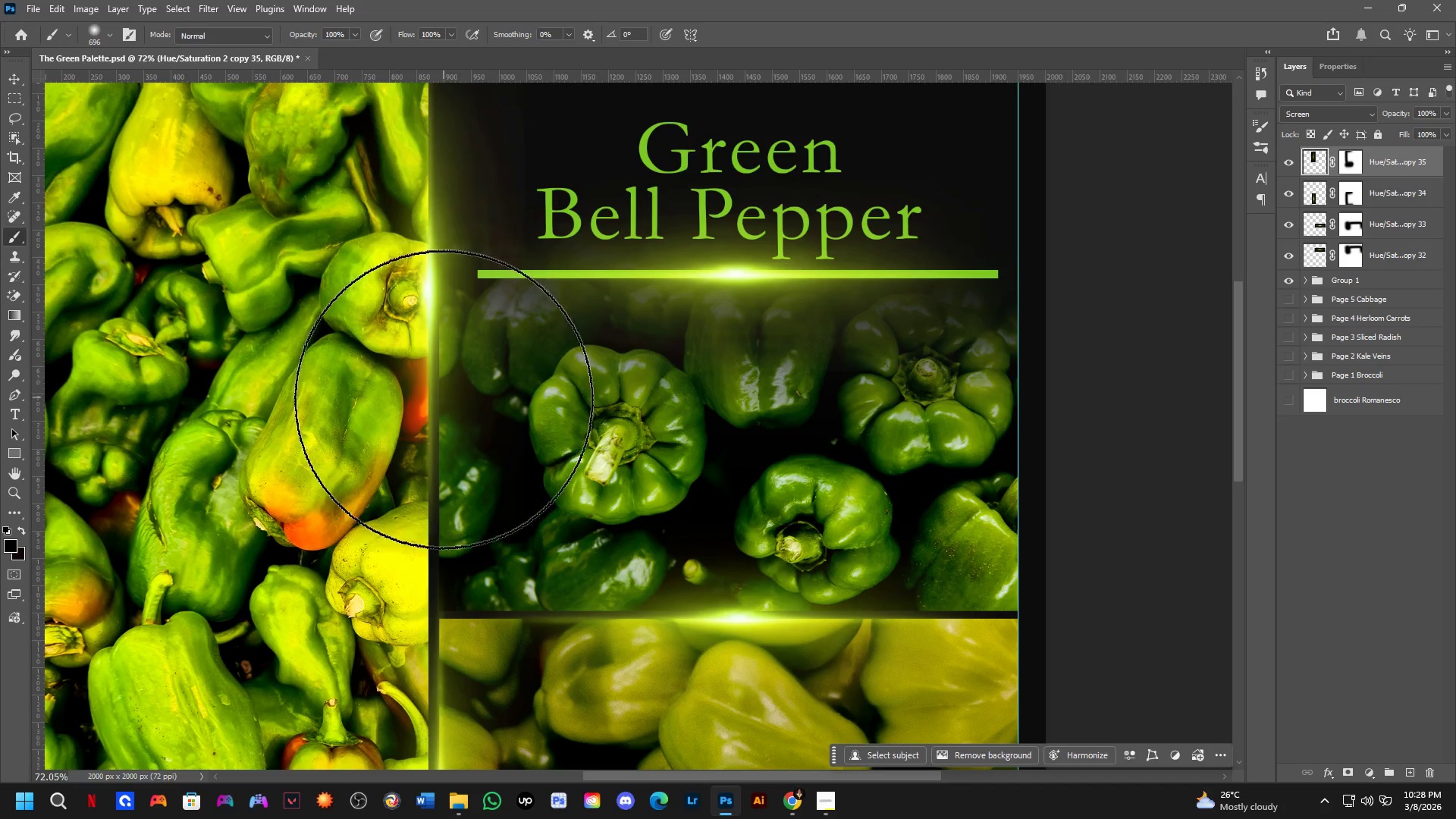 
scroll: coordinate [443, 418], scroll_direction: down, amount: 4.0
 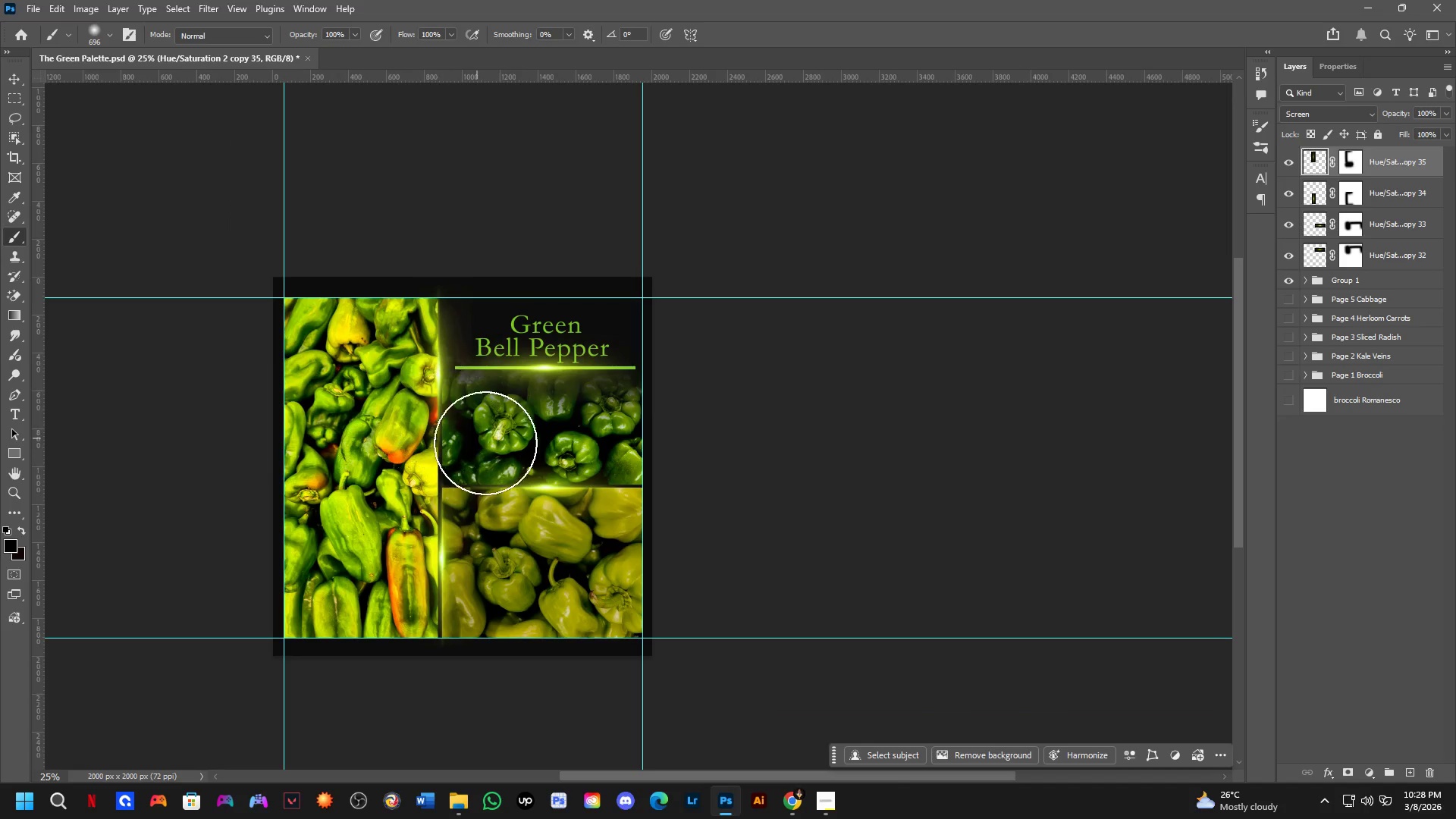 
key(Shift+ShiftLeft)
 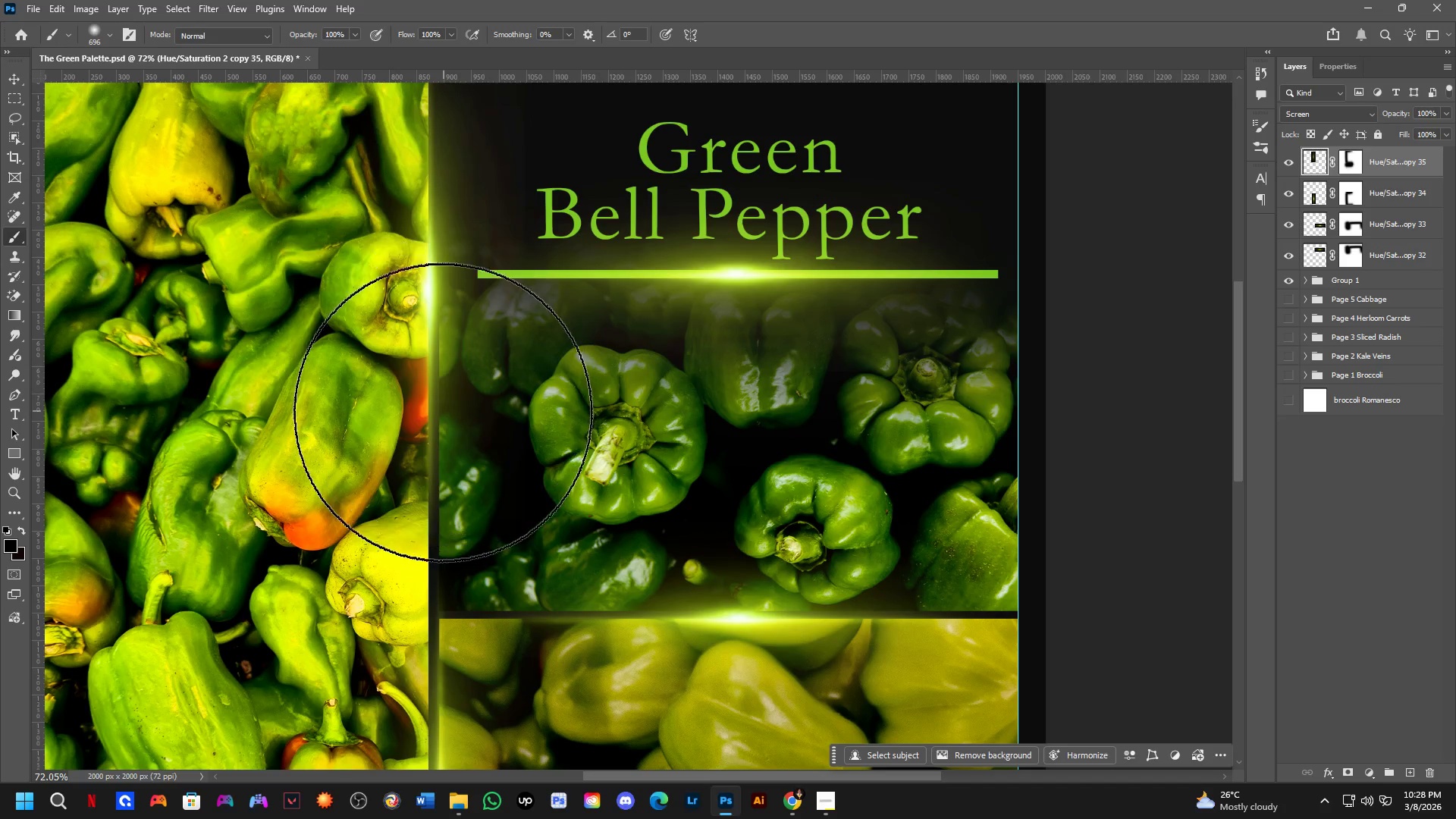 
hold_key(key=Space, duration=1.0)
 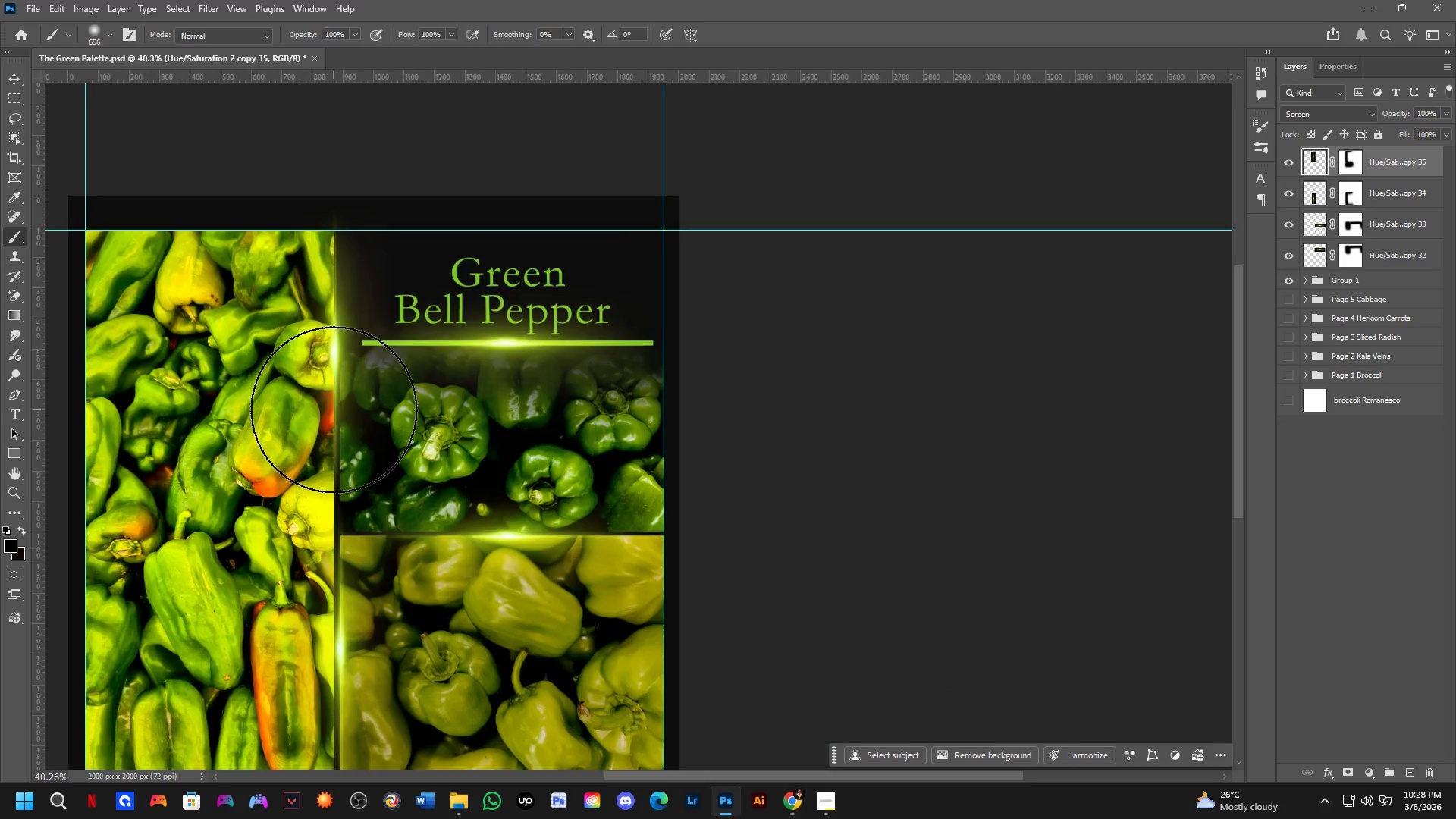 
left_click_drag(start_coordinate=[516, 464], to_coordinate=[414, 466])
 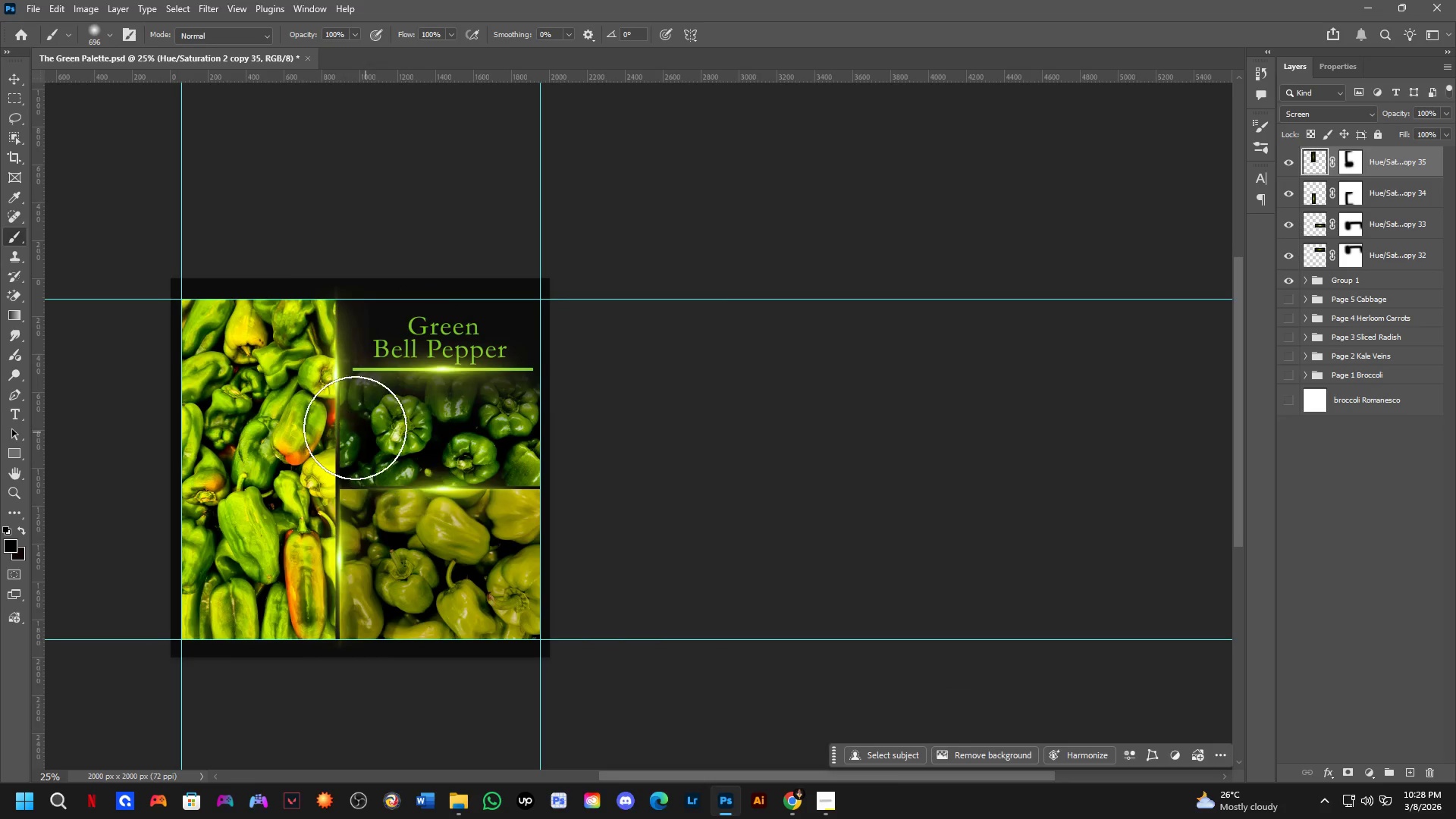 
scroll: coordinate [334, 409], scroll_direction: up, amount: 6.0
 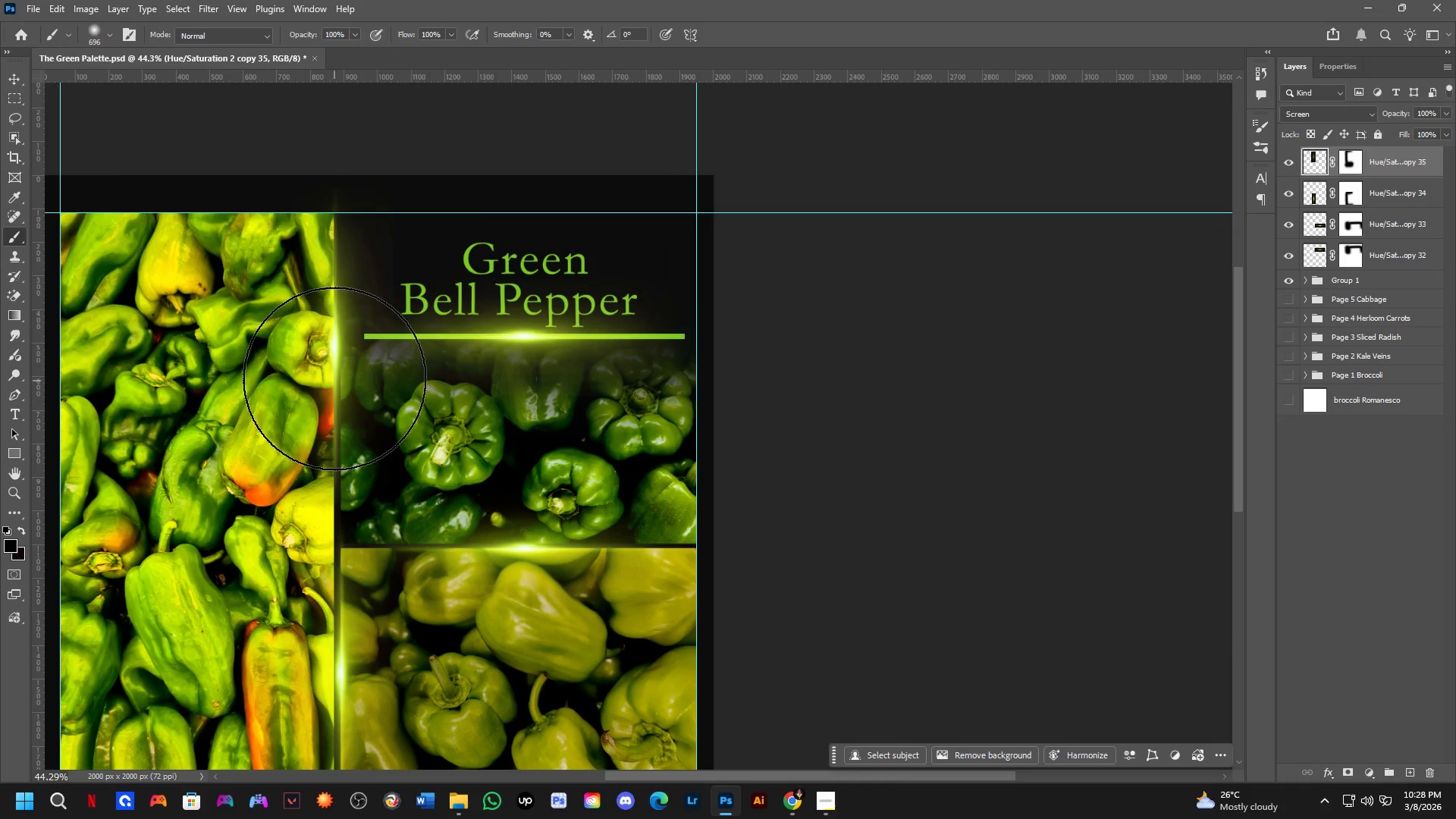 
hold_key(key=AltLeft, duration=0.58)
hold_key(key=ControlLeft, duration=0.58)
left_click([336, 351])
 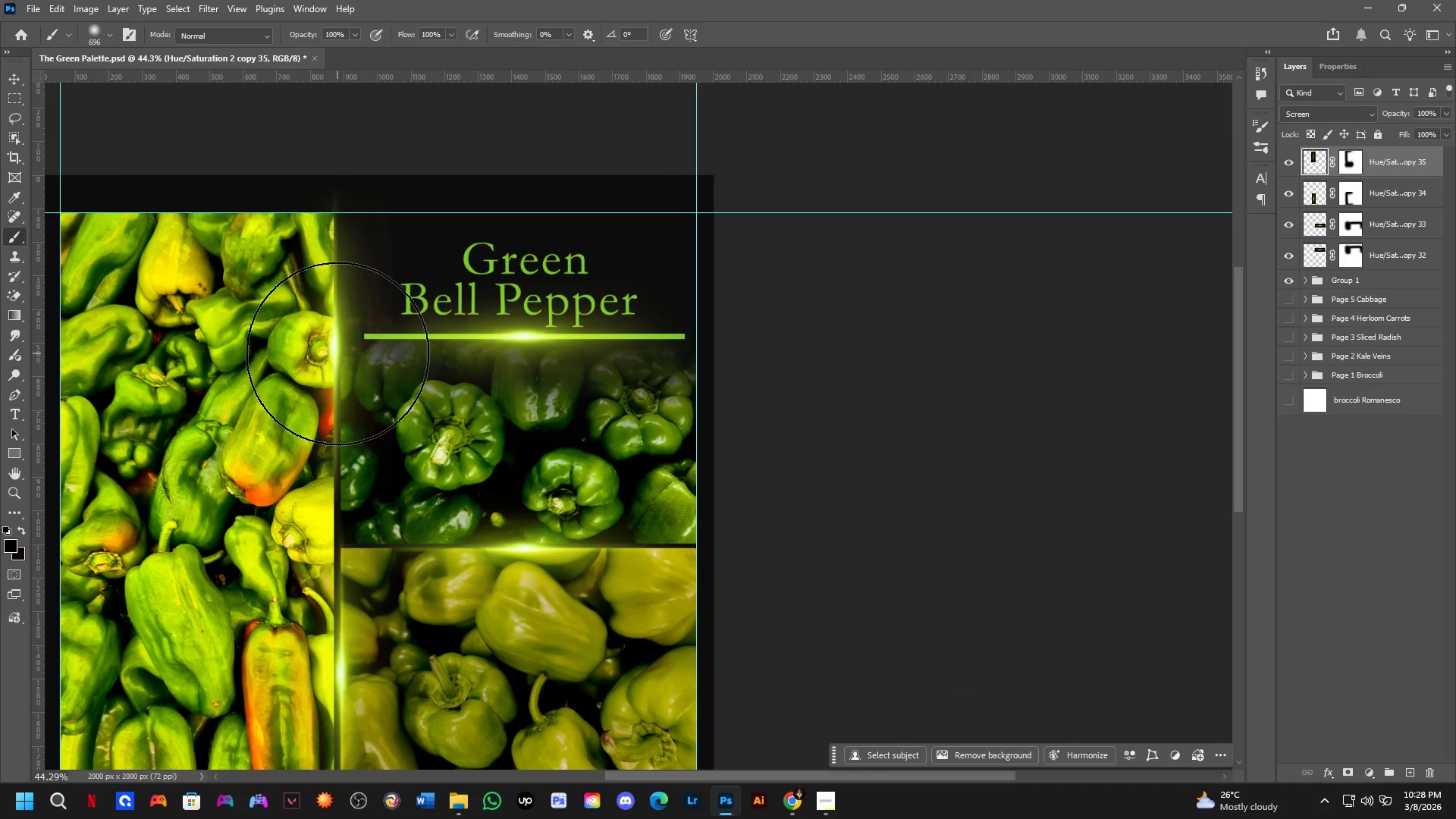 
hold_key(key=ControlLeft, duration=1.06)
 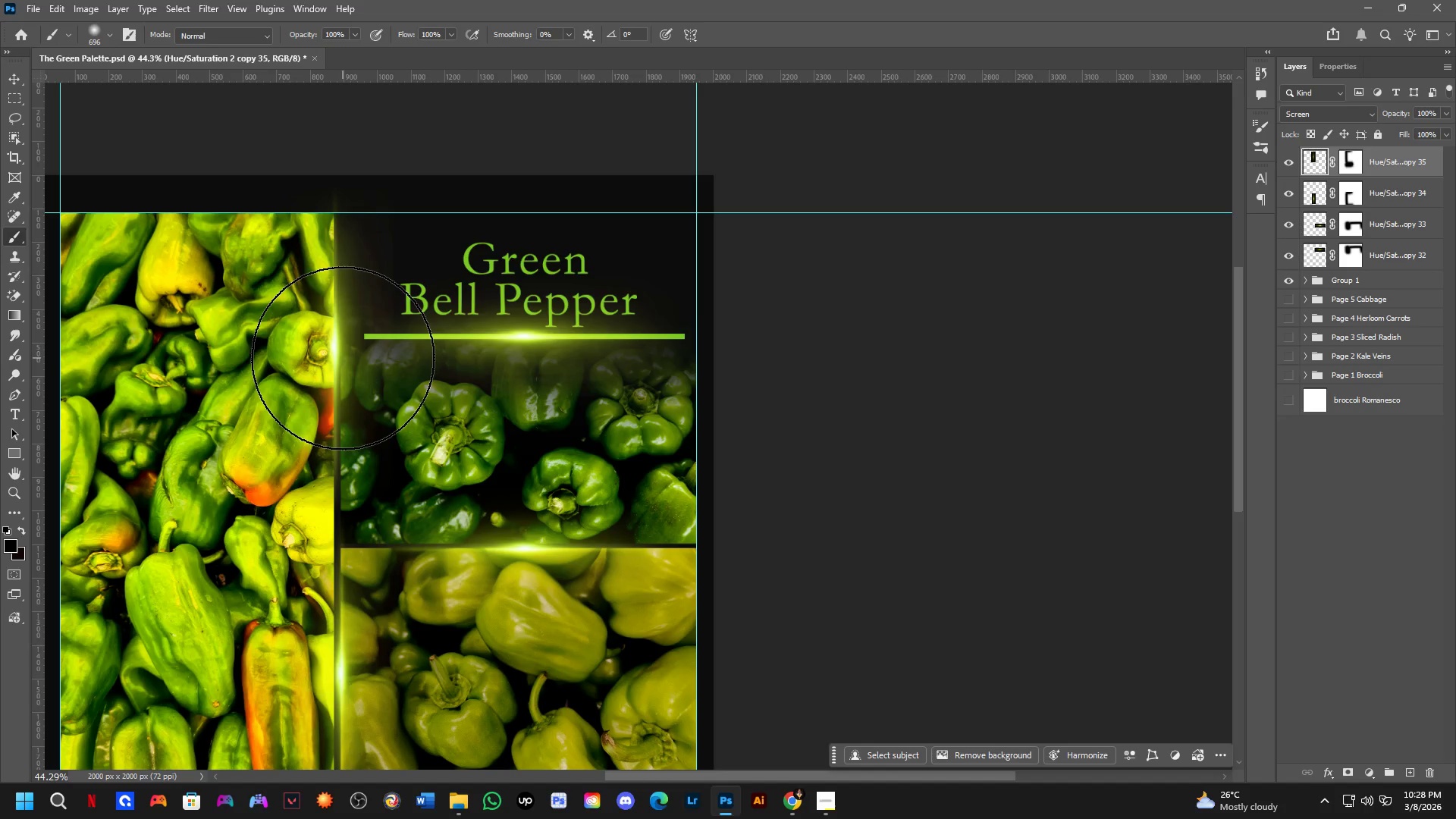 
hold_key(key=ControlLeft, duration=0.88)
 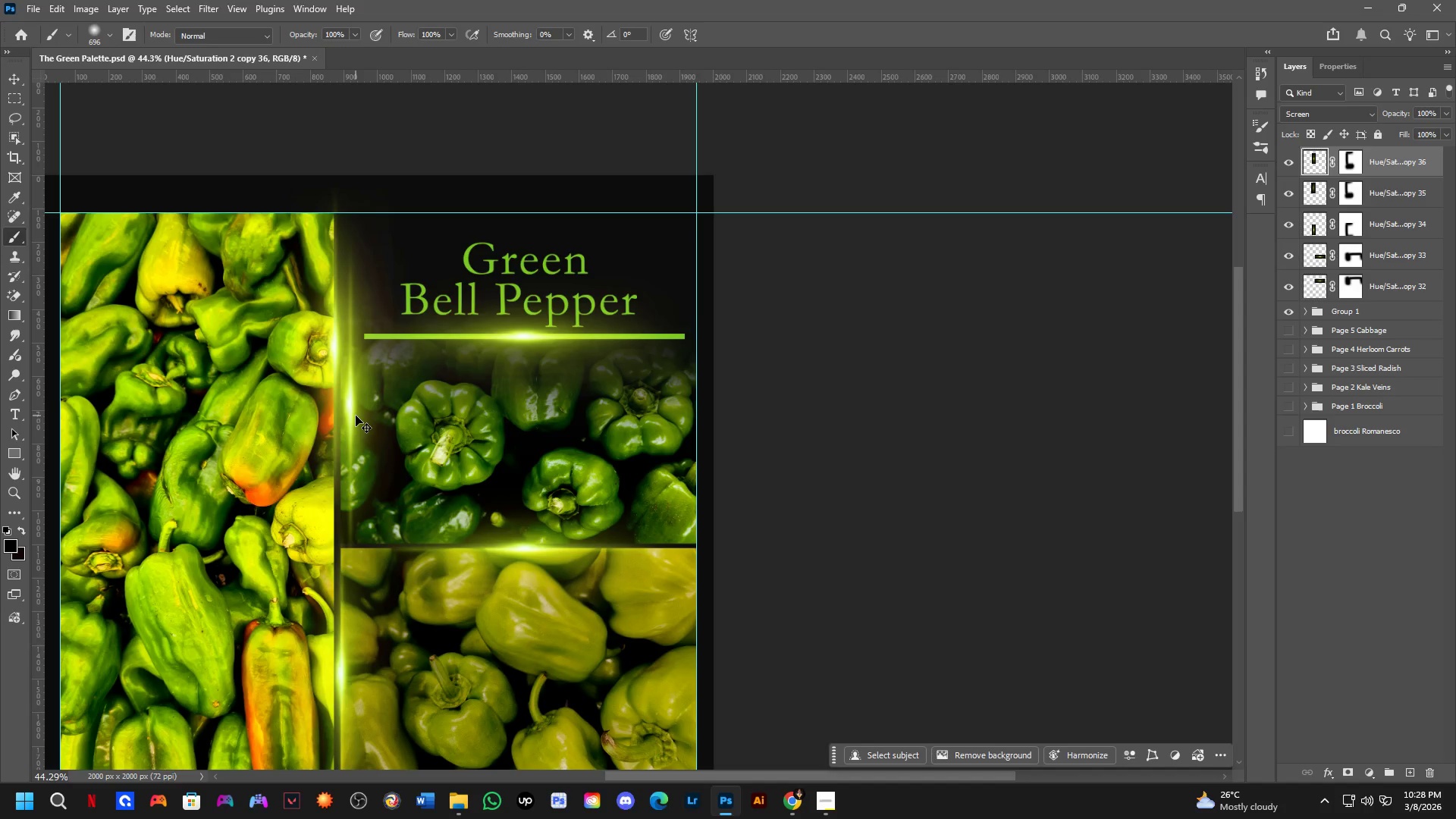 
key(Alt+Control+AltLeft)
 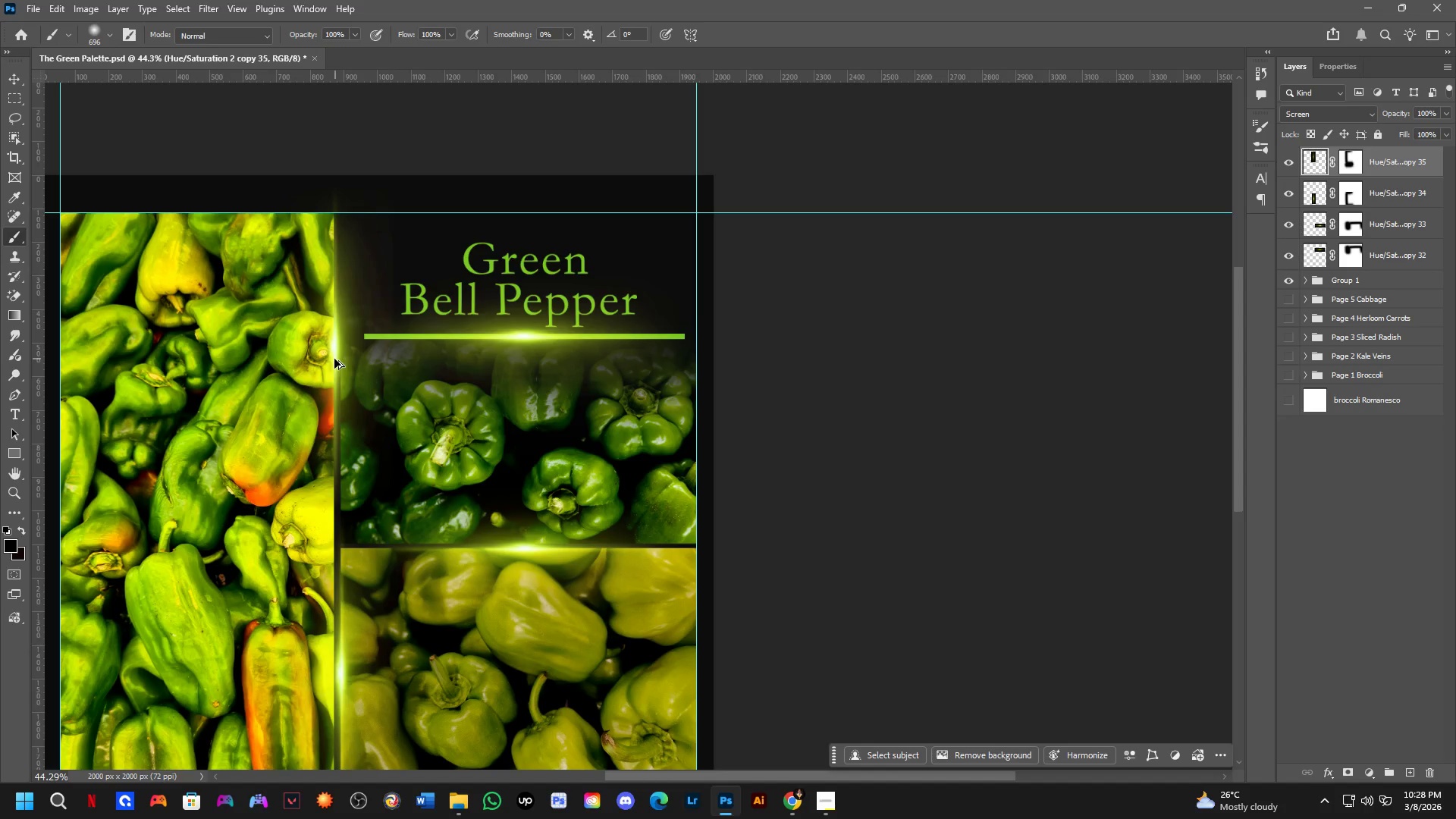 
key(Alt+Control+AltLeft)
 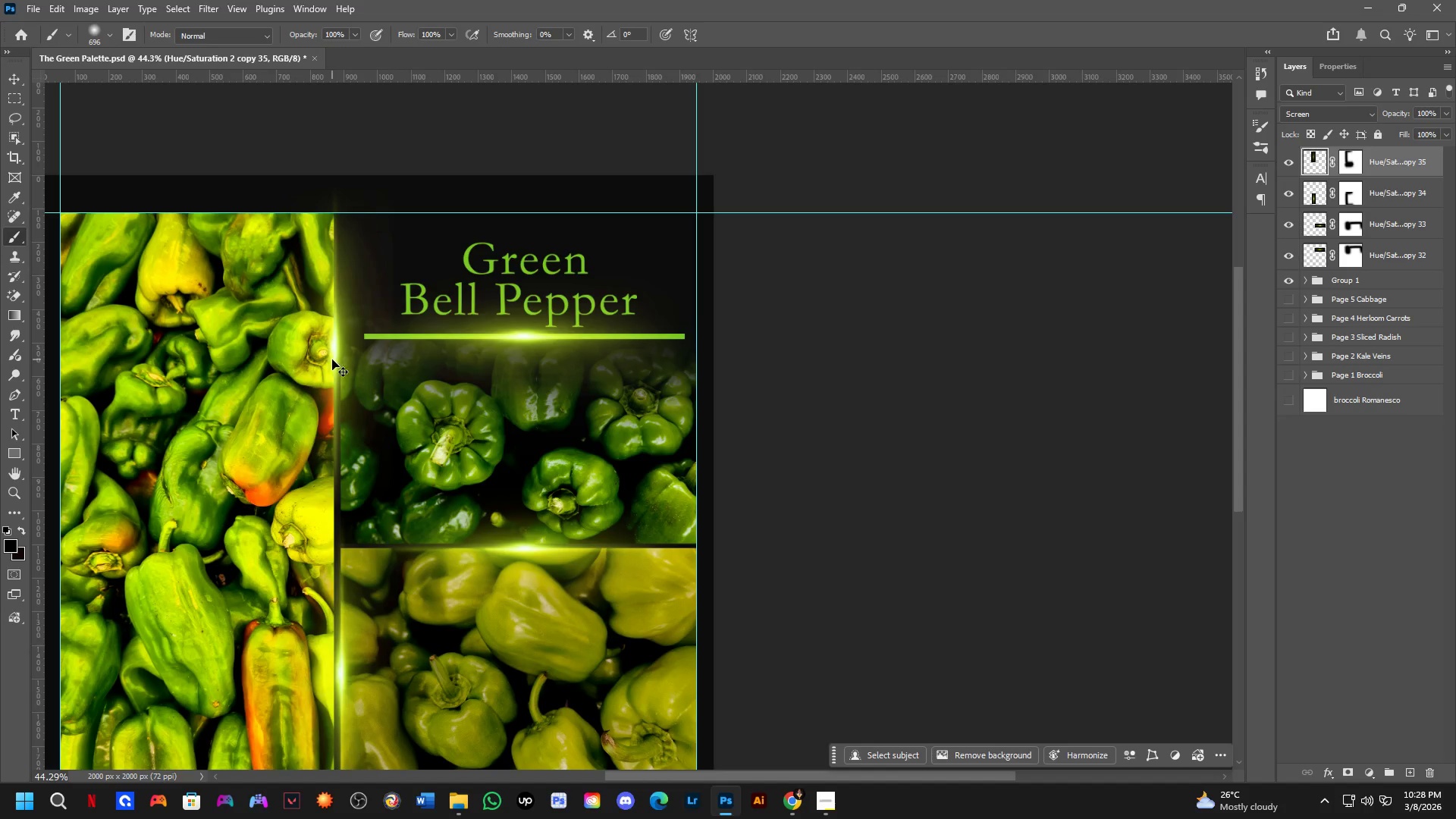 
hold_key(key=AltLeft, duration=0.73)
left_click_drag(start_coordinate=[335, 356], to_coordinate=[351, 417])
 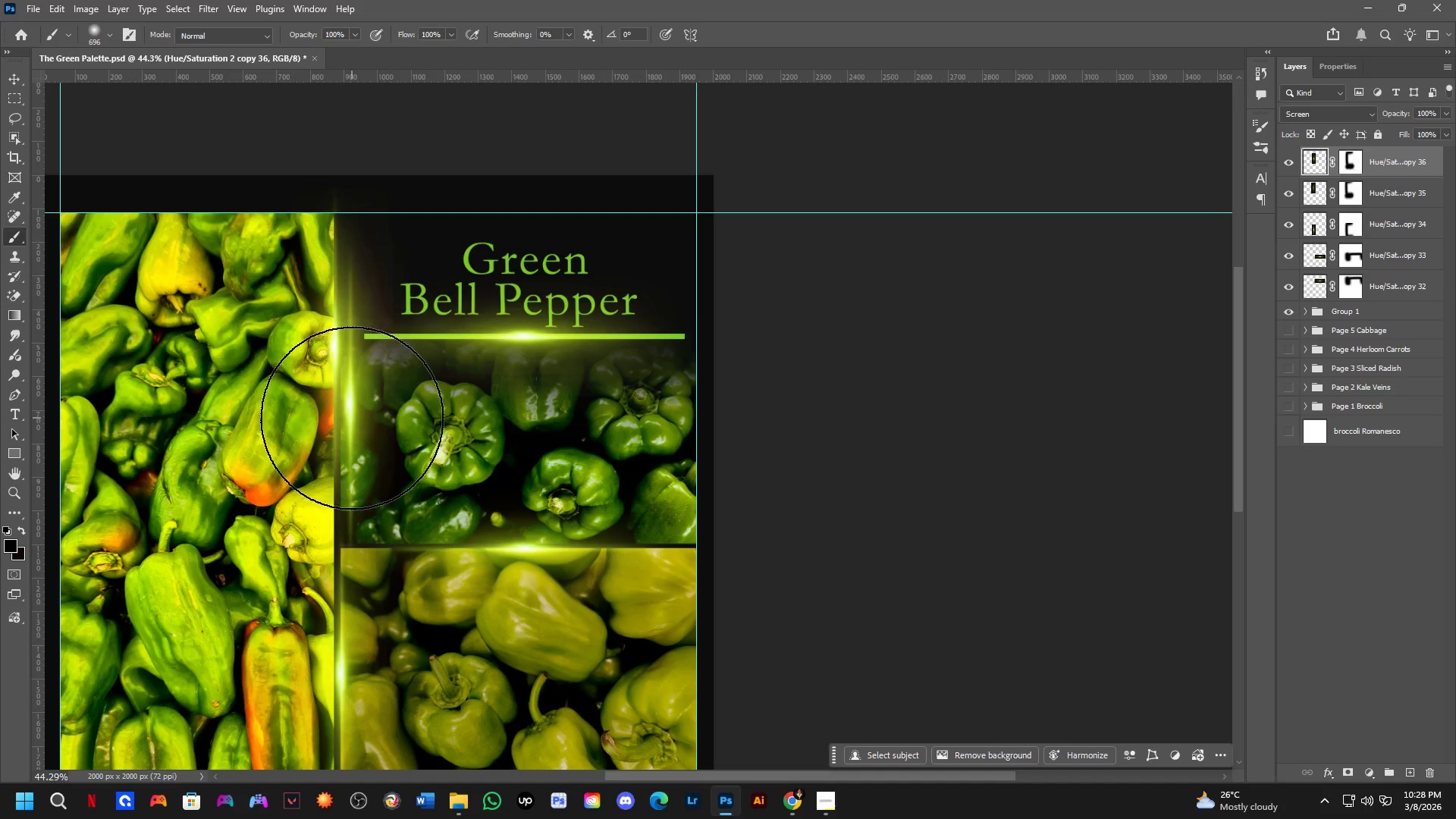 
key(Control+T)
 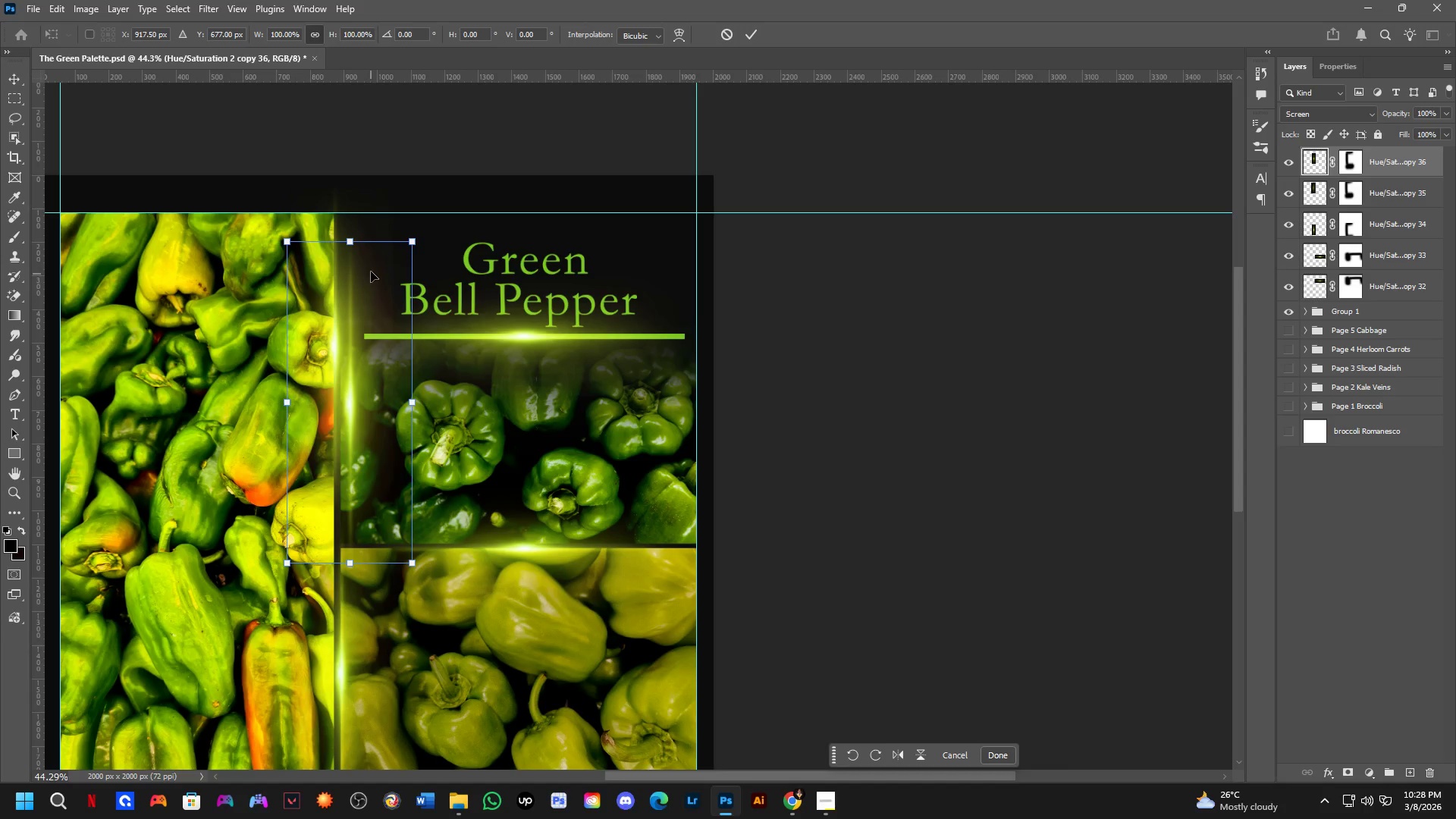 
hold_key(key=ShiftLeft, duration=0.64)
 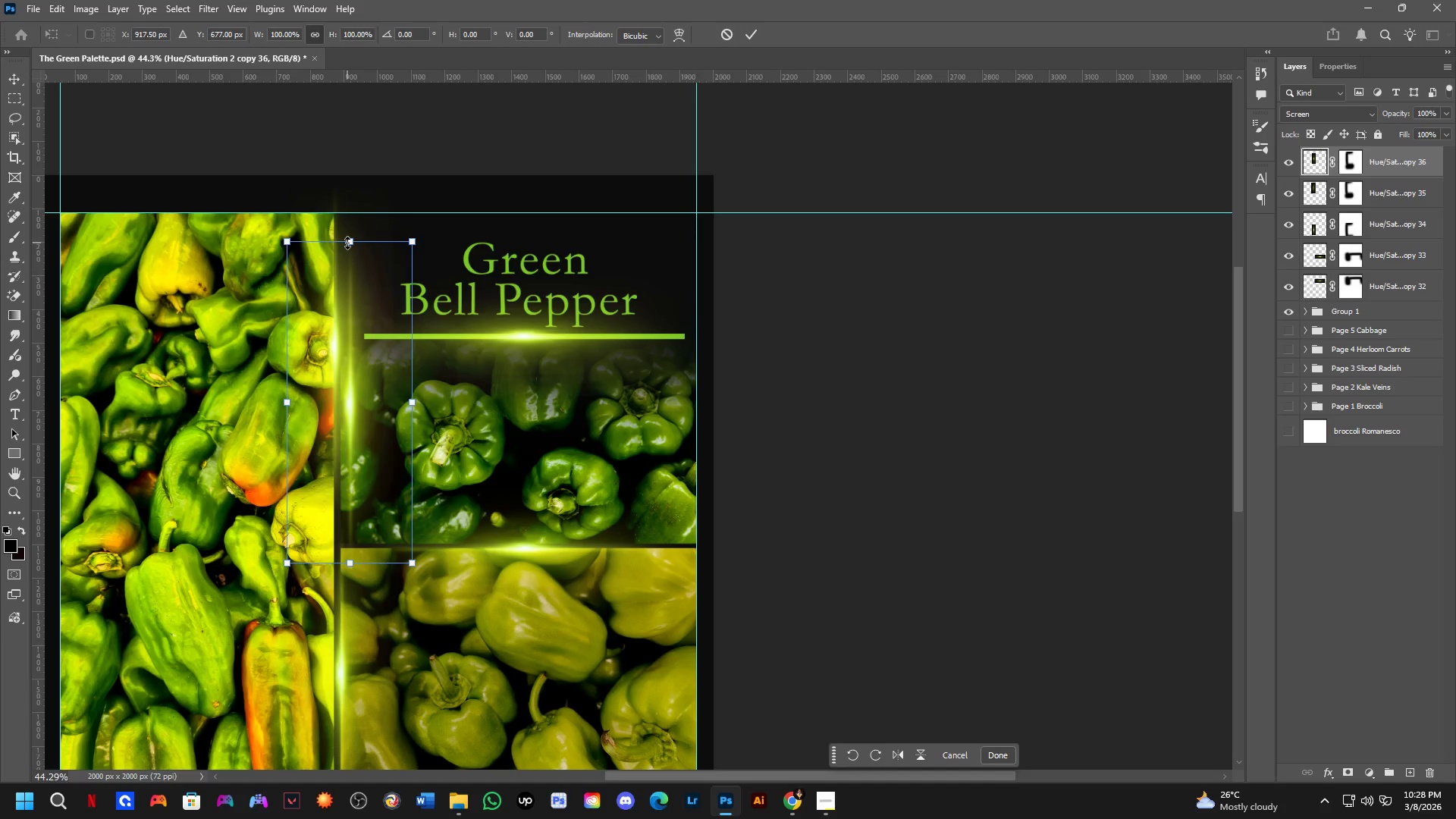 
hold_key(key=ShiftLeft, duration=0.62)
left_click([347, 243])
 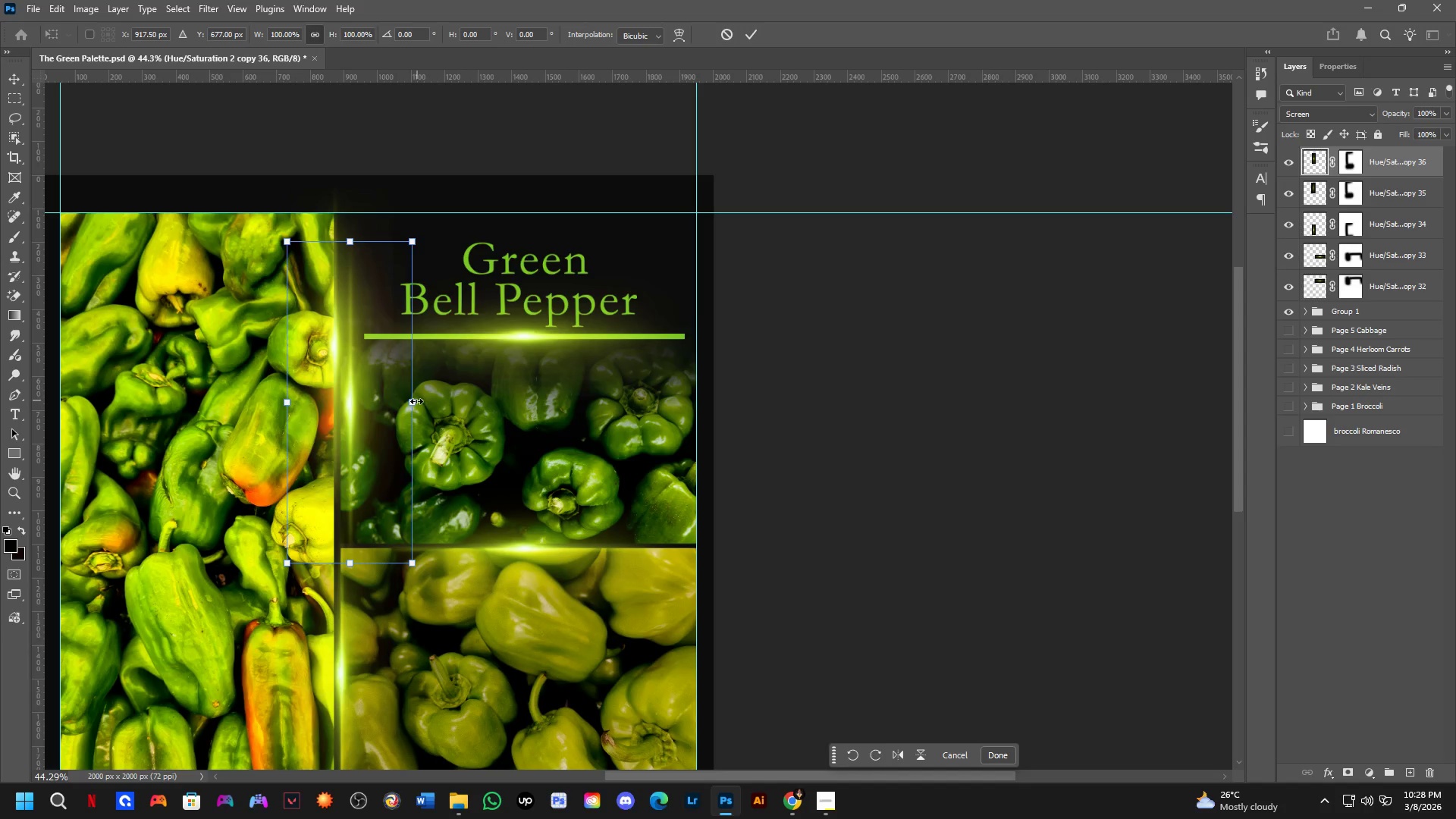 
hold_key(key=ShiftLeft, duration=0.91)
left_click_drag(start_coordinate=[416, 402], to_coordinate=[378, 403])
 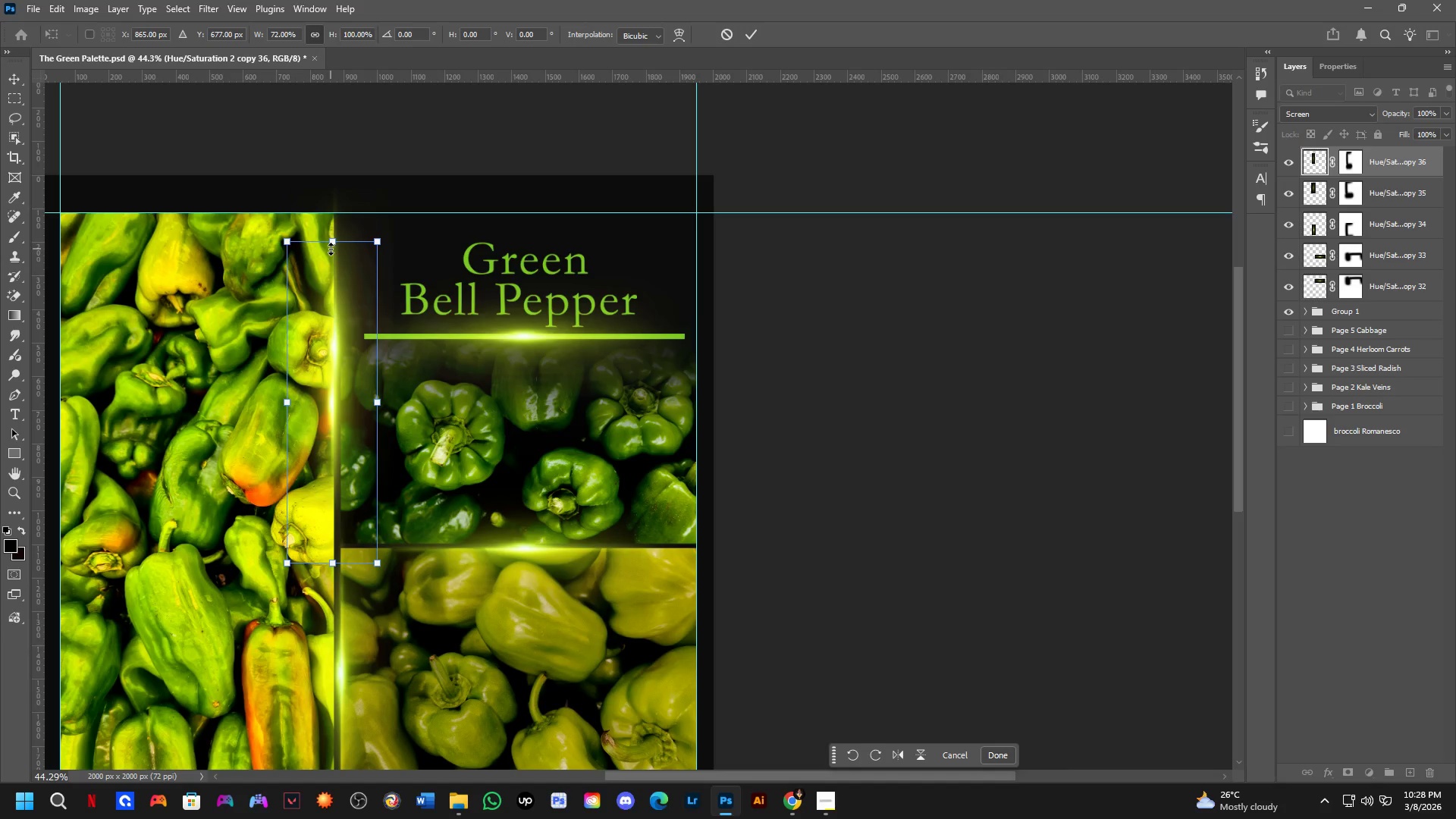 
left_click_drag(start_coordinate=[331, 245], to_coordinate=[344, 333])
 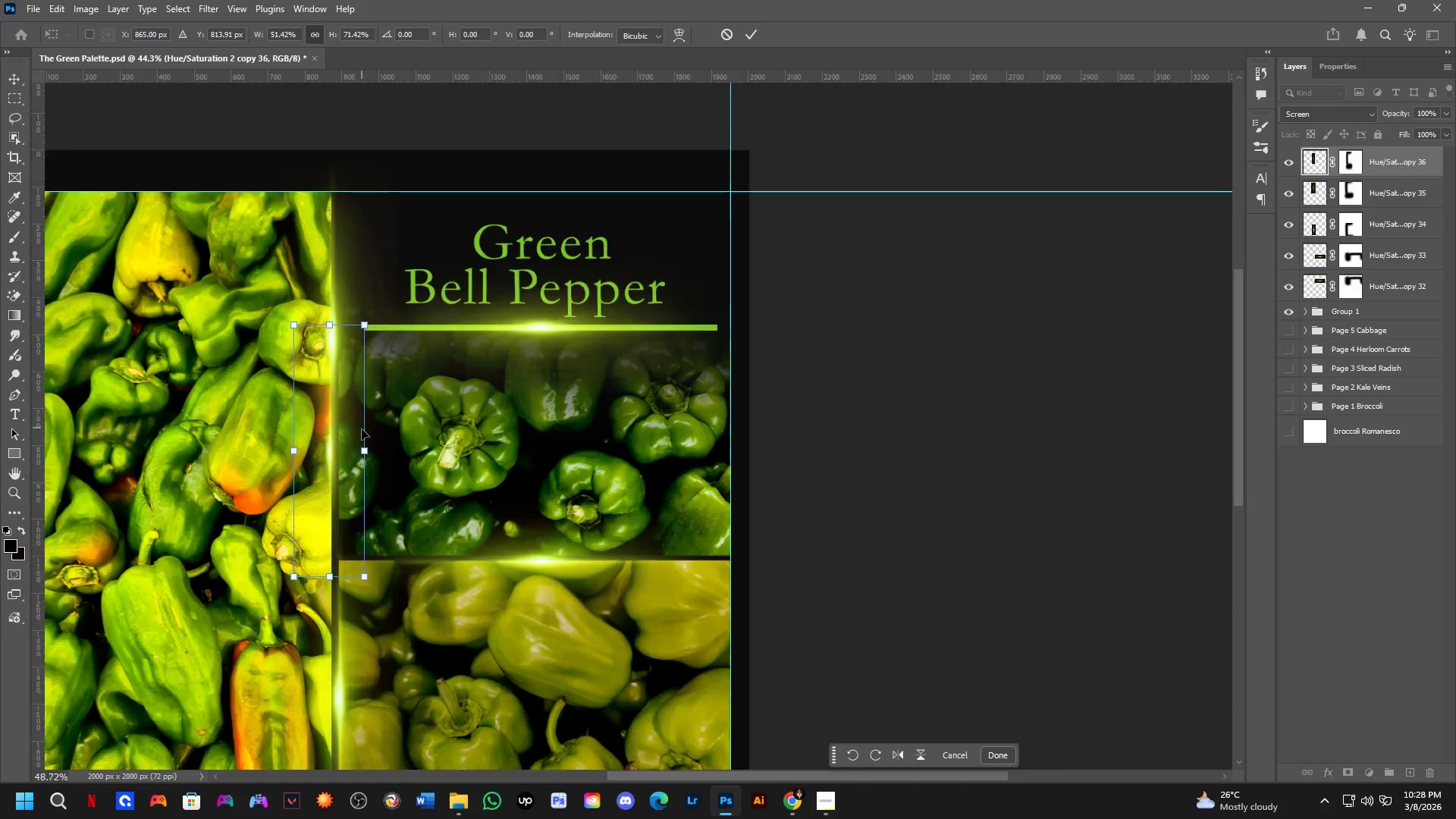 
scroll: coordinate [346, 472], scroll_direction: up, amount: 7.0
 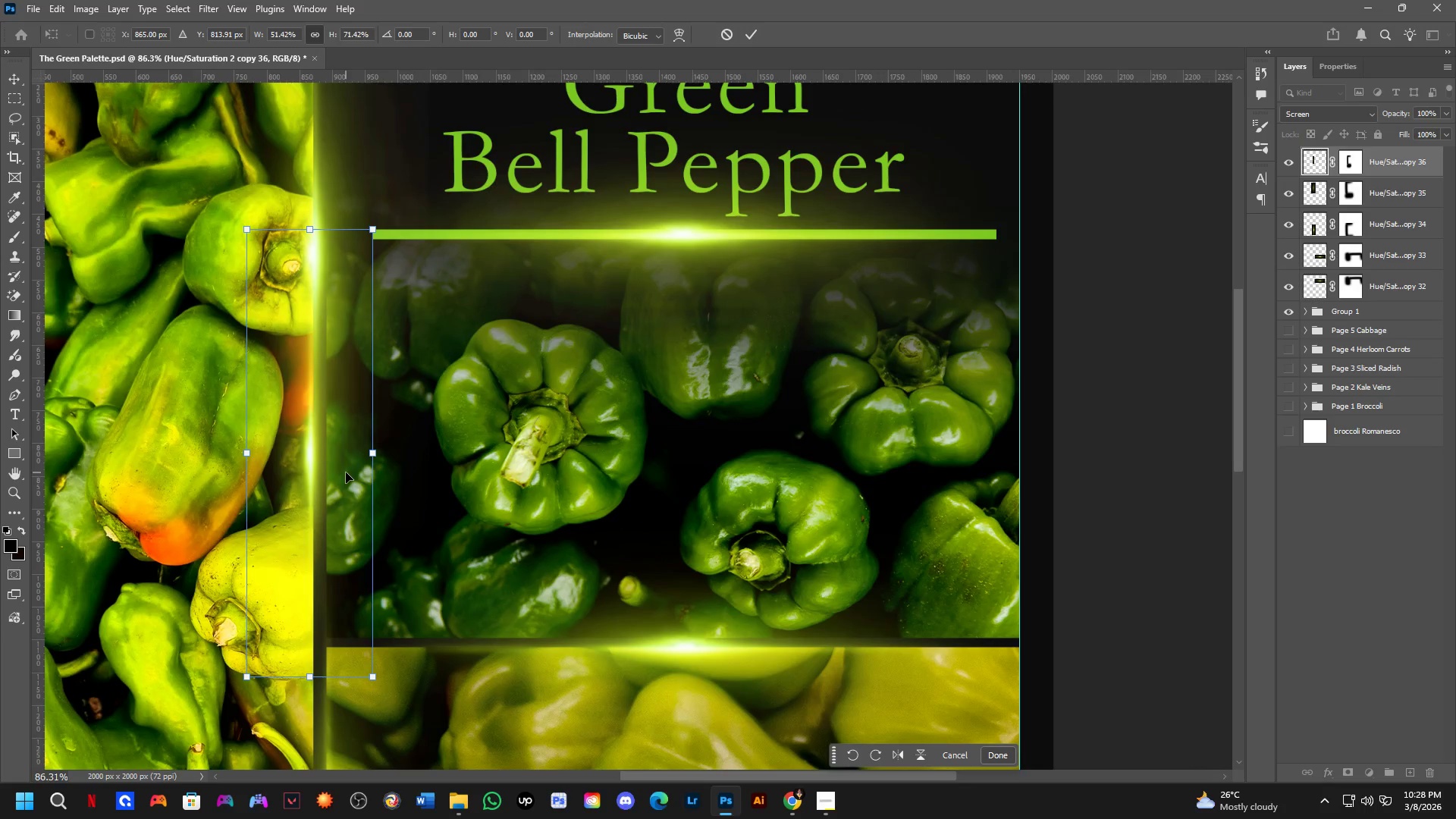 
key(Control+ControlLeft)
 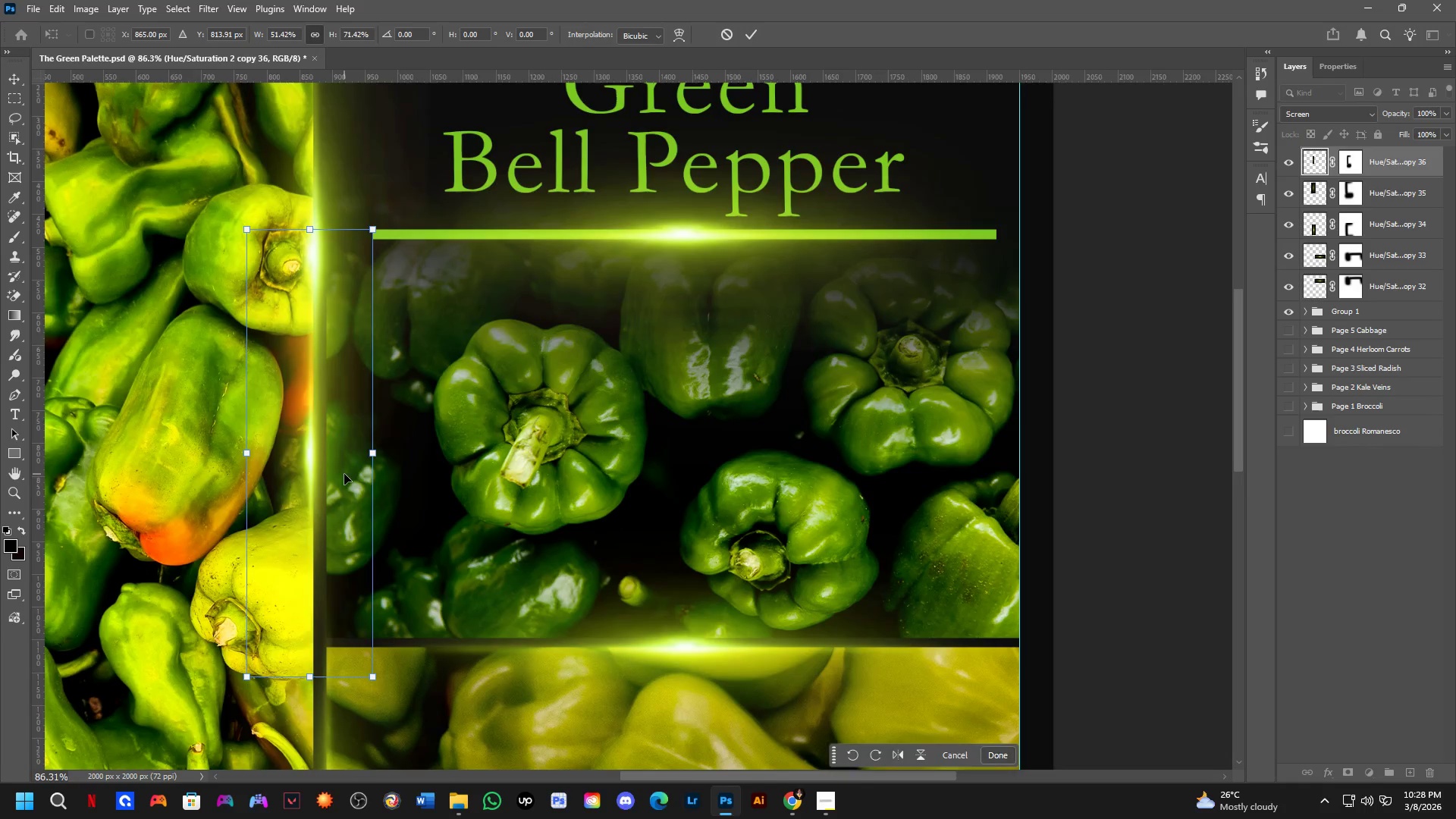 
left_click_drag(start_coordinate=[344, 474], to_coordinate=[361, 521])
 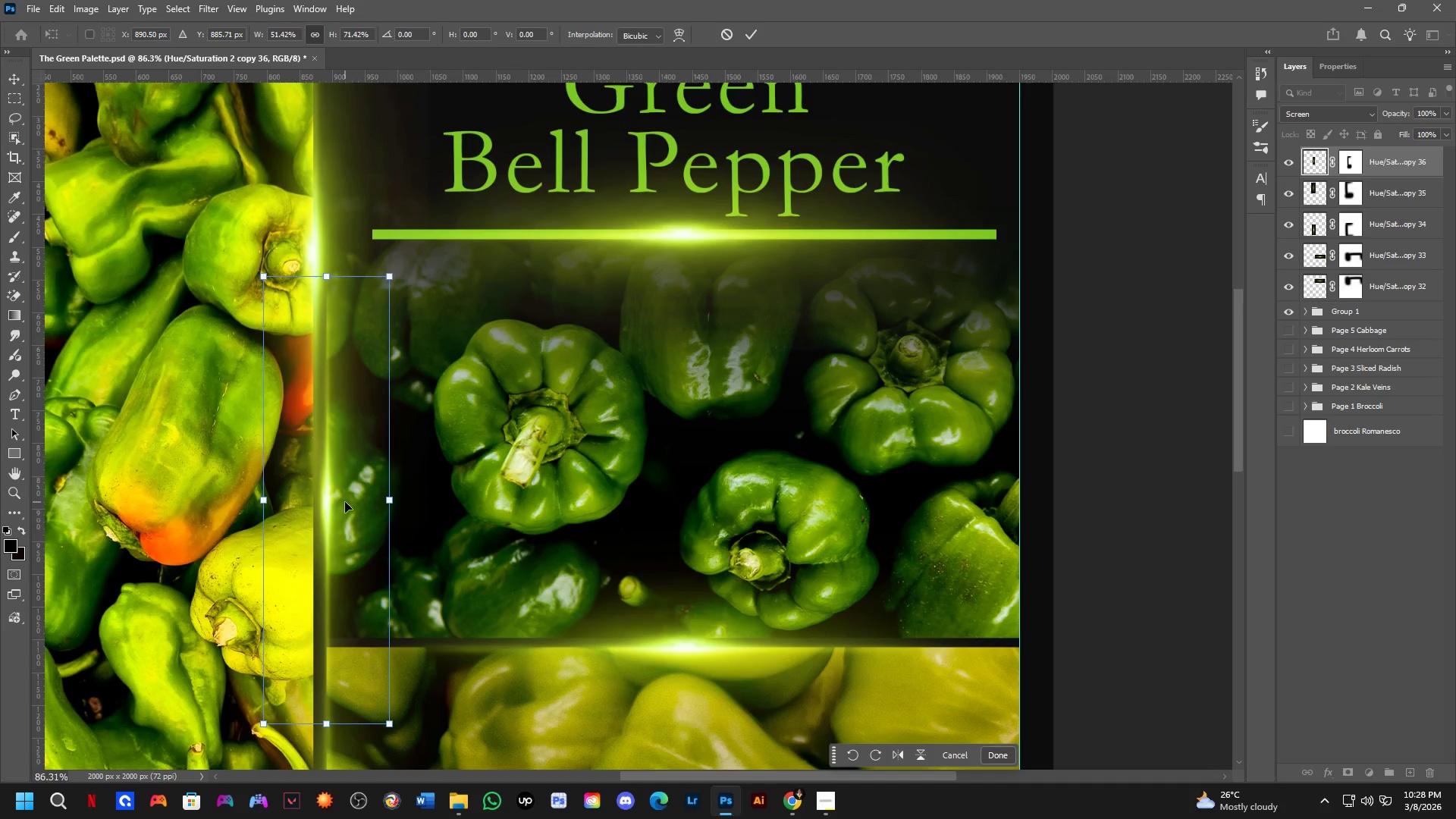 
key(NumpadEnter)
 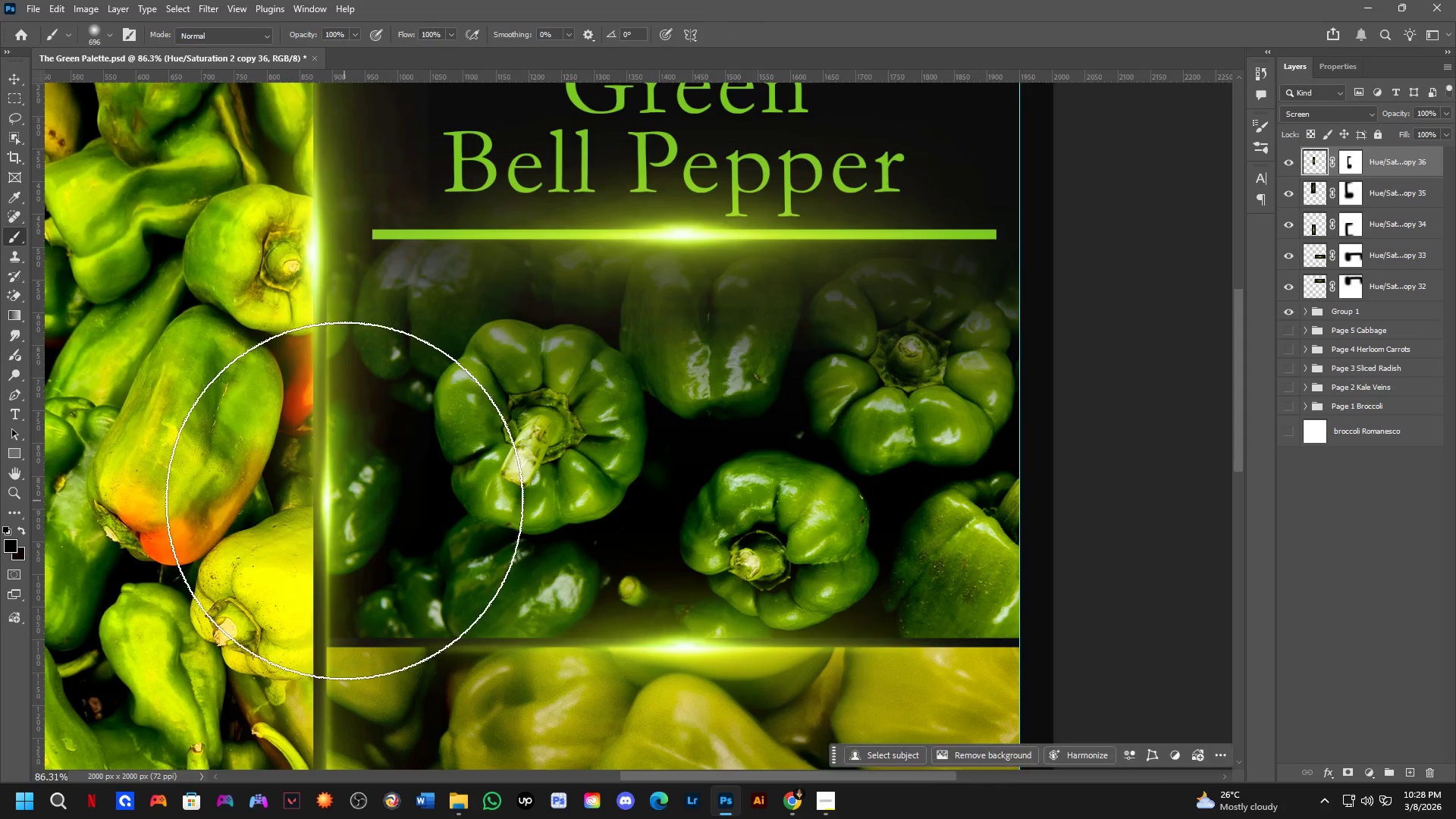 
scroll: coordinate [350, 492], scroll_direction: down, amount: 5.0
 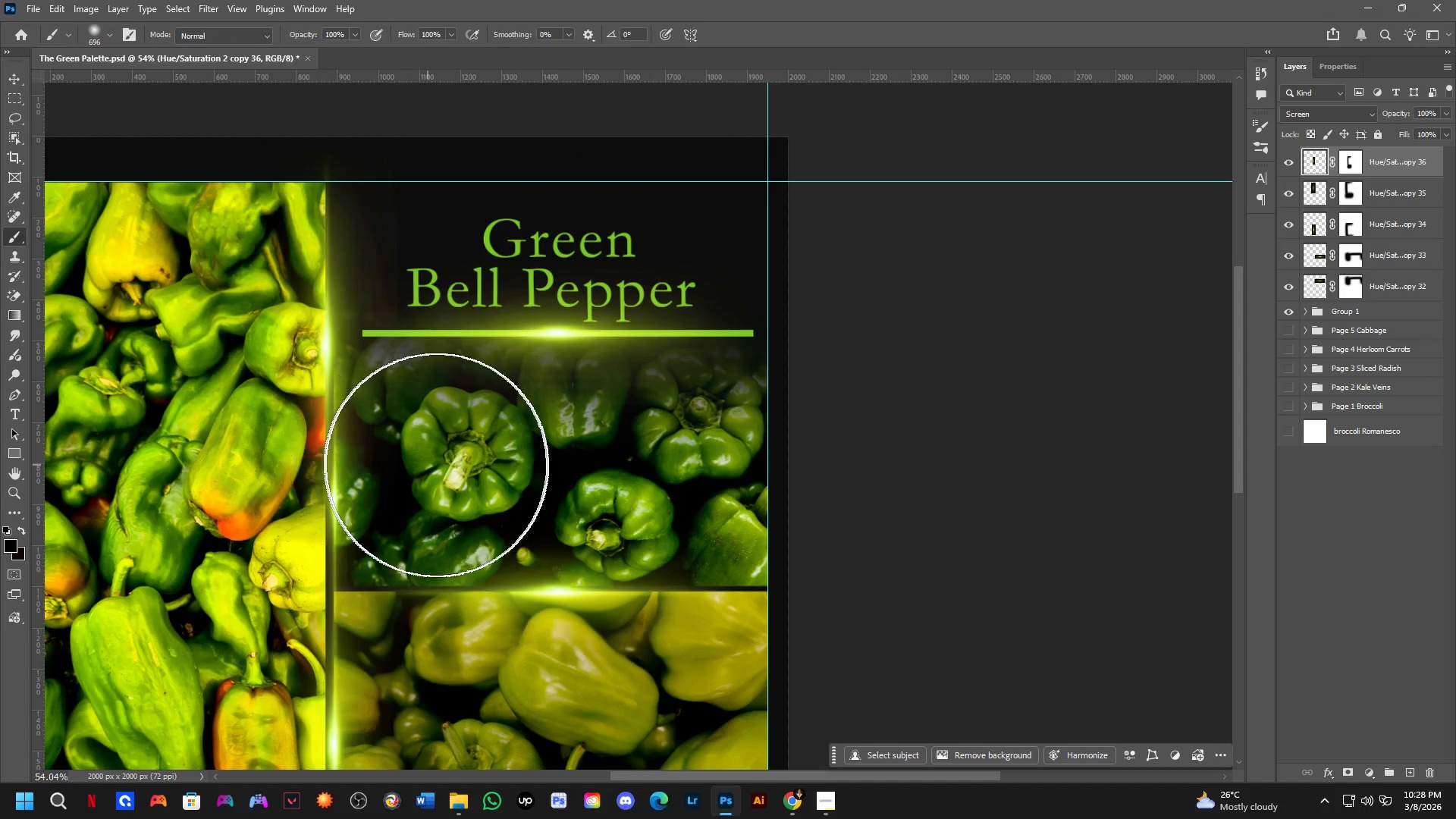 
hold_key(key=Space, duration=0.64)
 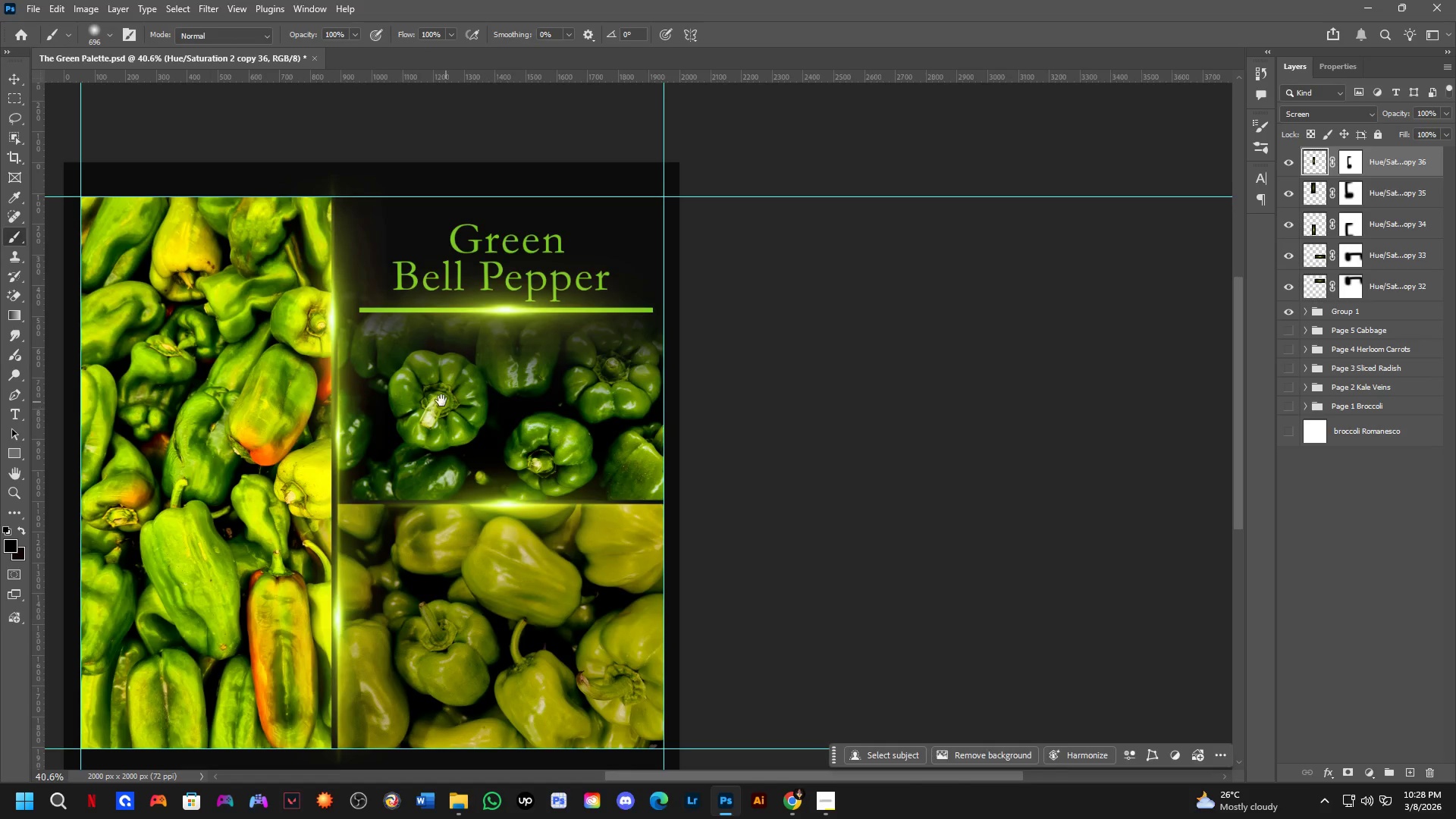 
left_click_drag(start_coordinate=[544, 460], to_coordinate=[511, 408])
 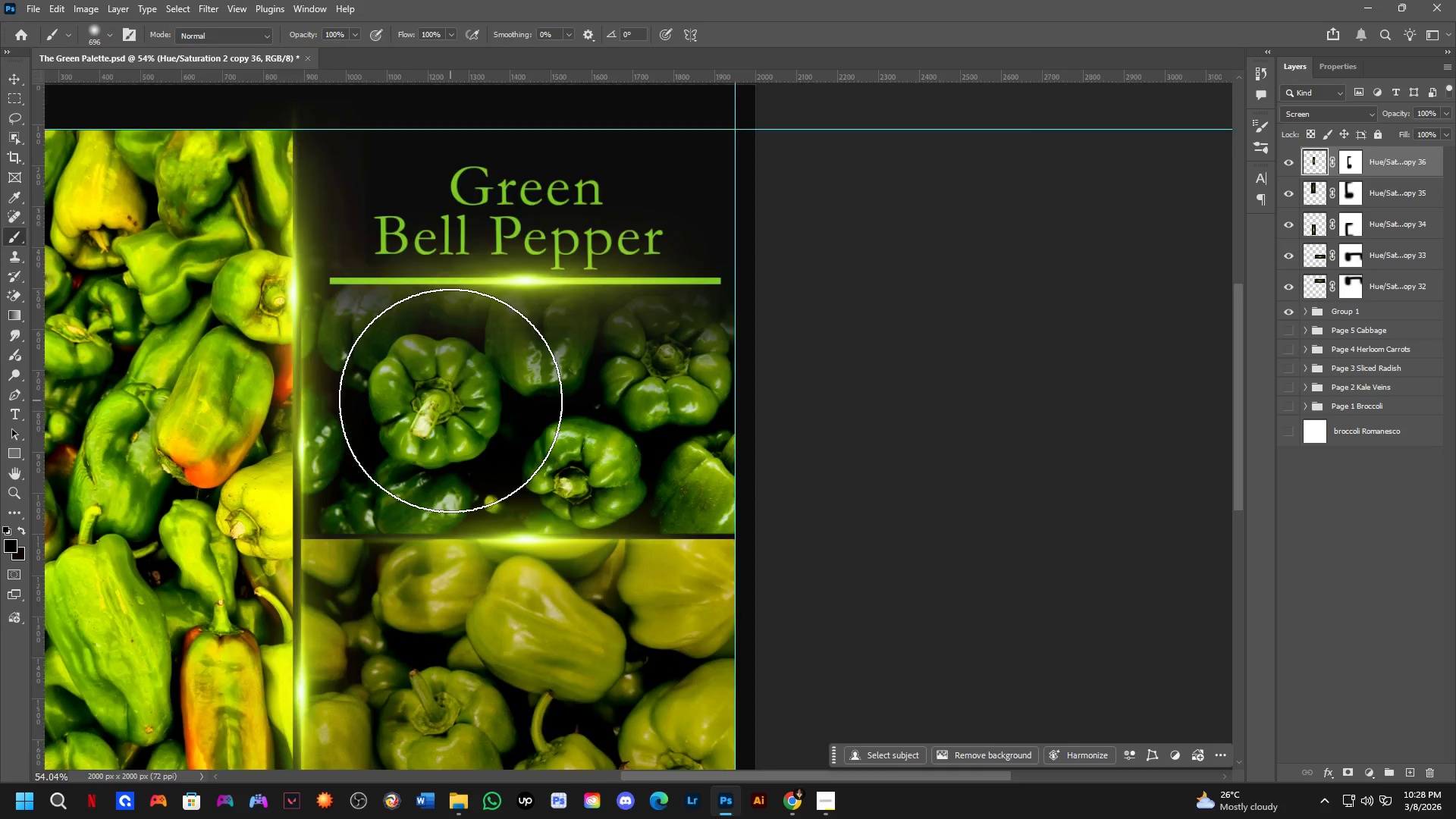 
scroll: coordinate [450, 400], scroll_direction: down, amount: 3.0
 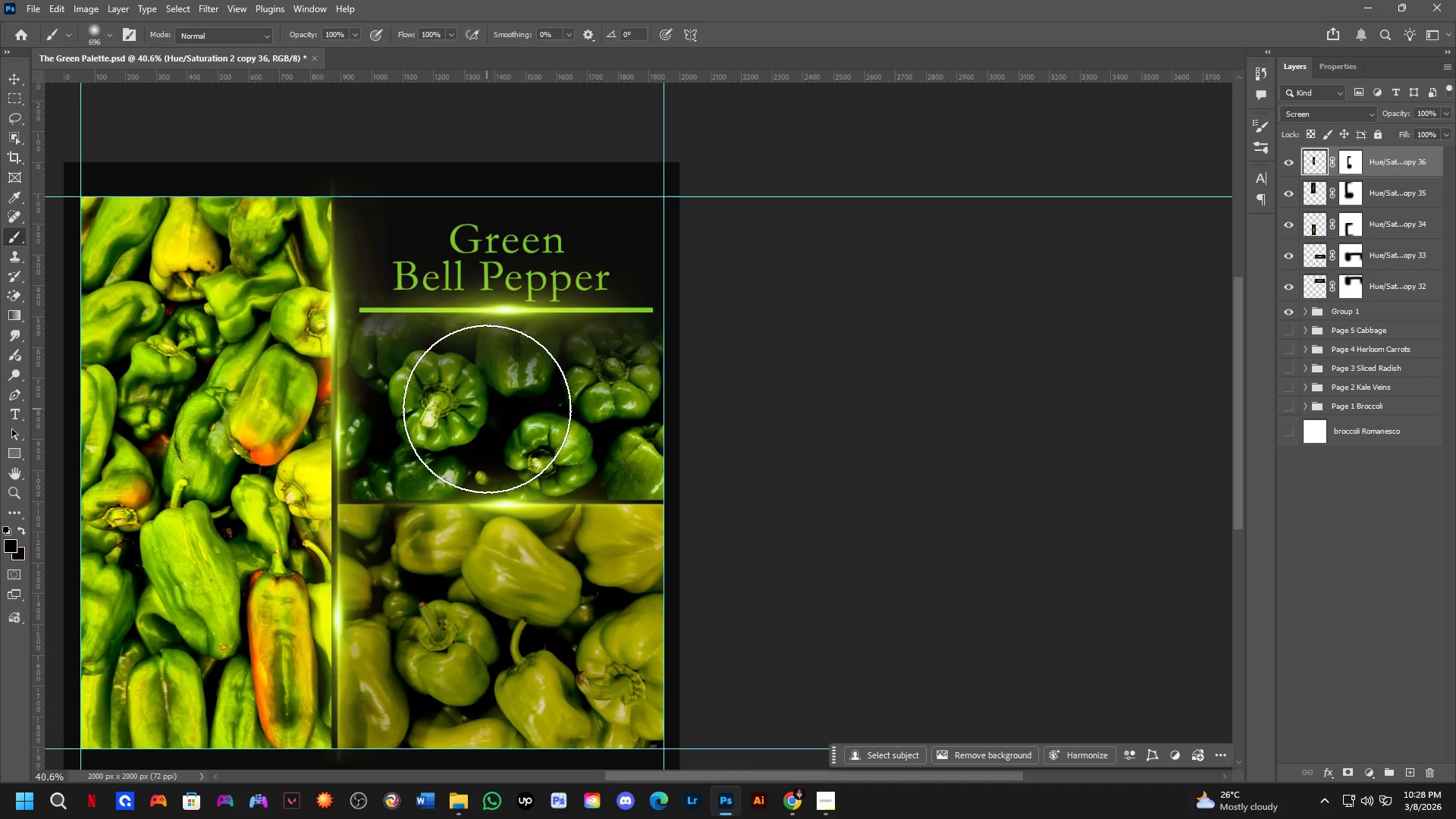 
hold_key(key=Space, duration=0.78)
 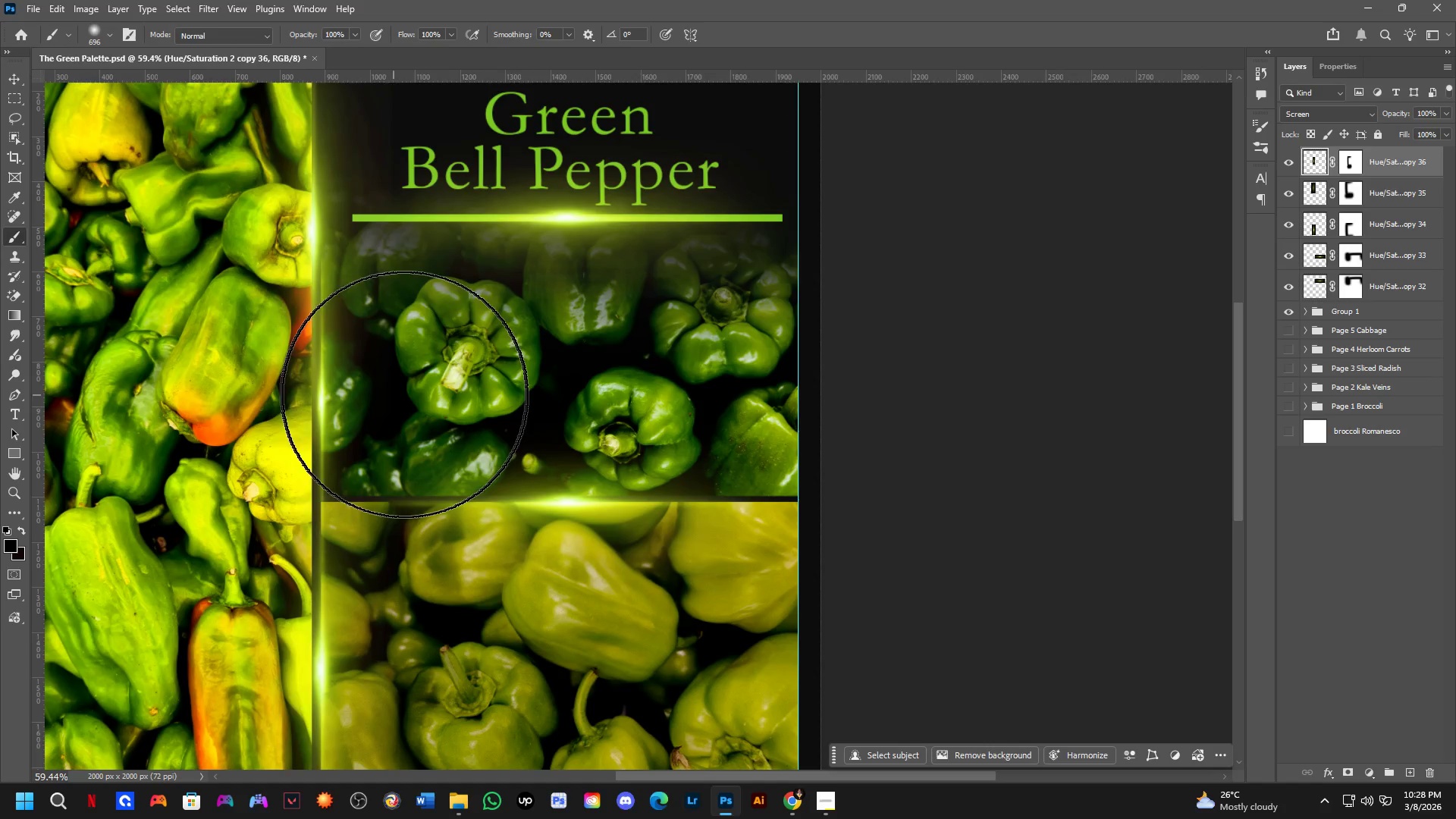 
left_click_drag(start_coordinate=[441, 400], to_coordinate=[426, 362])
 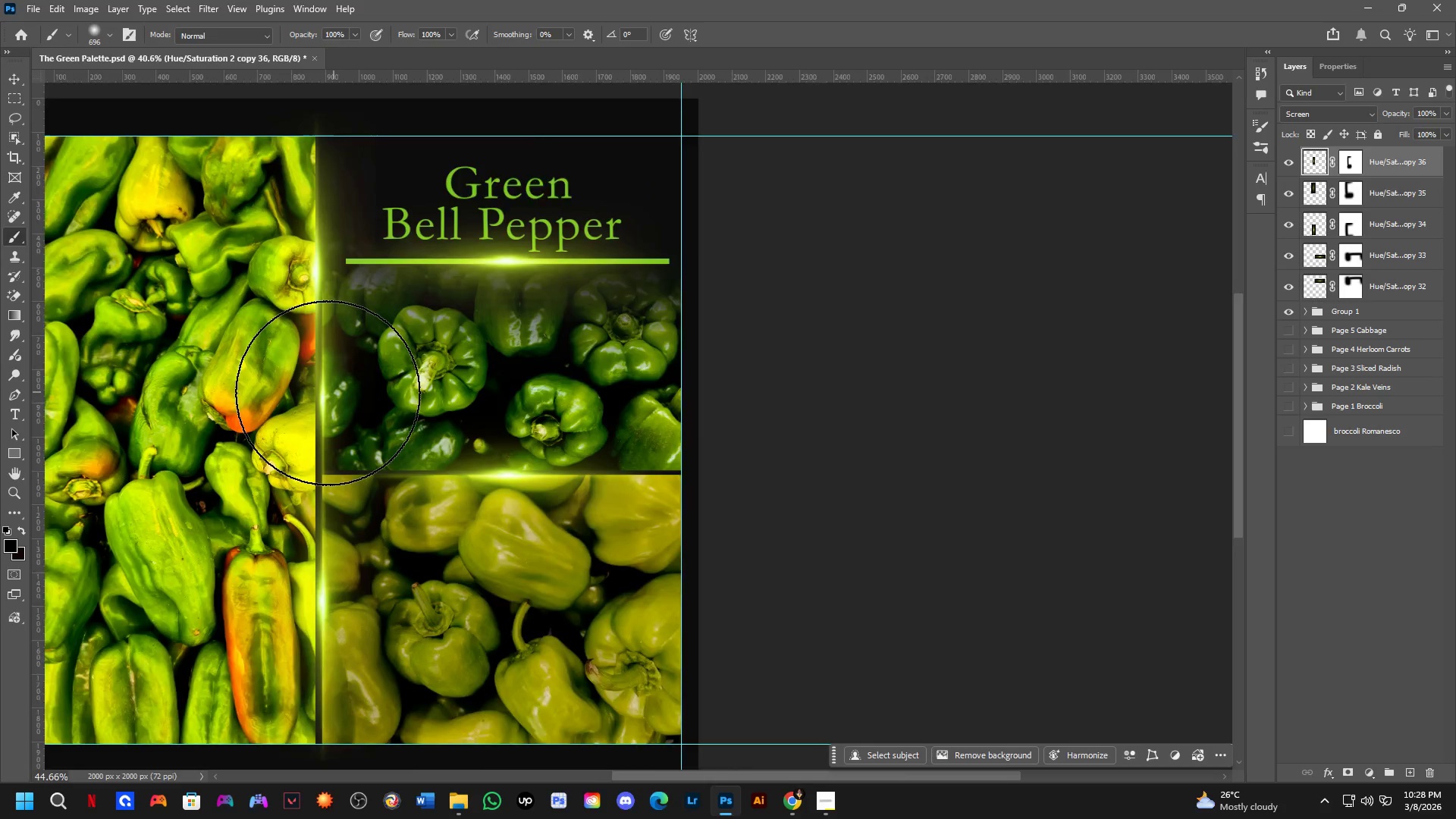 
scroll: coordinate [327, 393], scroll_direction: up, amount: 4.0
 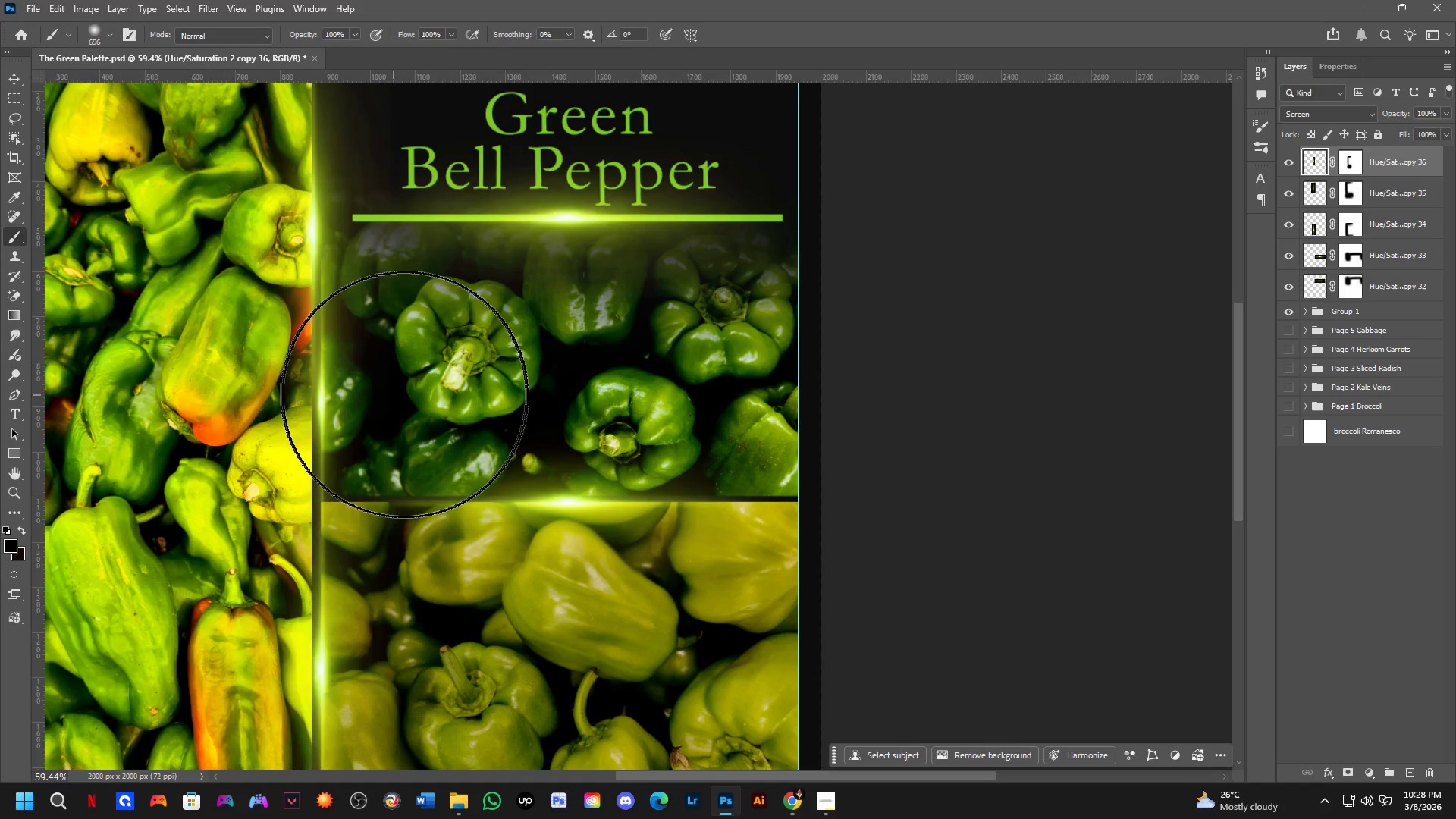 
hold_key(key=Space, duration=0.48)
 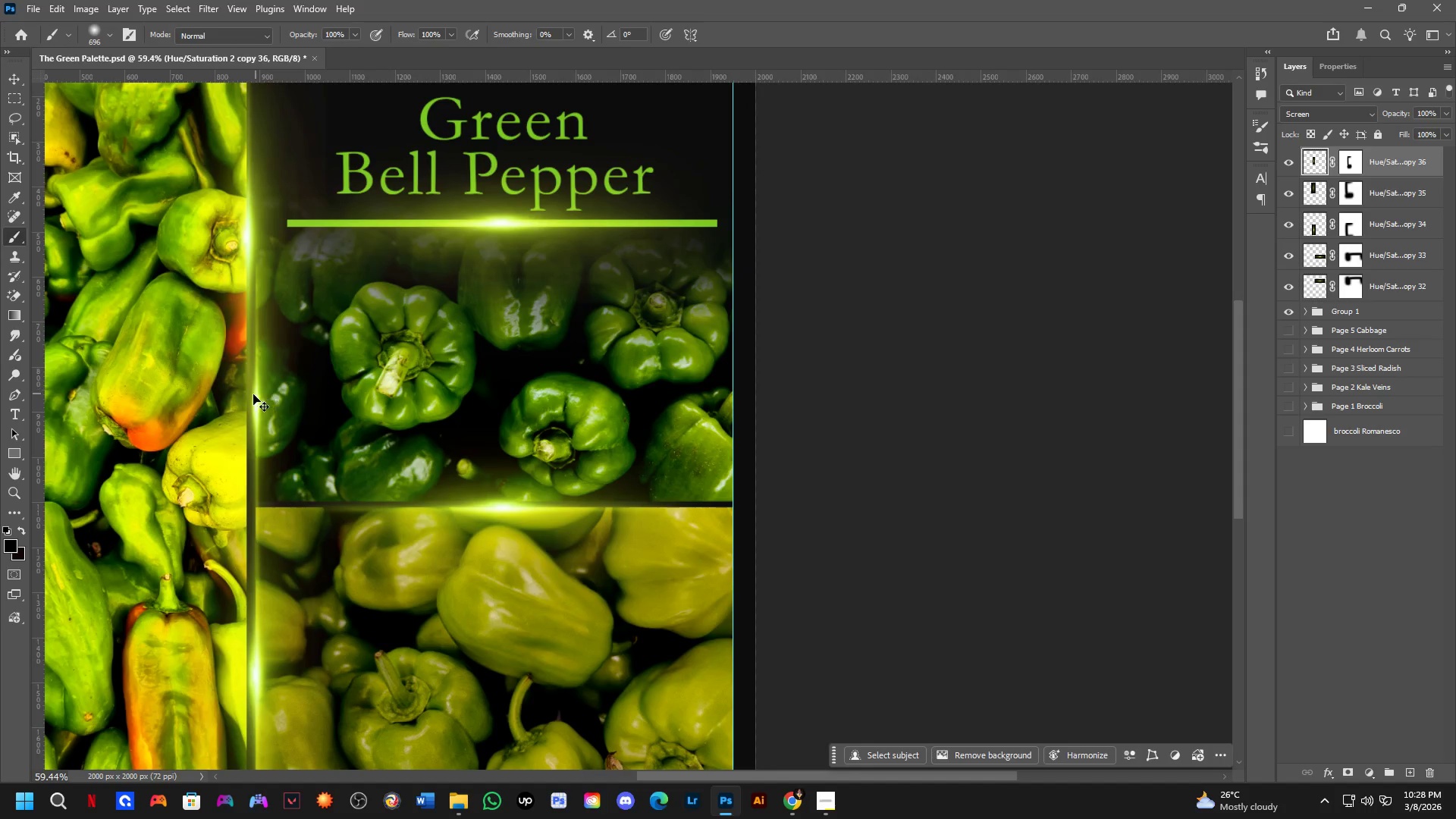 
left_click_drag(start_coordinate=[484, 378], to_coordinate=[419, 383])
 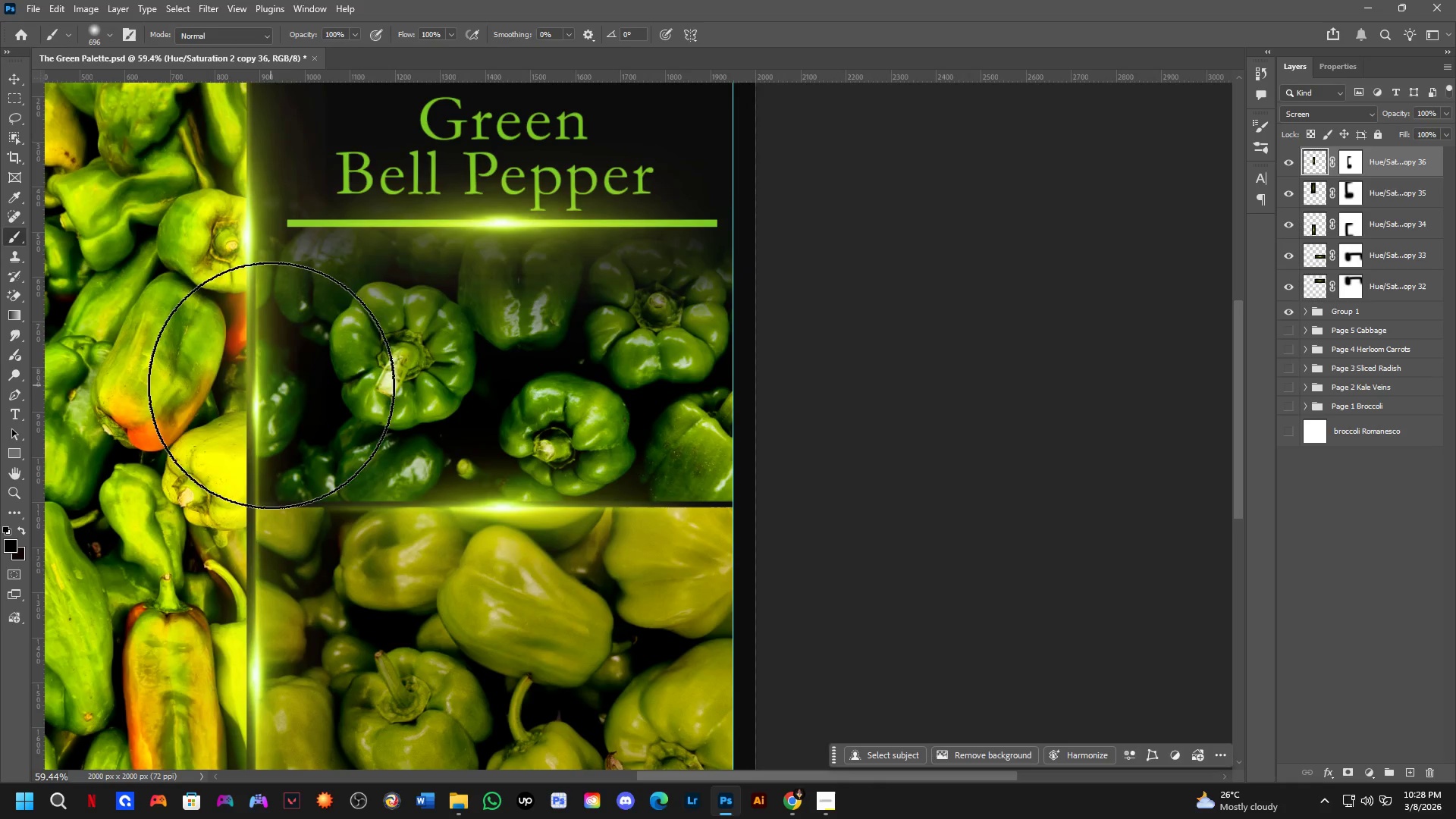 
hold_key(key=ControlLeft, duration=2.56)
 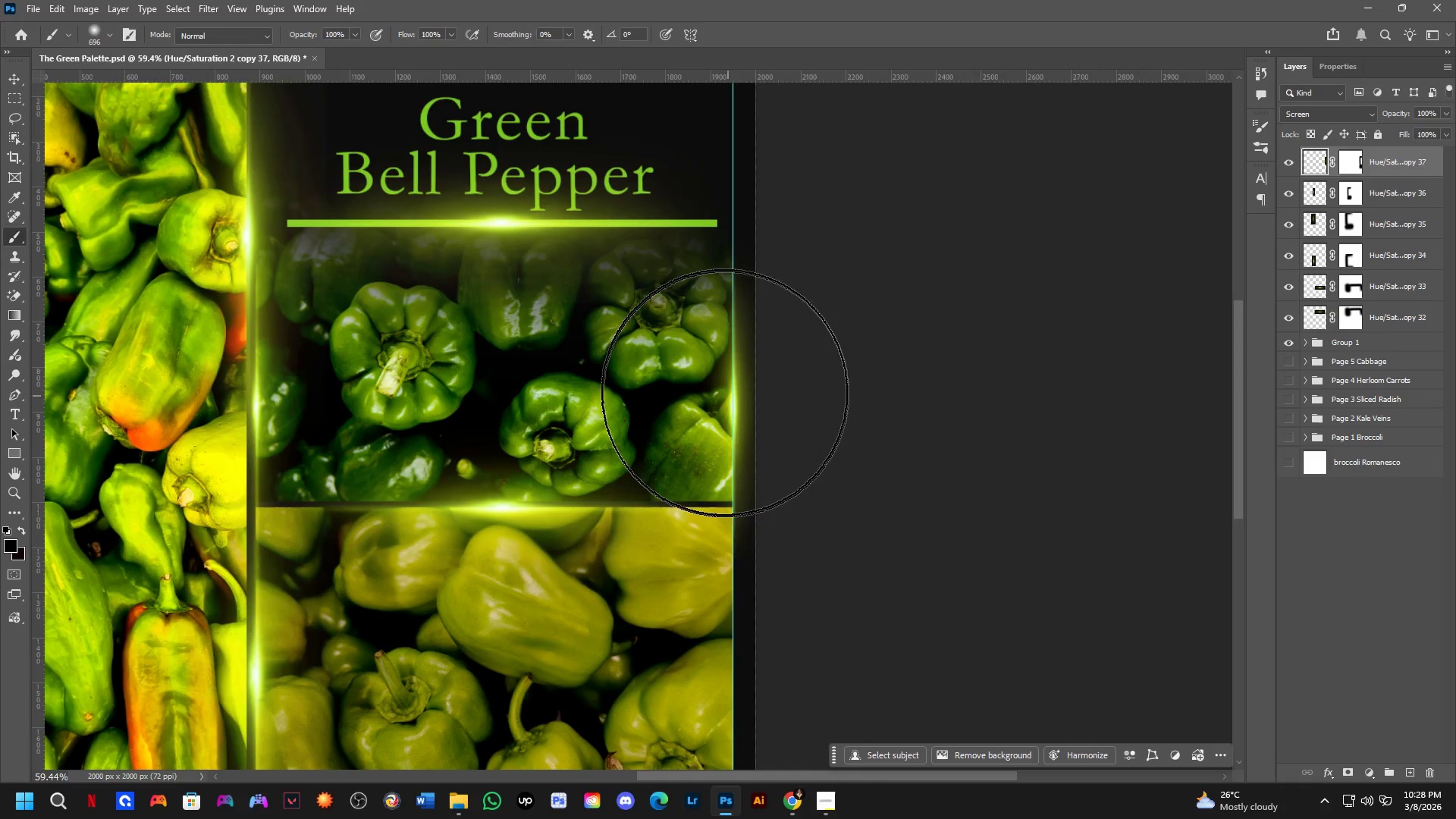 
key(Alt+Control+AltLeft)
 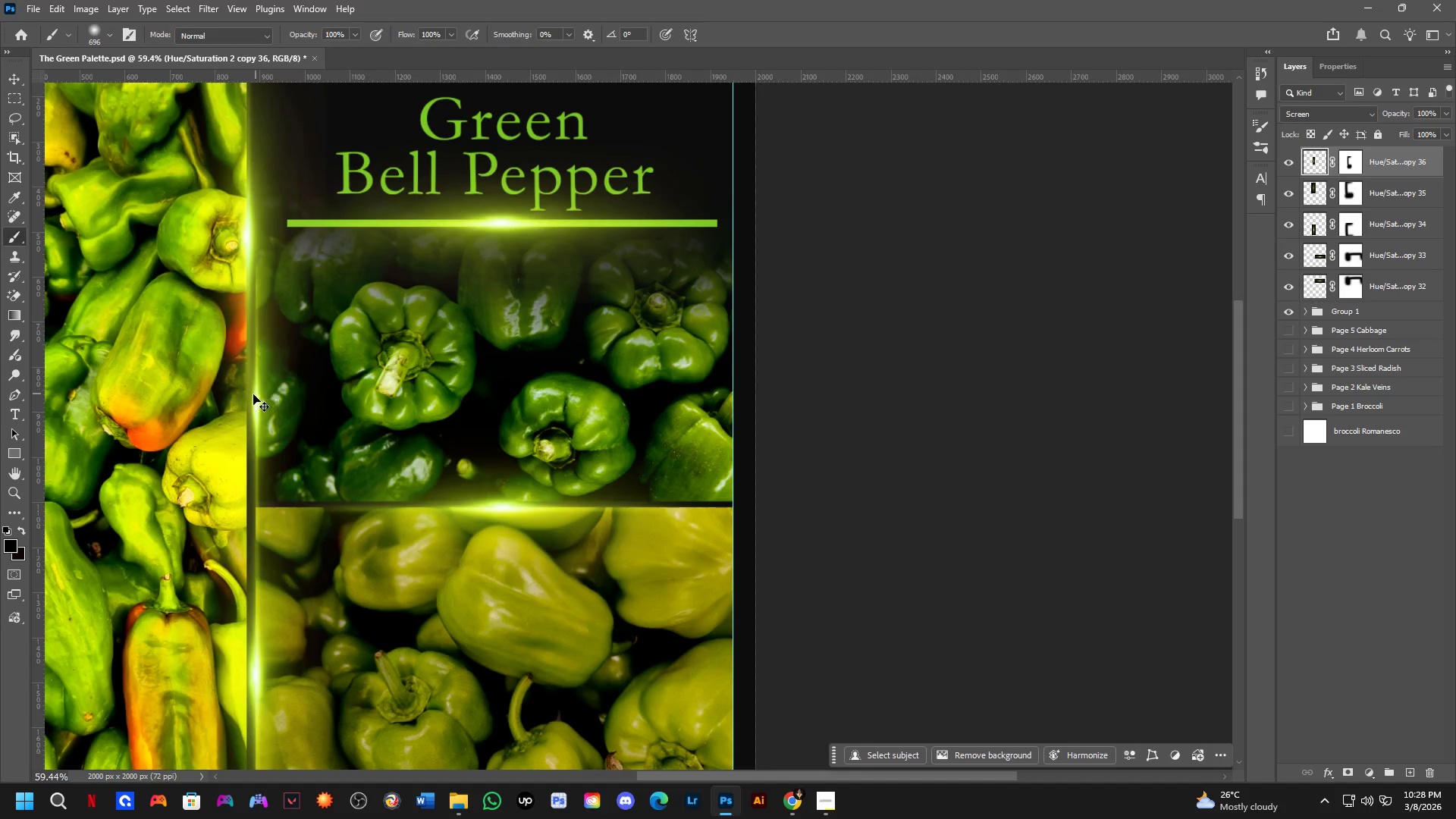 
key(Alt+Control+AltLeft)
 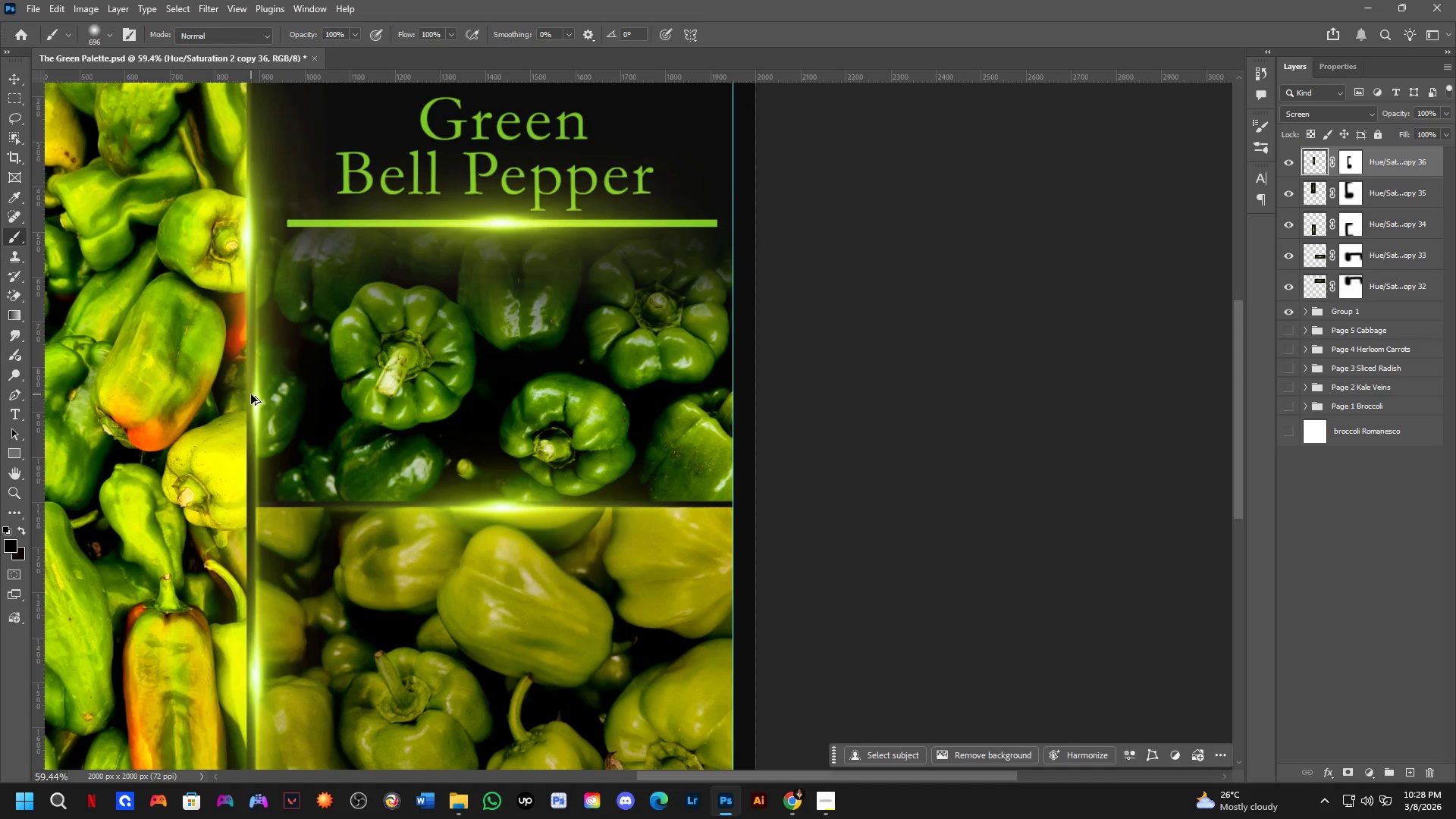 
hold_key(key=AltLeft, duration=0.7)
left_click_drag(start_coordinate=[255, 402], to_coordinate=[731, 387])
 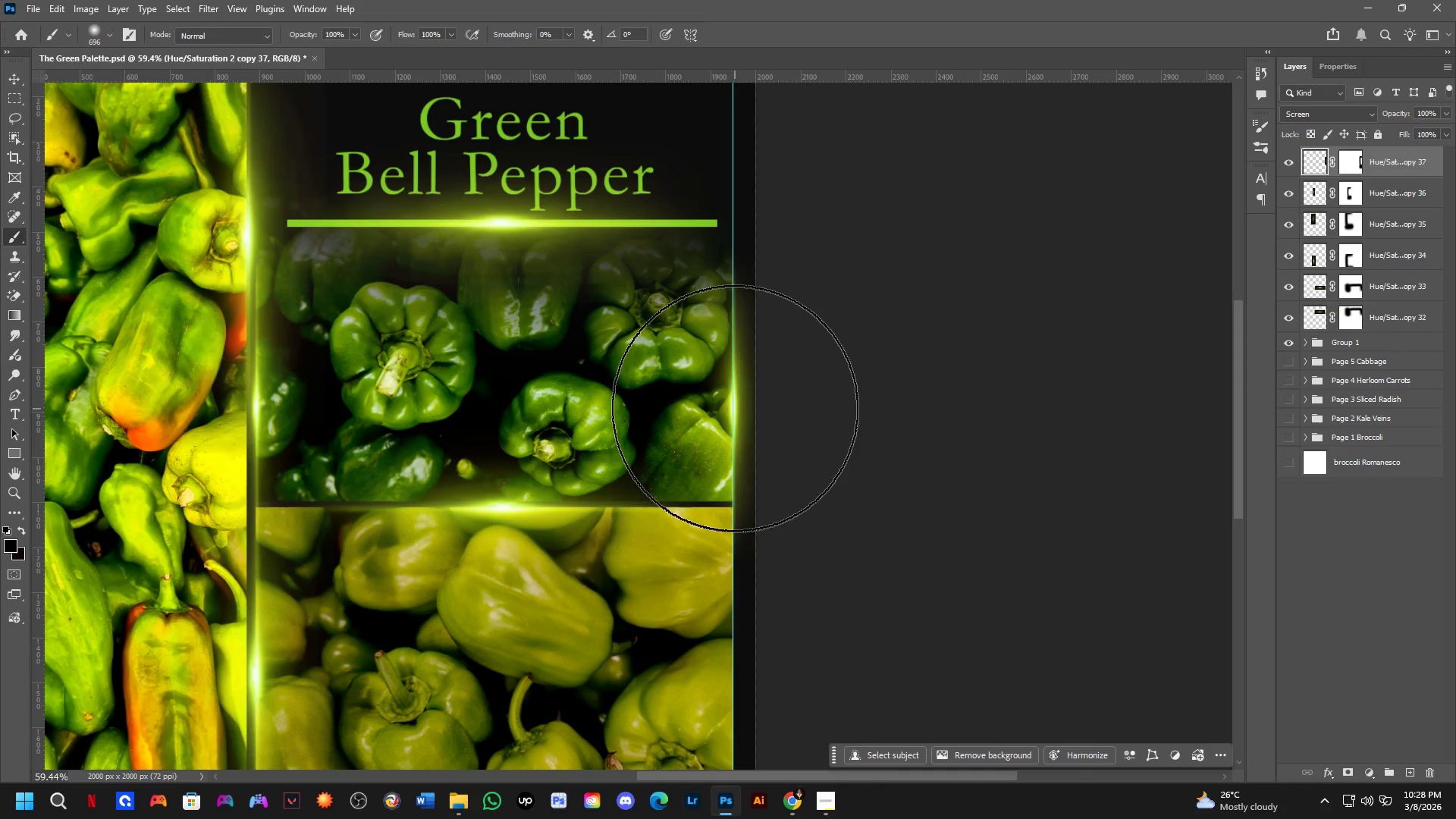 
hold_key(key=ShiftLeft, duration=1.36)
 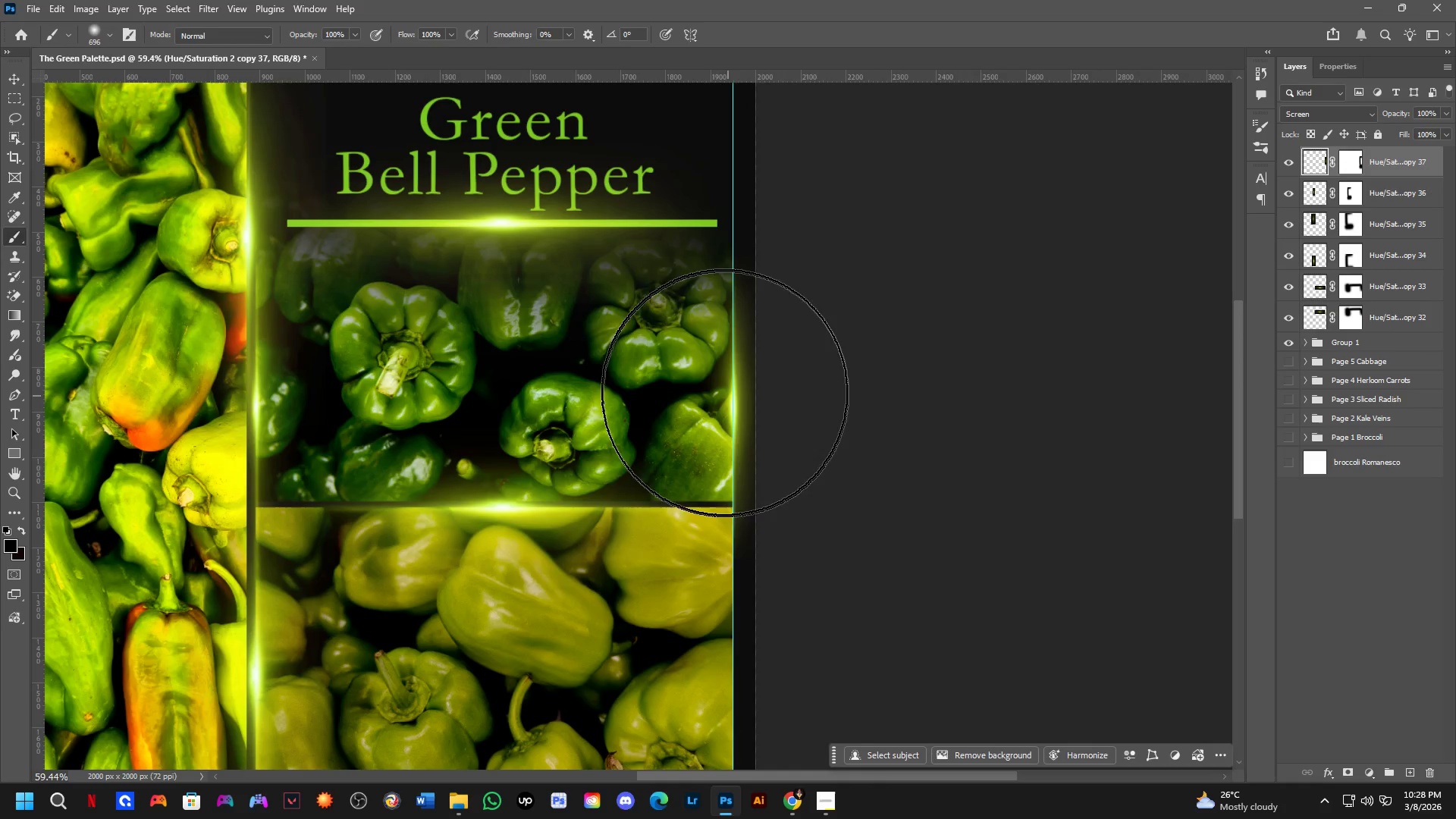 
hold_key(key=AltLeft, duration=0.55)
 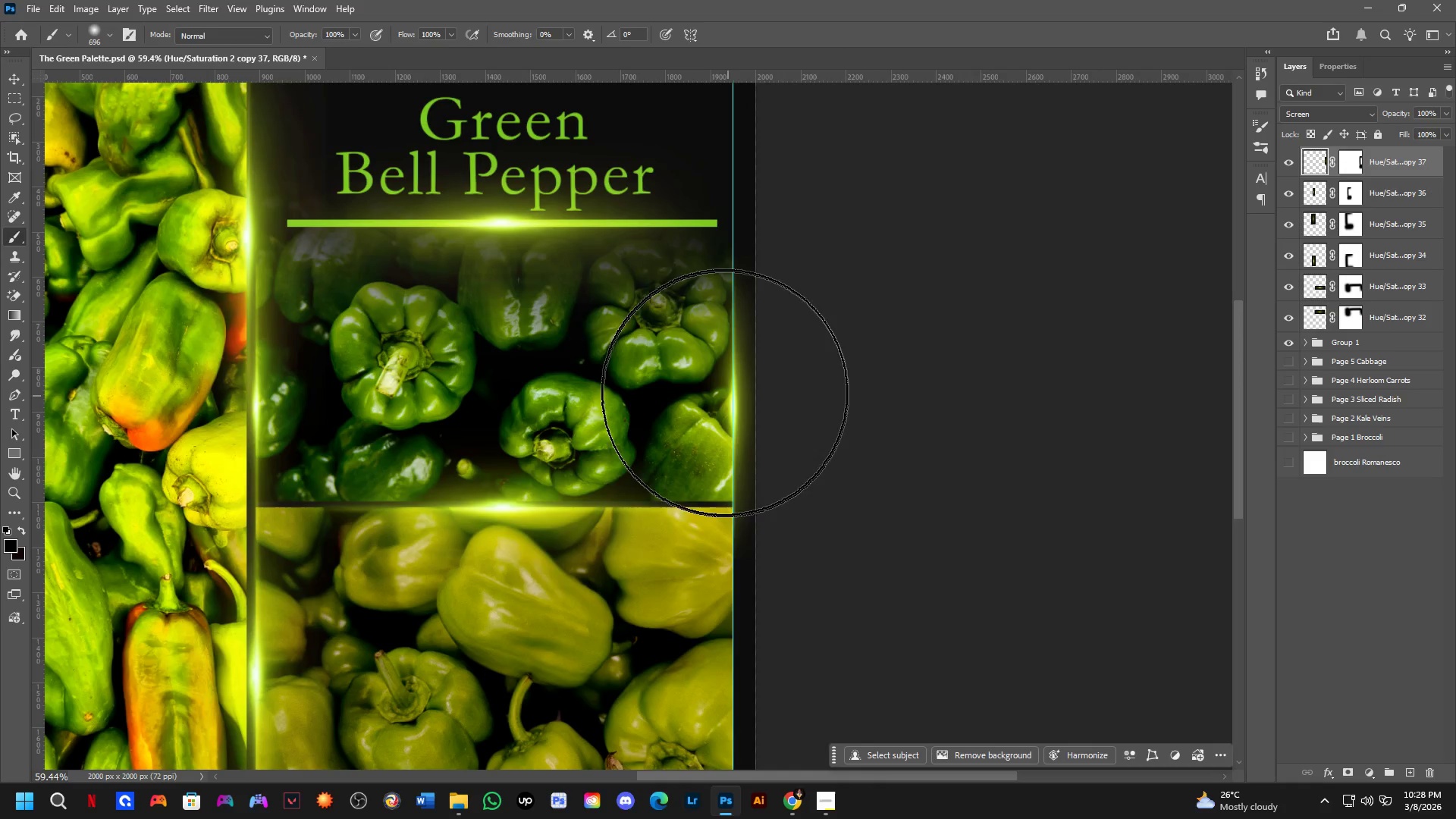 
hold_key(key=Space, duration=0.69)
 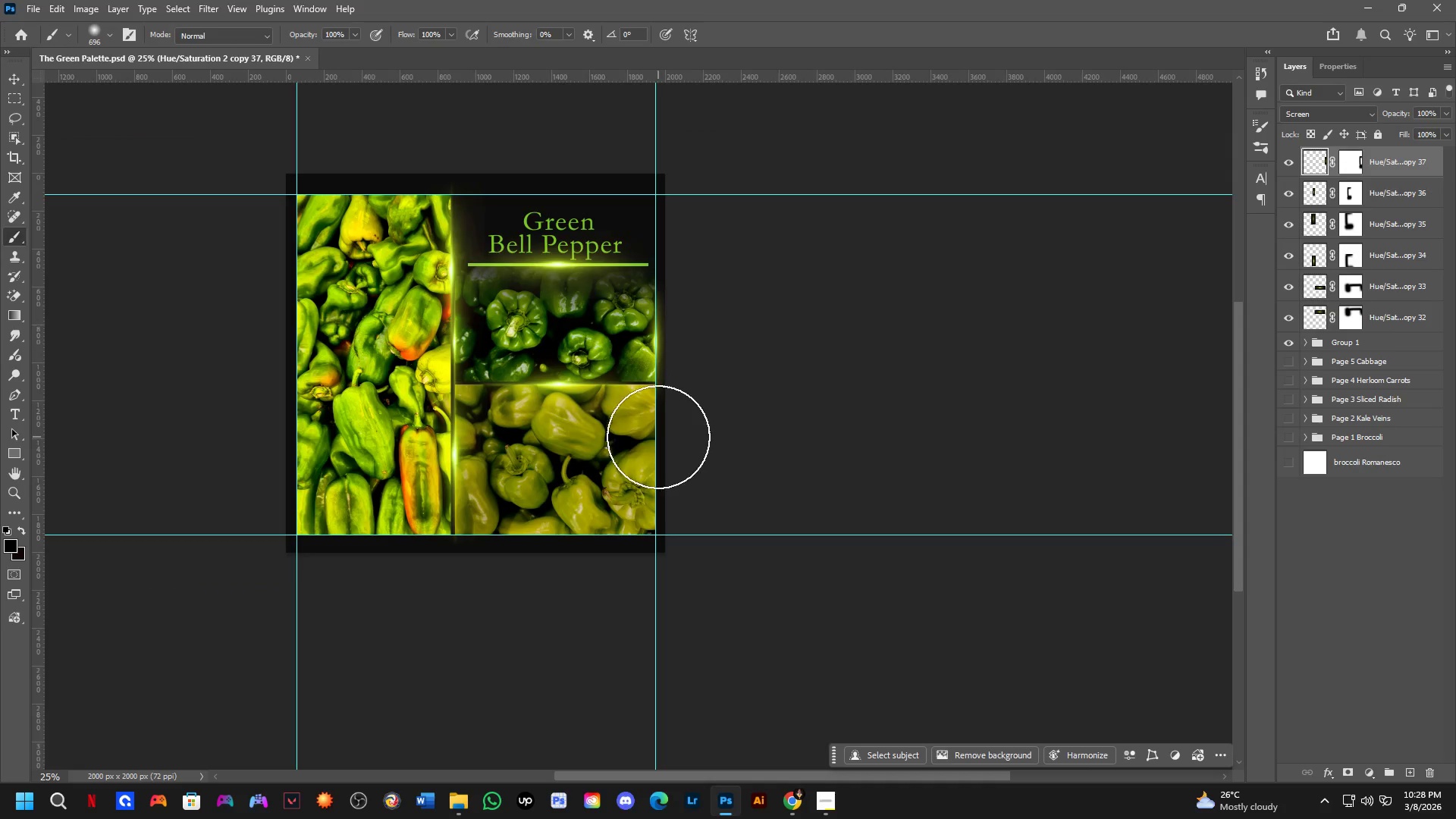 
left_click_drag(start_coordinate=[631, 466], to_coordinate=[612, 367])
 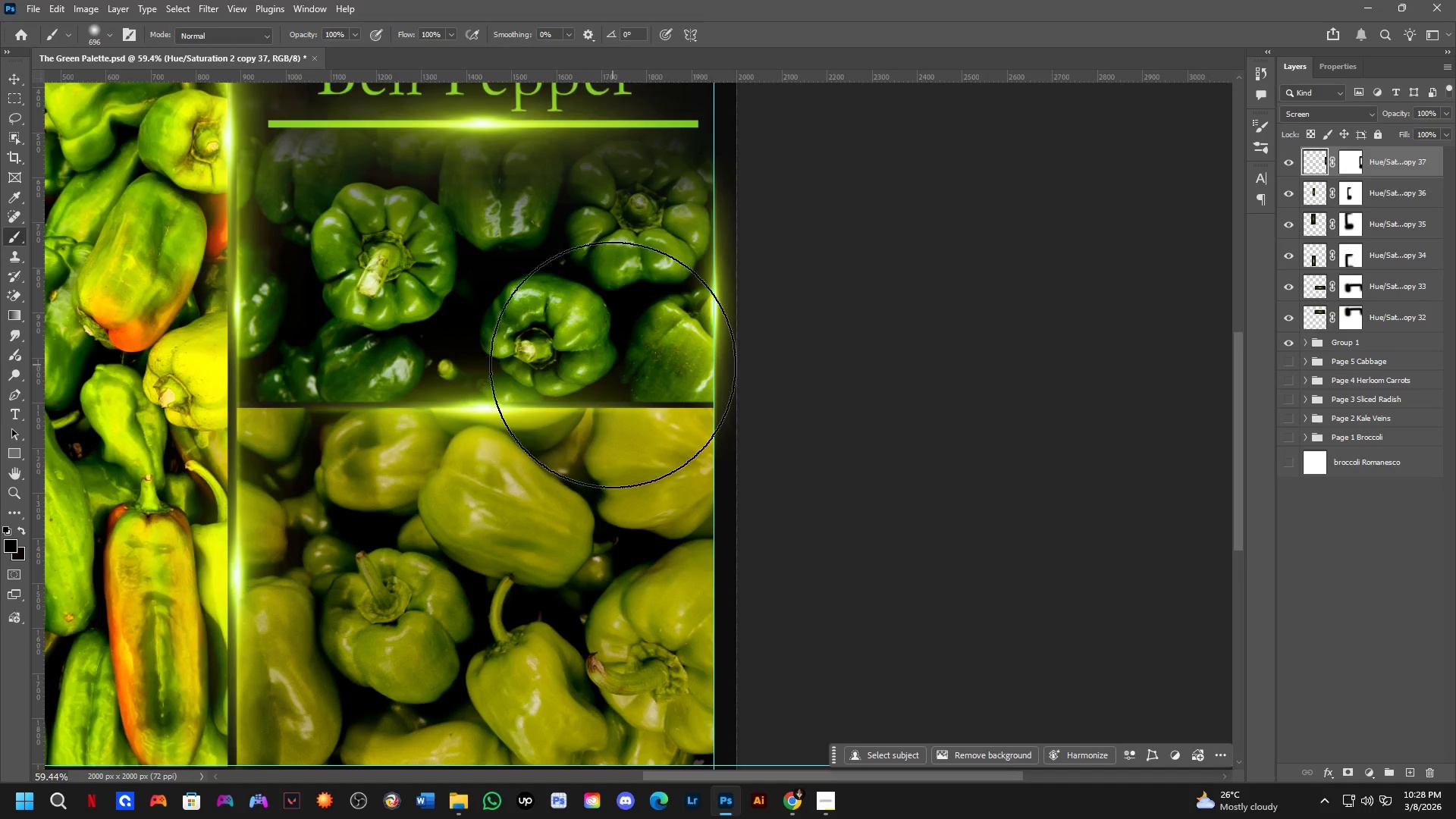 
scroll: coordinate [613, 369], scroll_direction: down, amount: 3.0
 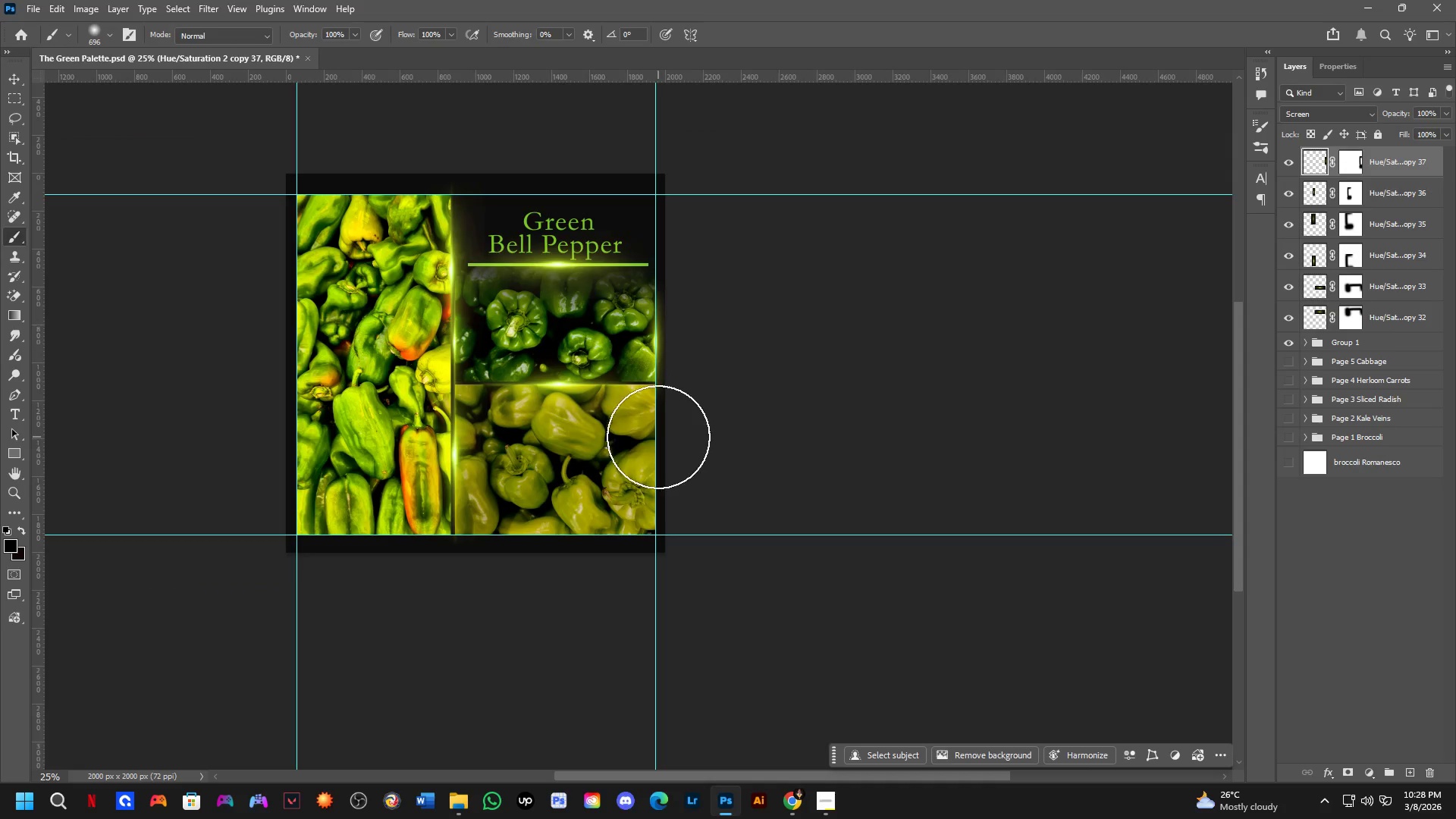 
key(Shift+ShiftLeft)
 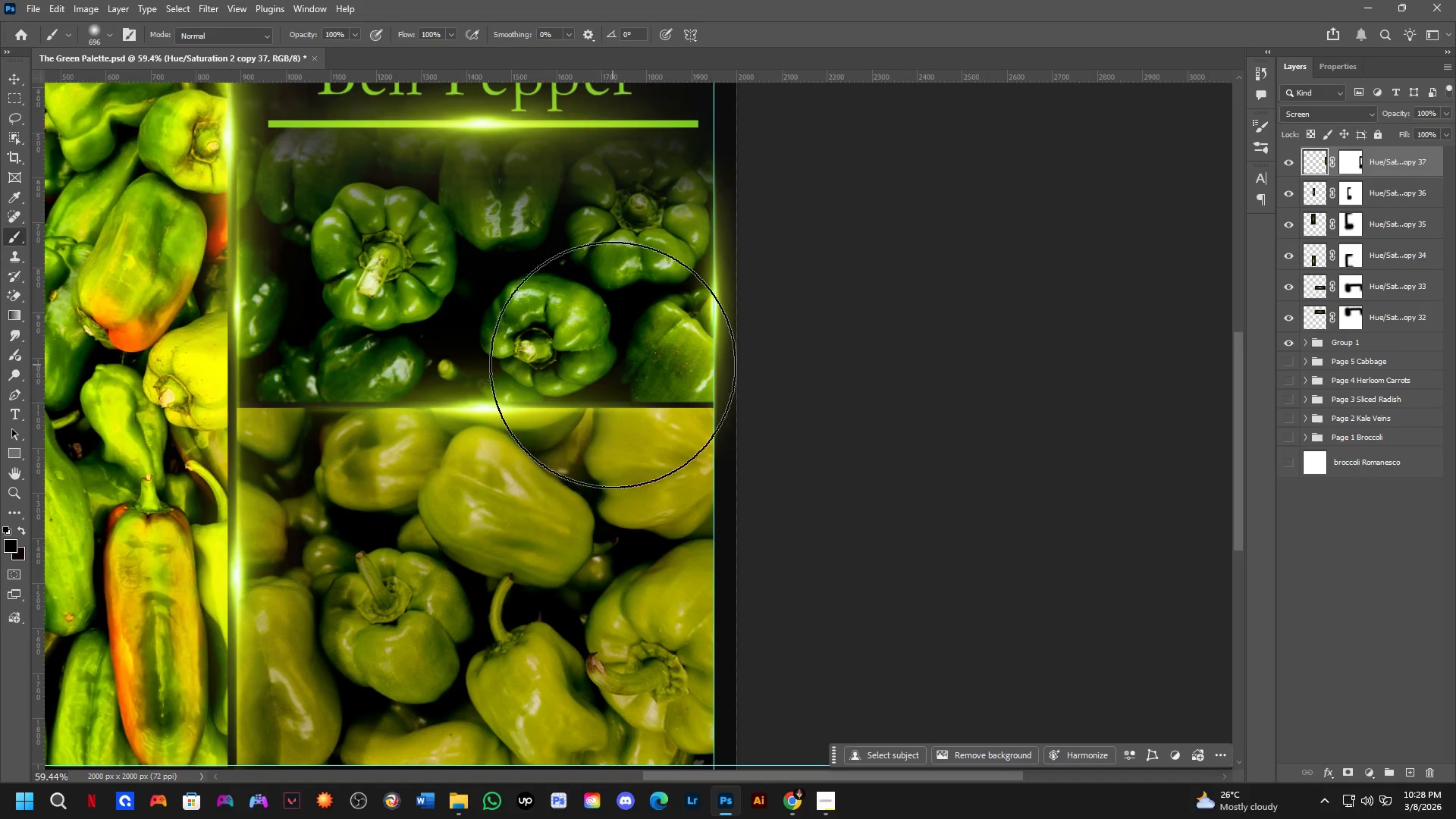 
hold_key(key=Space, duration=0.61)
 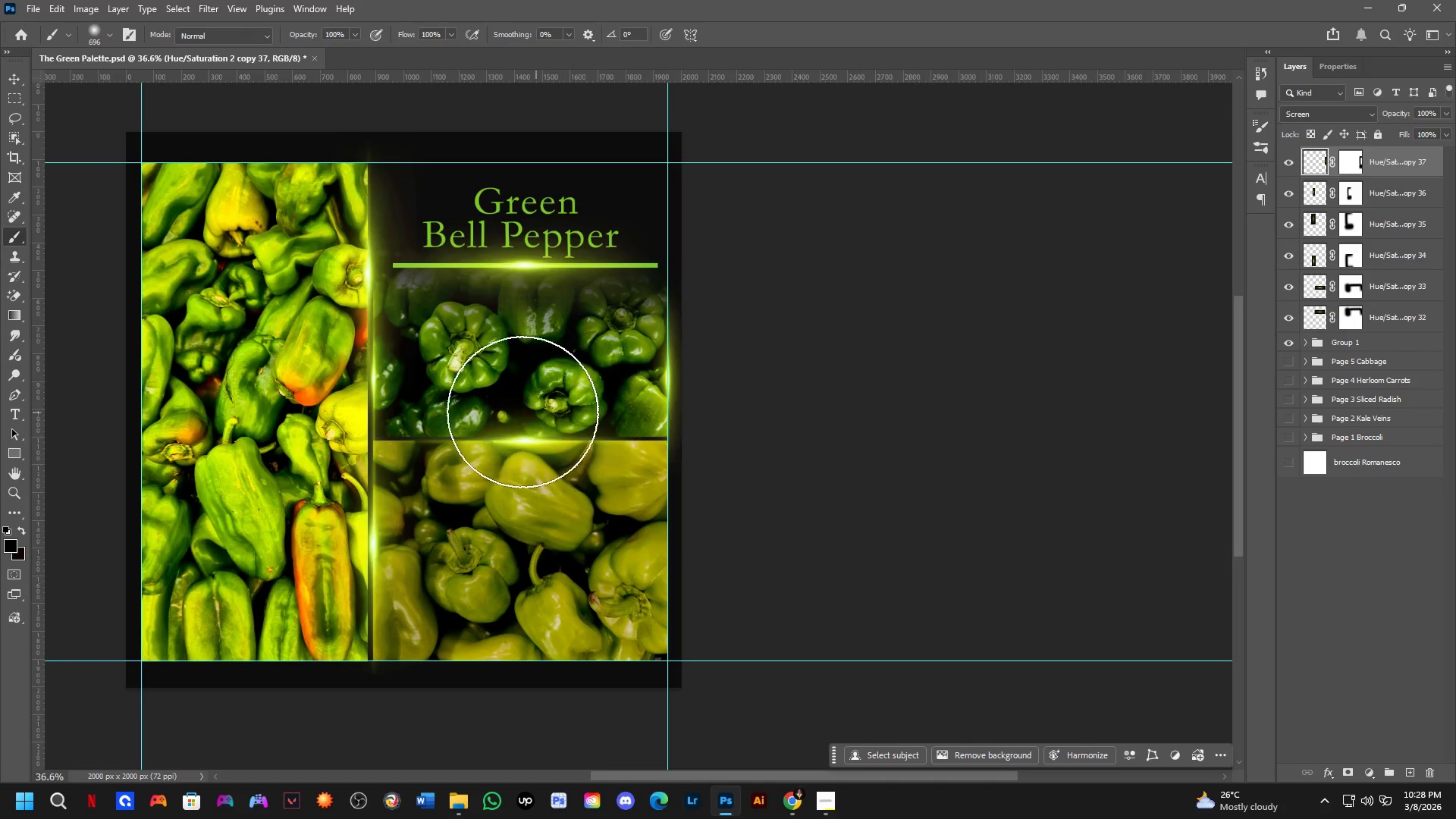 
left_click_drag(start_coordinate=[632, 410], to_coordinate=[637, 477])
 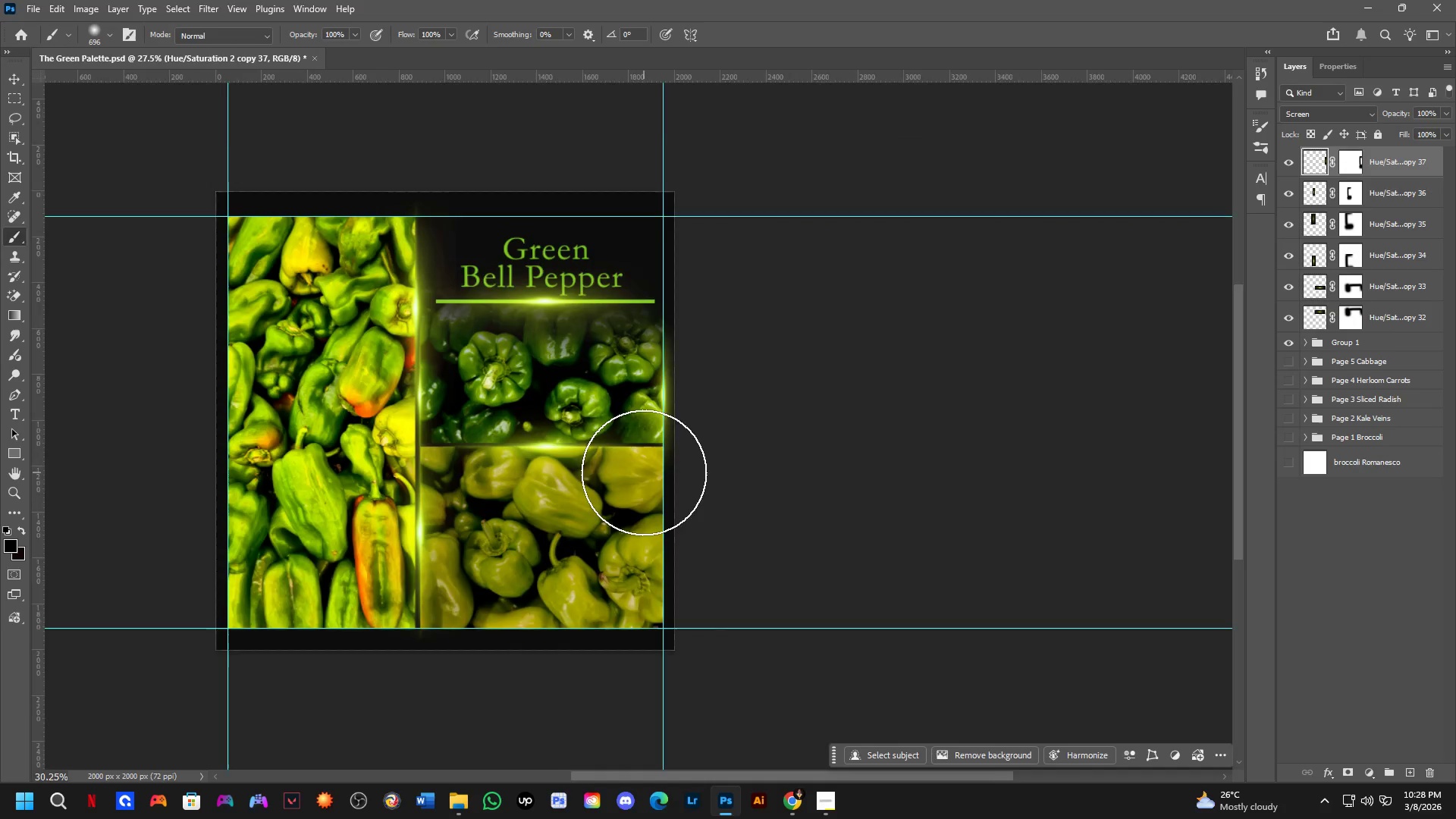 
scroll: coordinate [497, 352], scroll_direction: up, amount: 5.0
 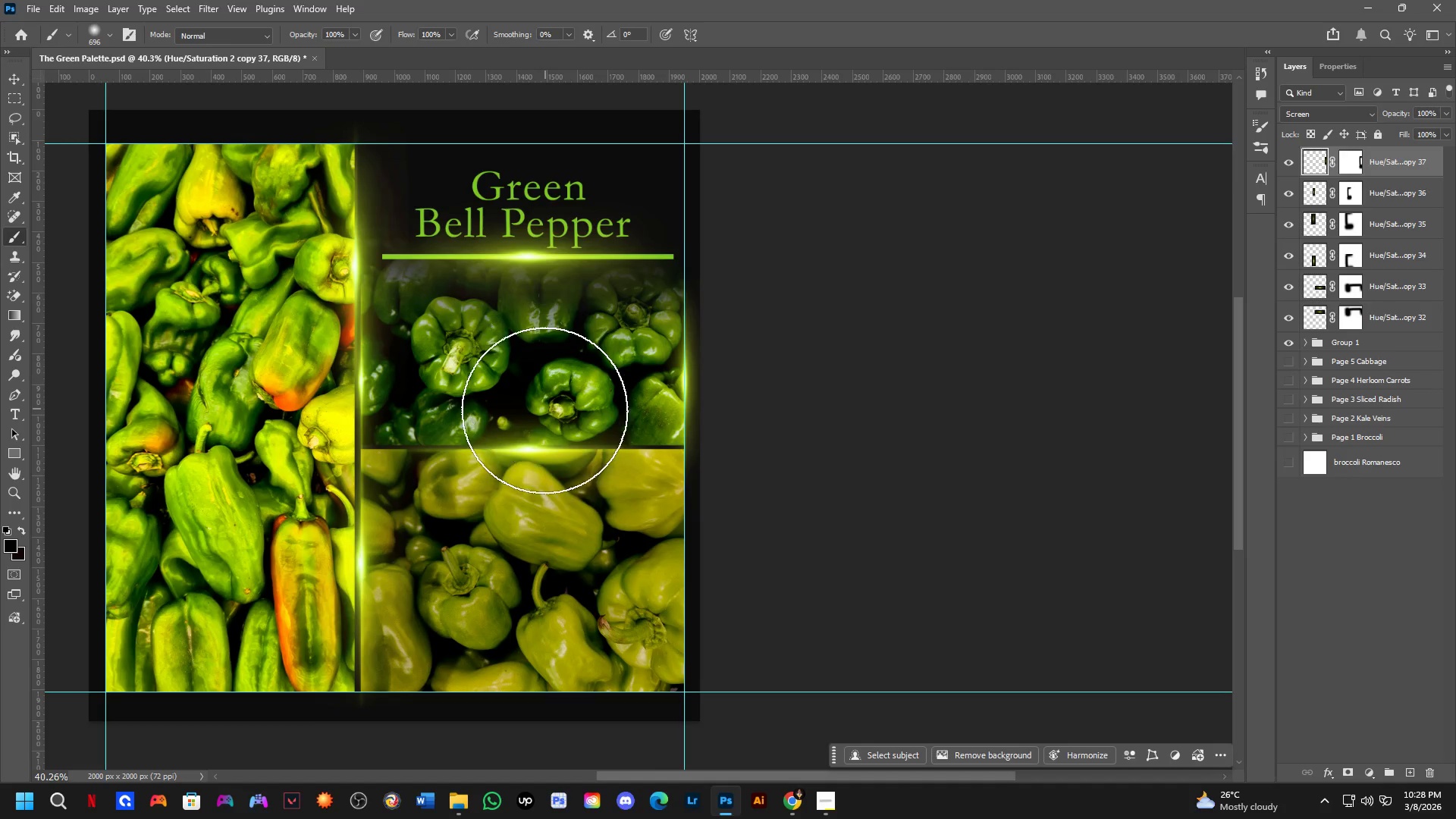 
hold_key(key=ControlLeft, duration=1.8)
hold_key(key=AltLeft, duration=1.51)
left_click_drag(start_coordinate=[521, 450], to_coordinate=[529, 690])
 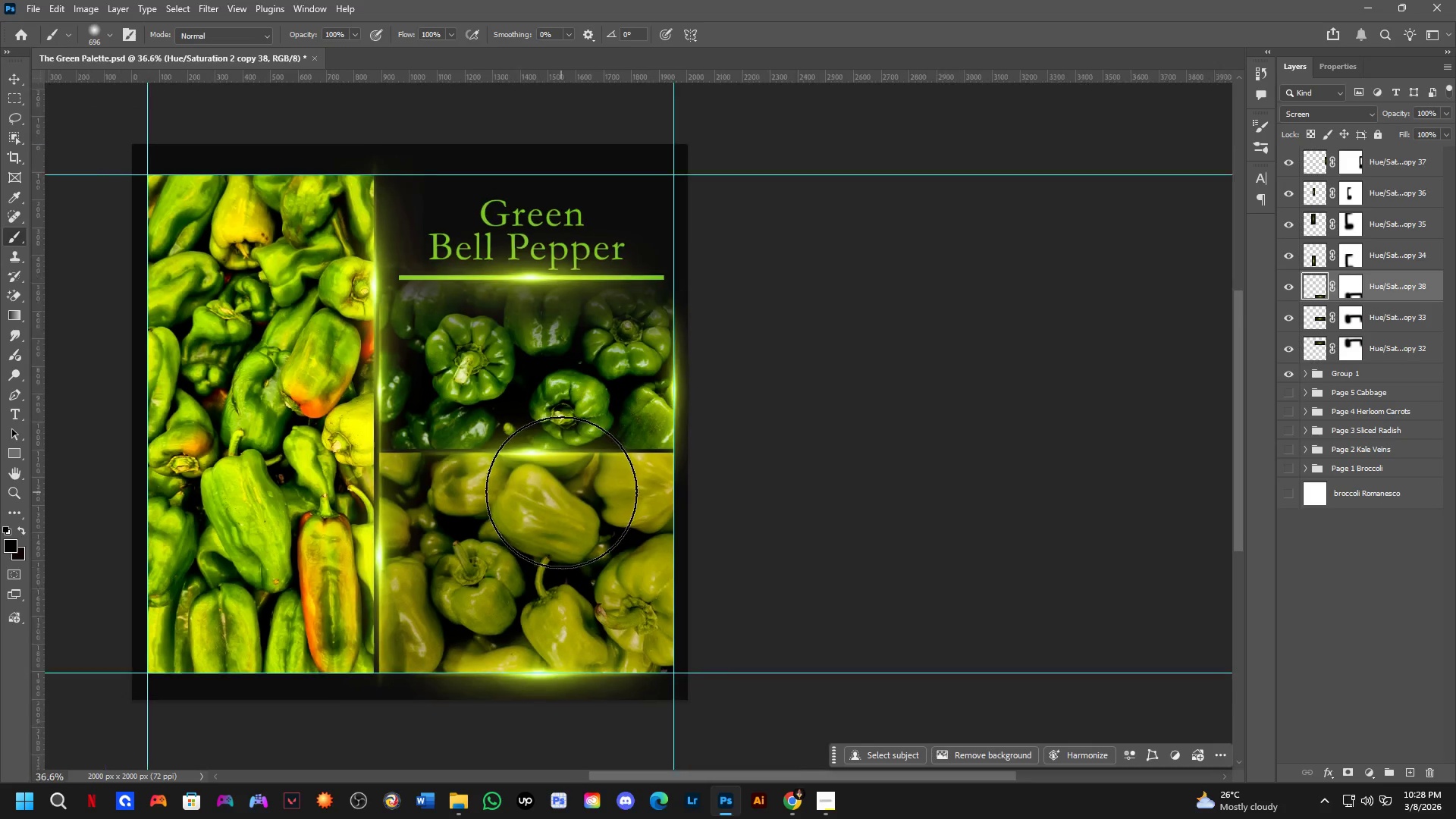 
key(Alt+Control+AltLeft)
 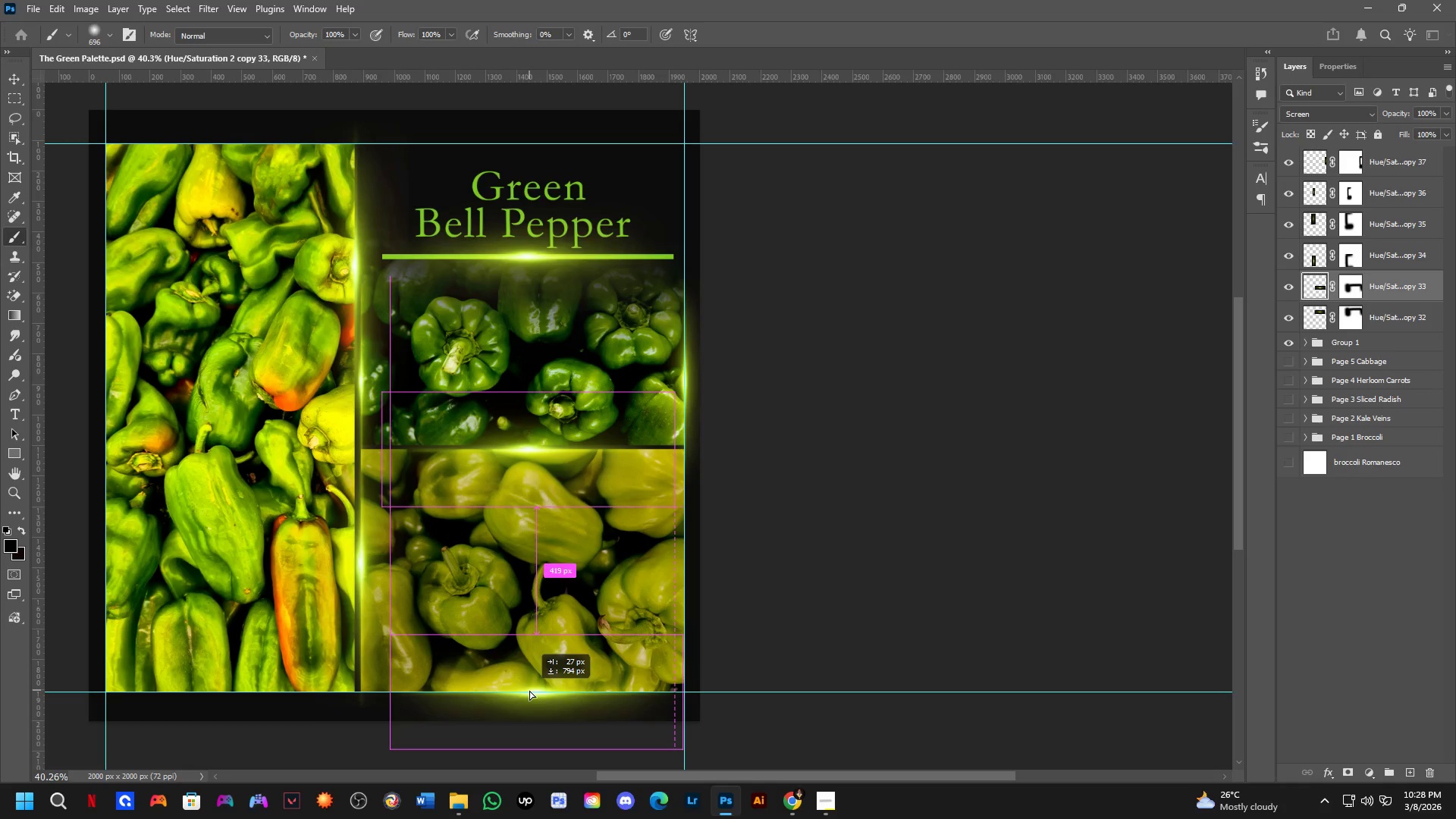 
key(Alt+Control+AltLeft)
 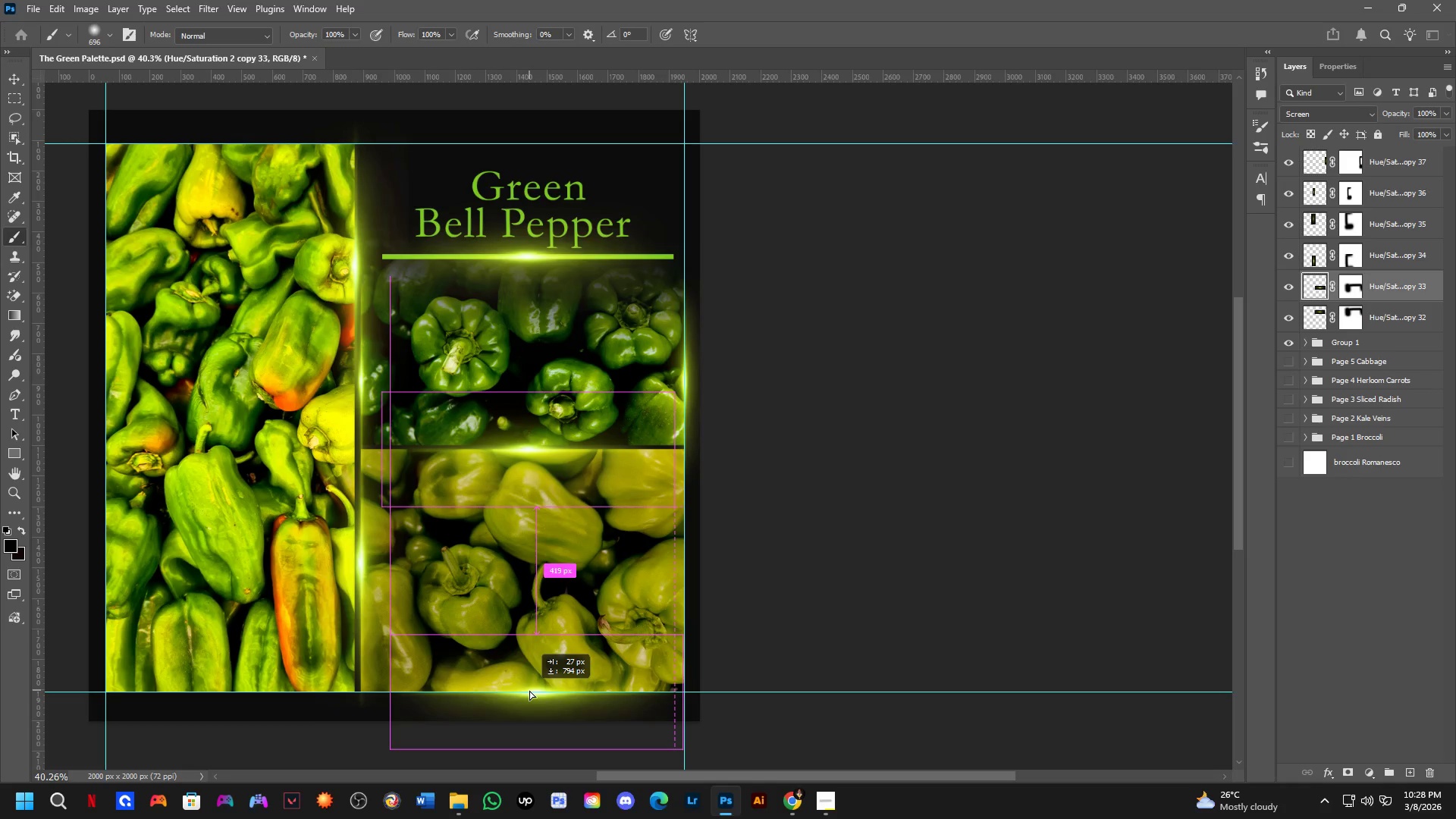 
key(Alt+Control+AltLeft)
 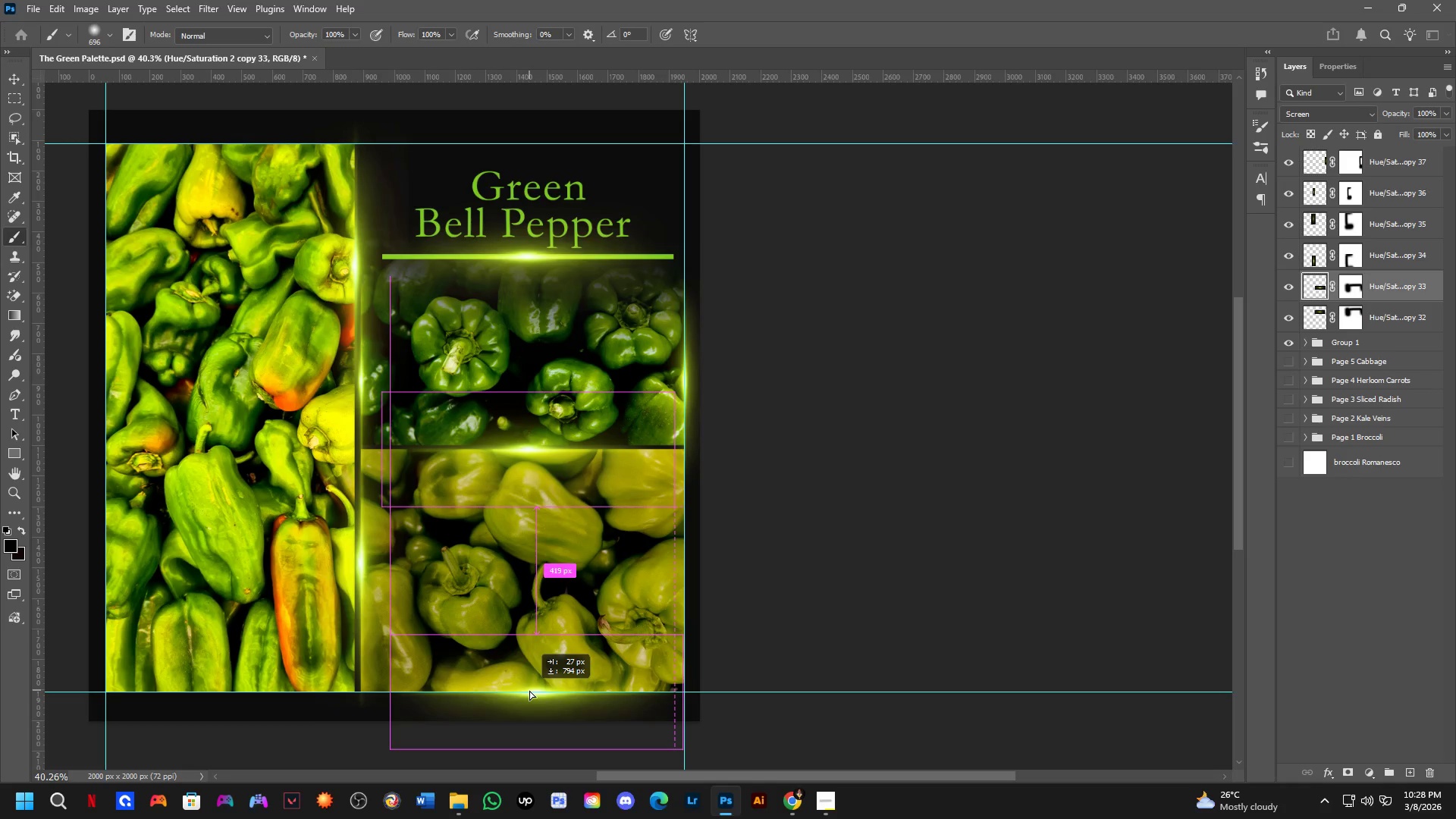 
key(Alt+Control+AltLeft)
 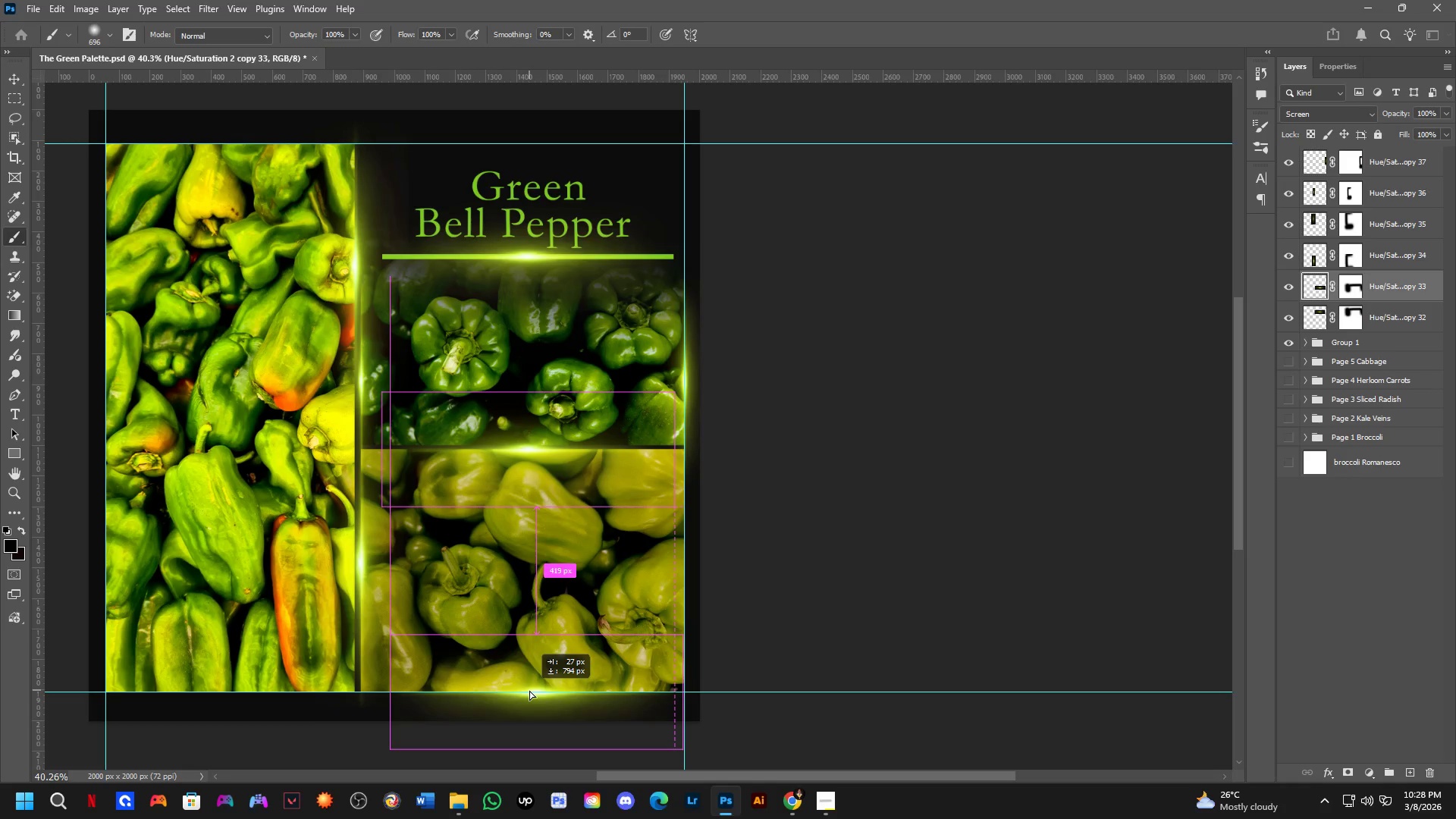 
key(Alt+Control+AltLeft)
 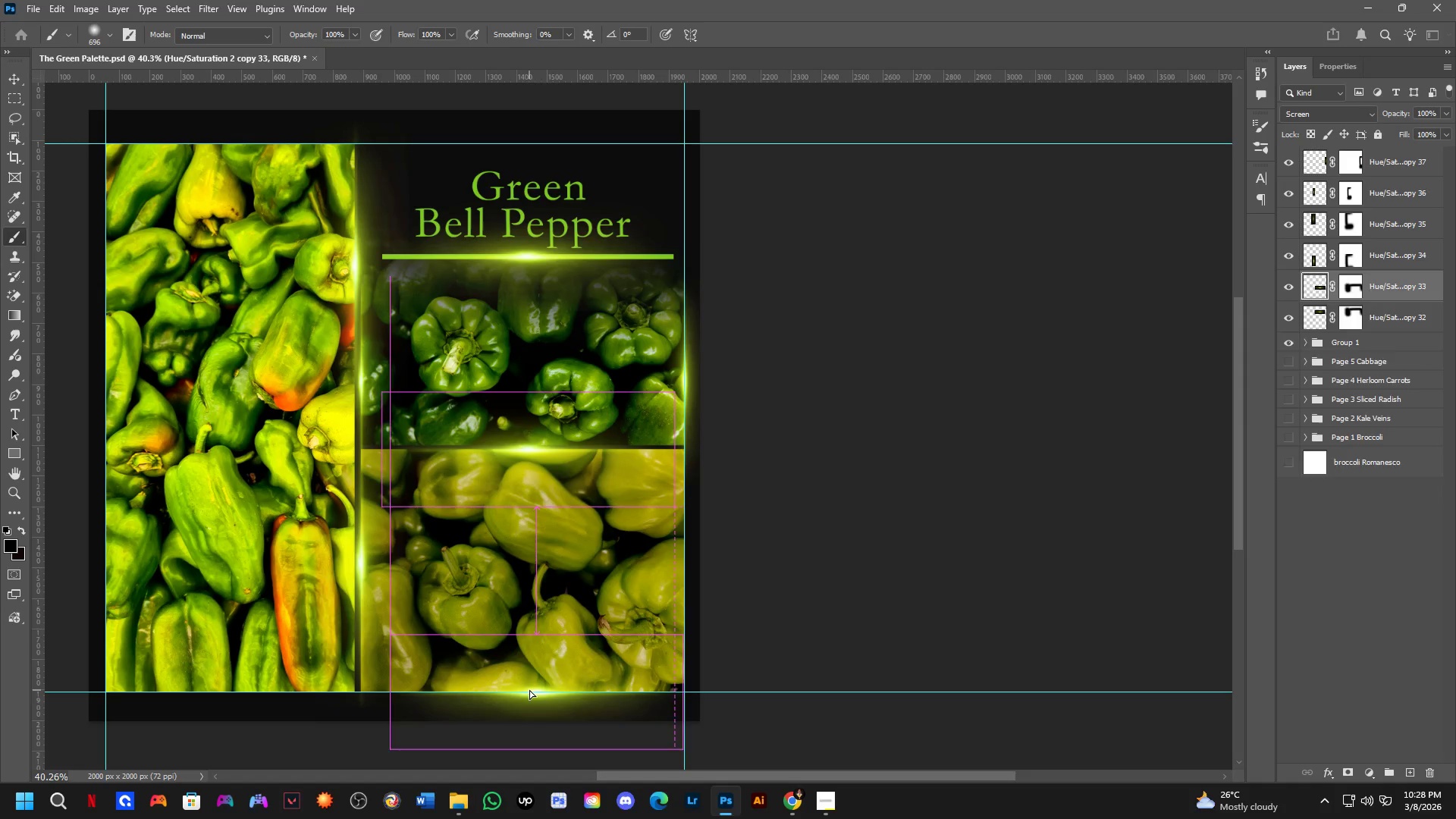 
key(Alt+Control+AltLeft)
 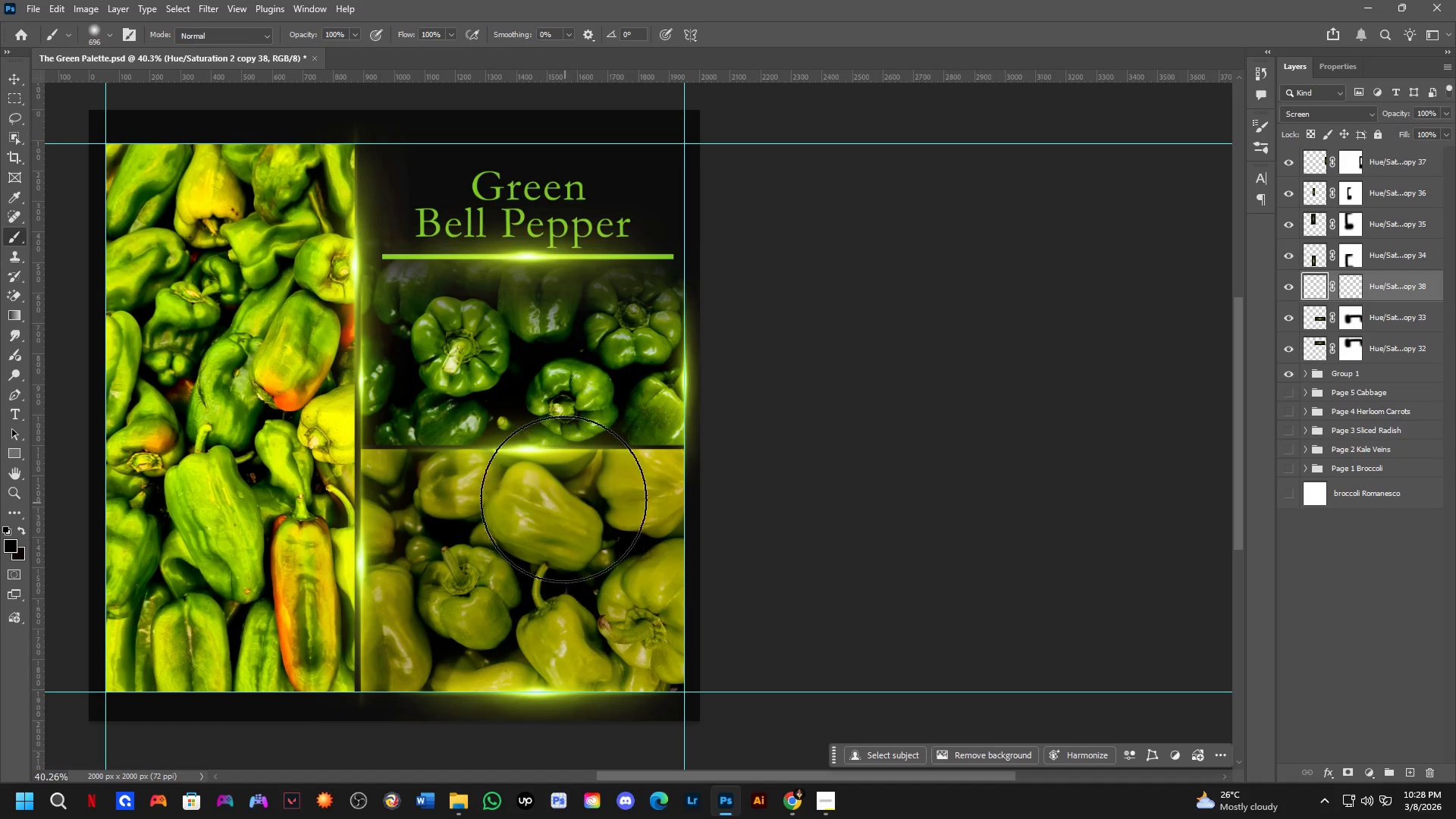 
scroll: coordinate [560, 492], scroll_direction: down, amount: 2.0
 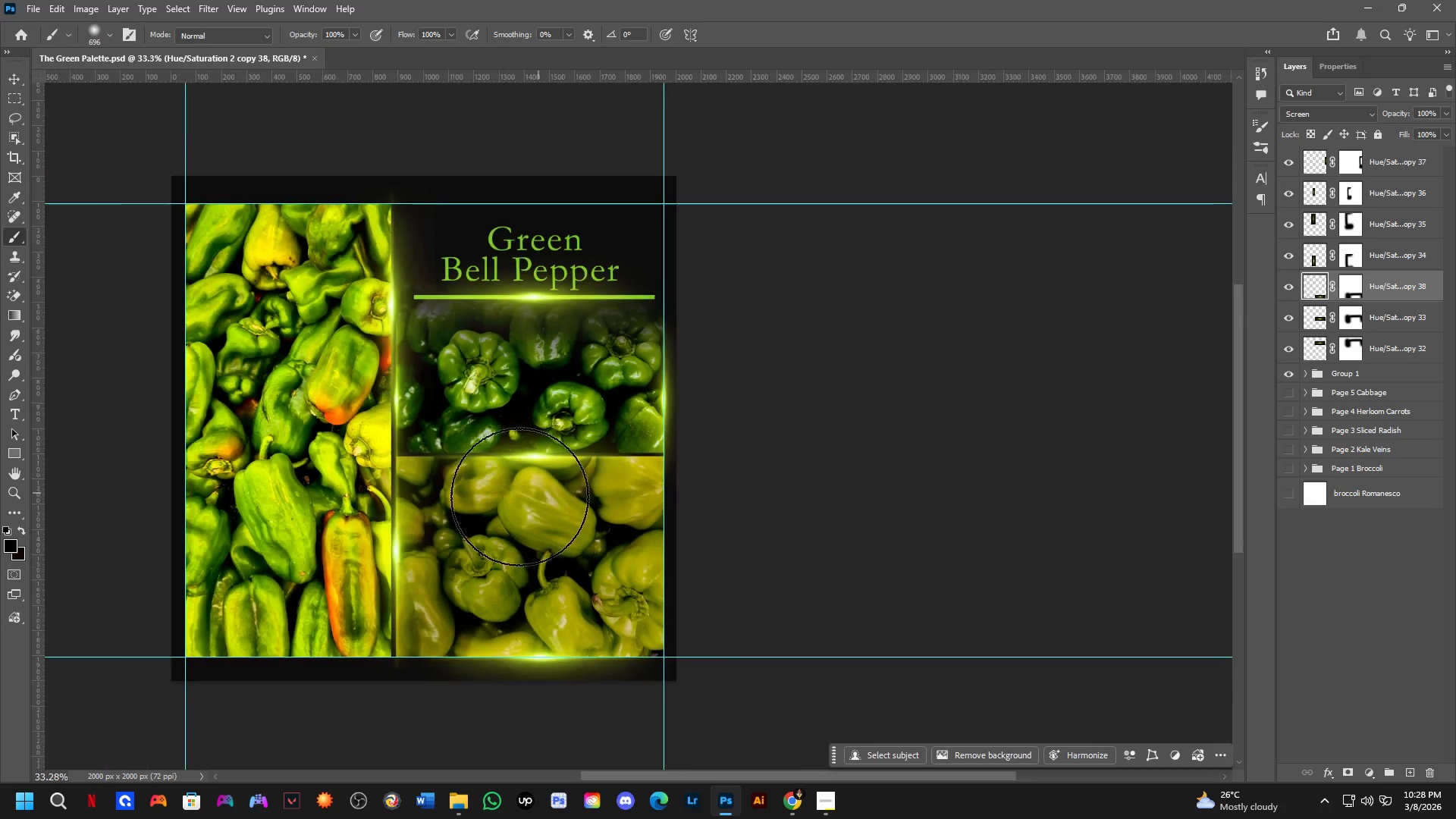 
hold_key(key=Space, duration=0.72)
 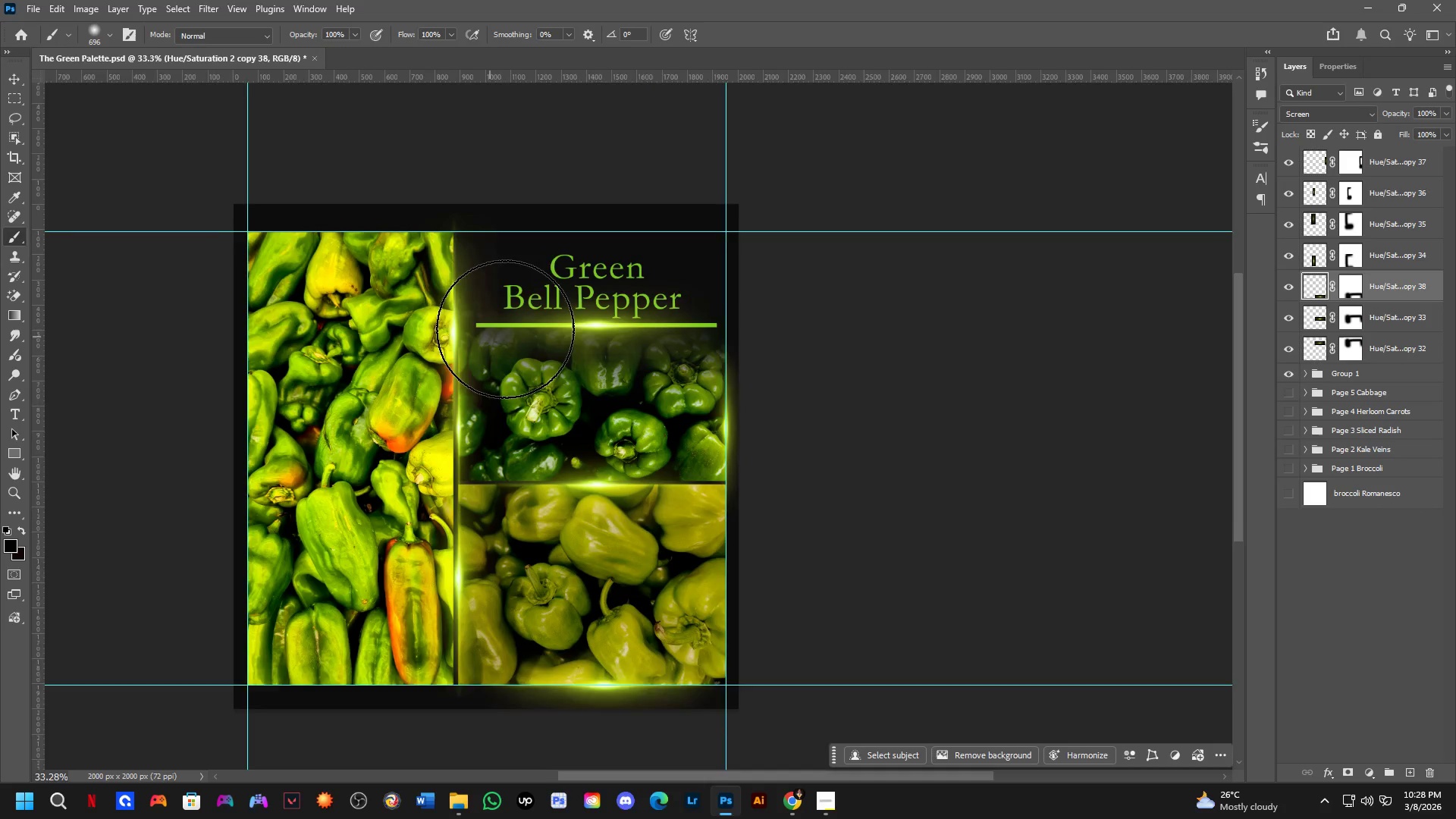 
left_click_drag(start_coordinate=[480, 487], to_coordinate=[542, 515])
 